 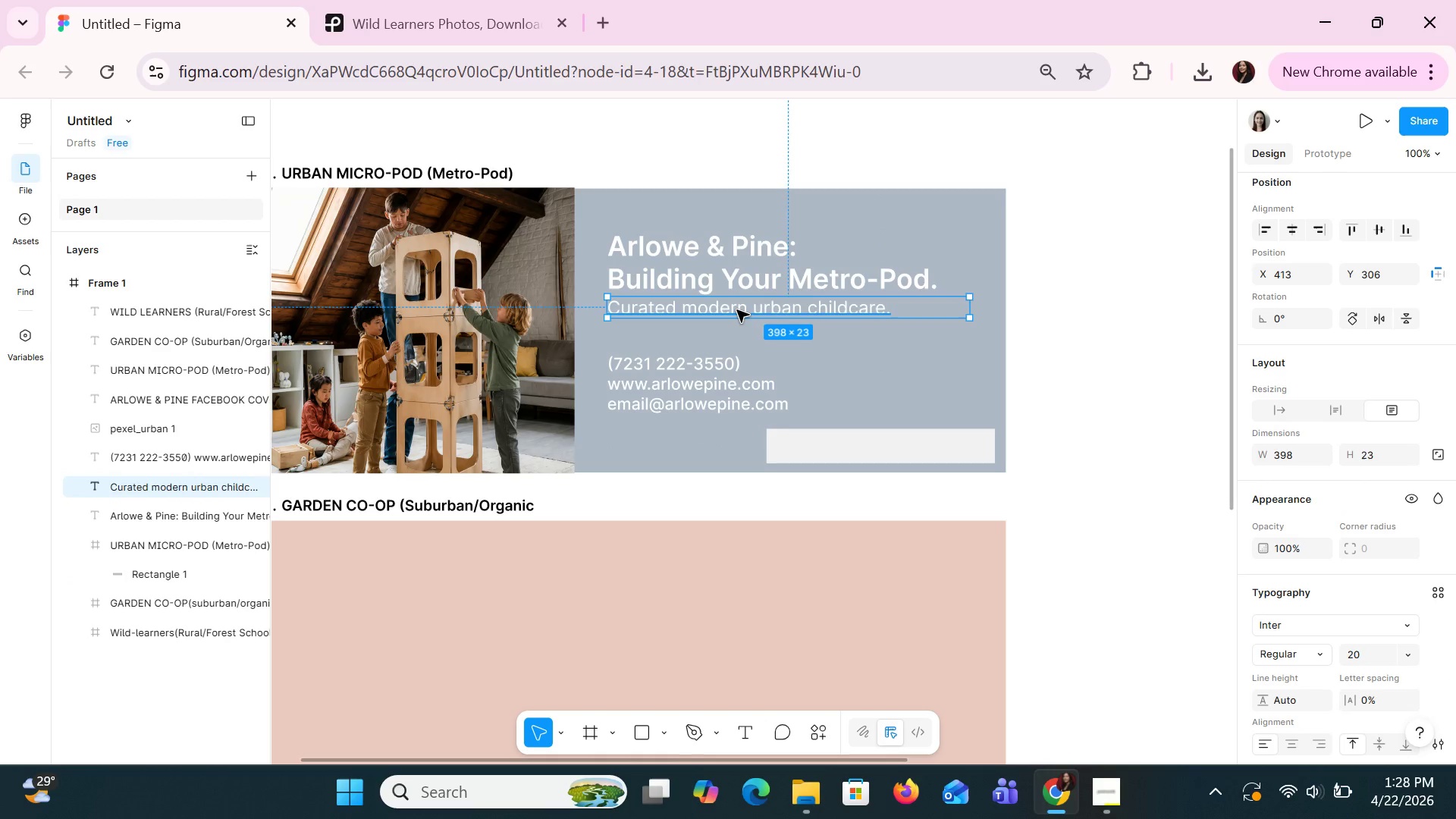 
key(Control+C)
 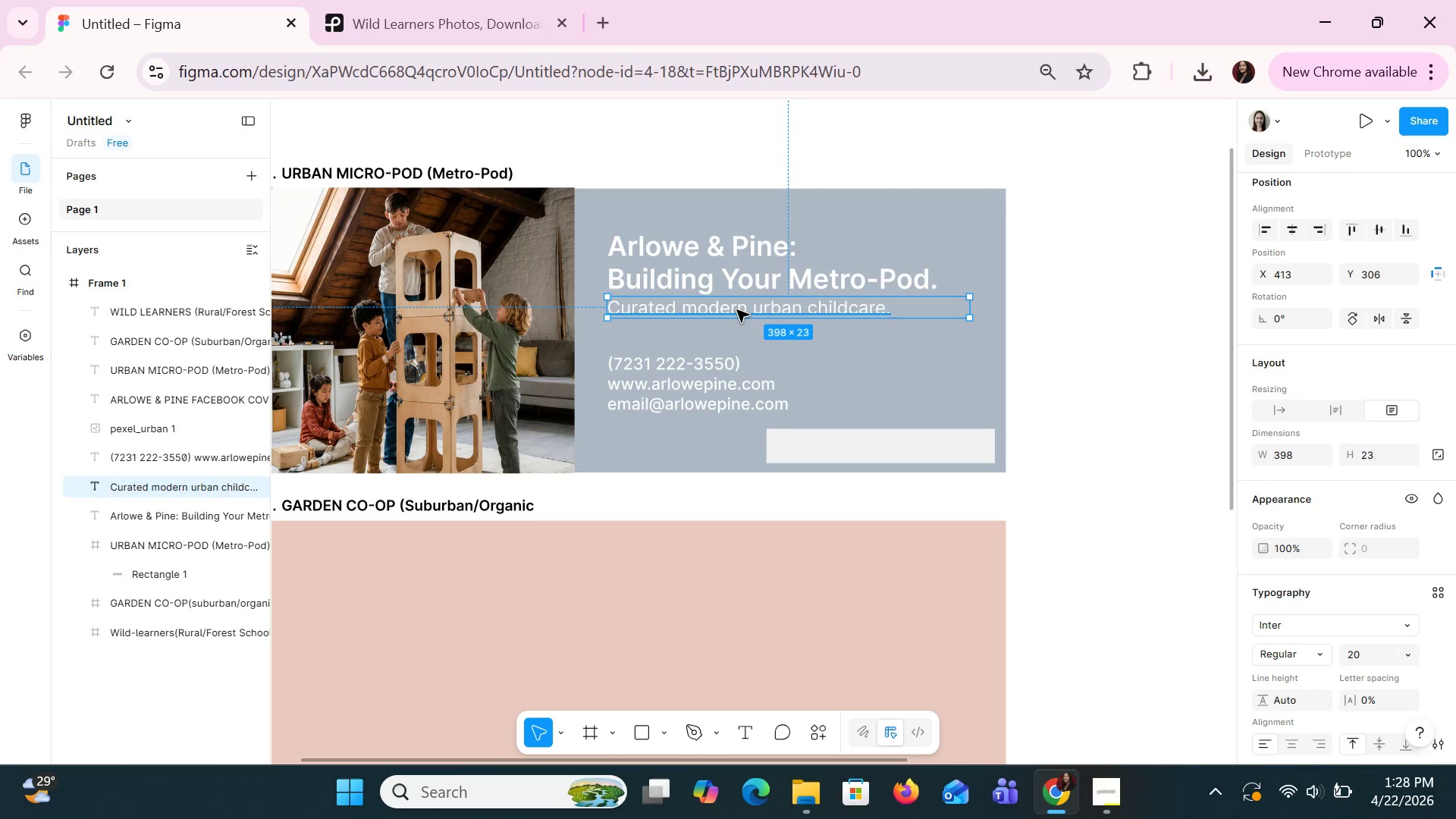 
key(Control+V)
 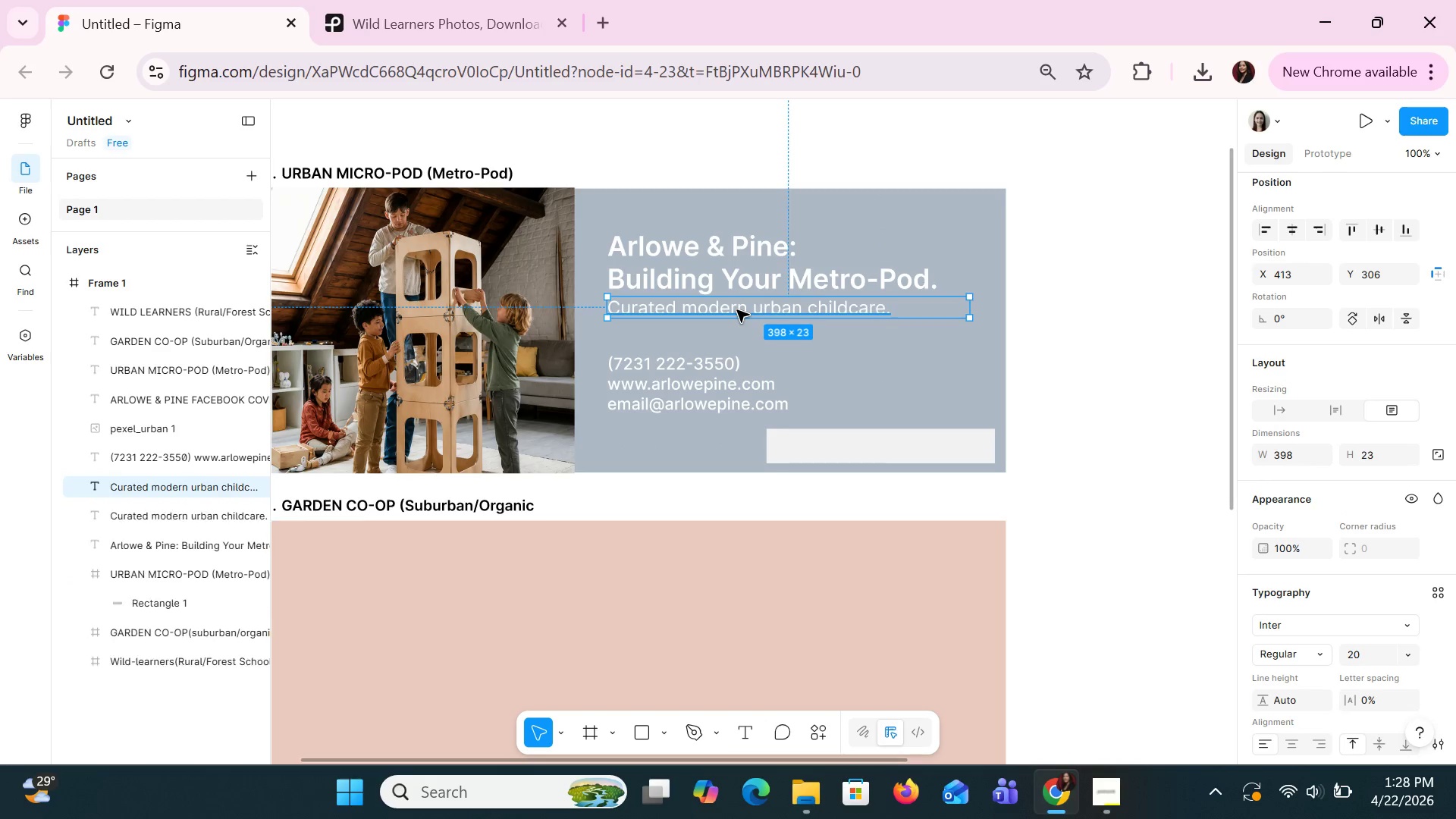 
left_click_drag(start_coordinate=[736, 309], to_coordinate=[840, 448])
 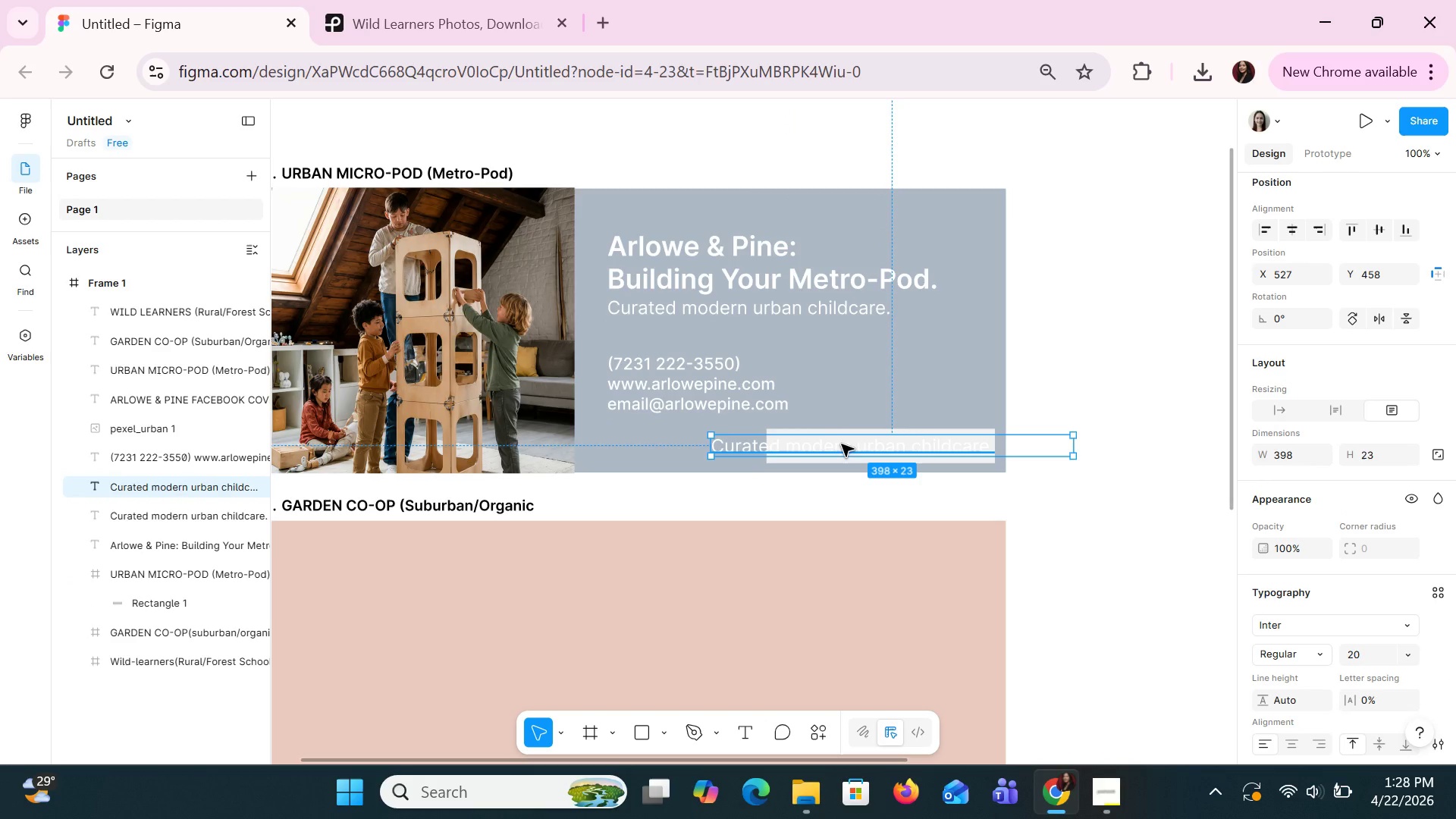 
double_click([841, 444])
 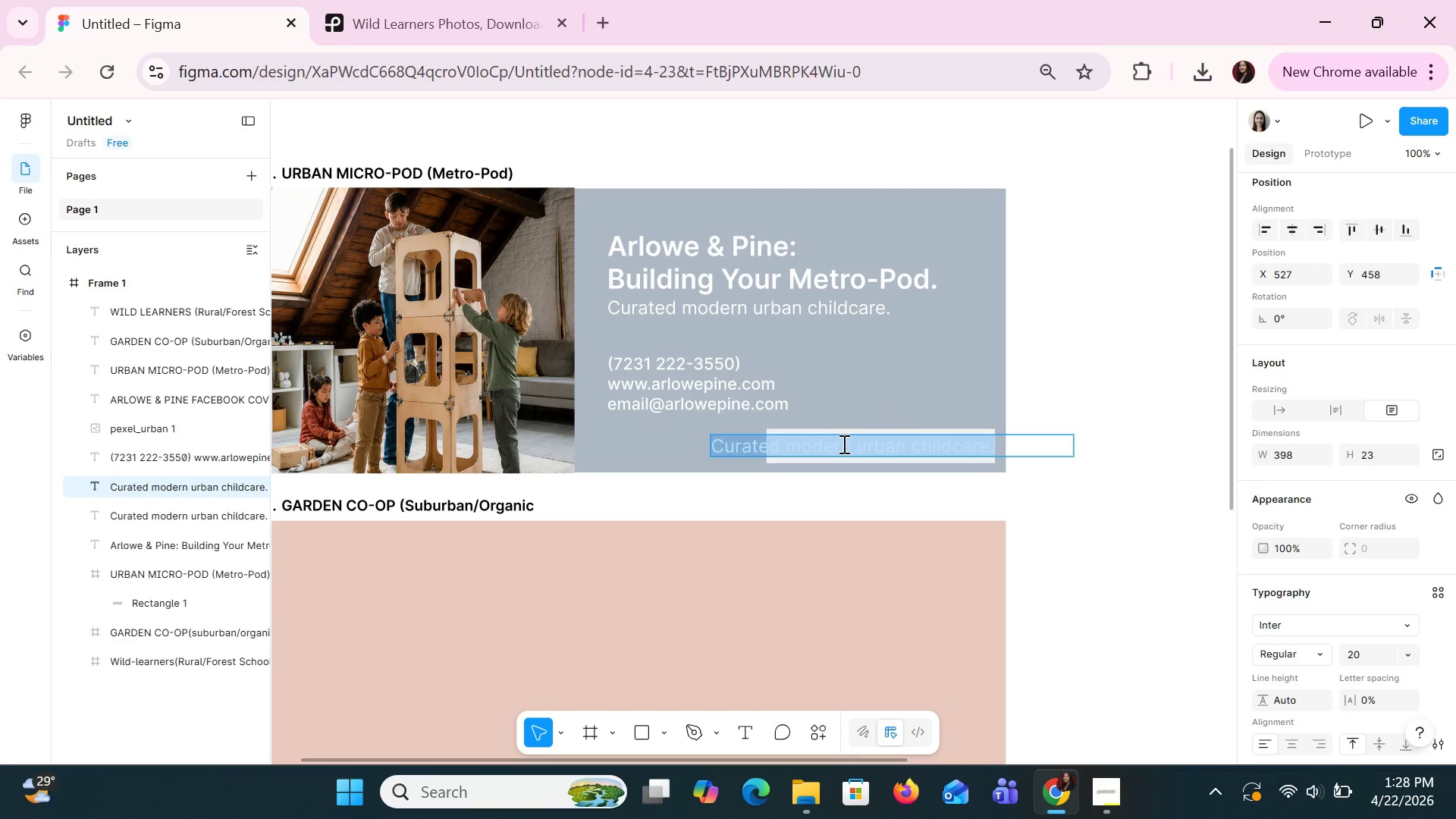 
type(Sce)
key(Backspace)
type(hedule a Consultation)
 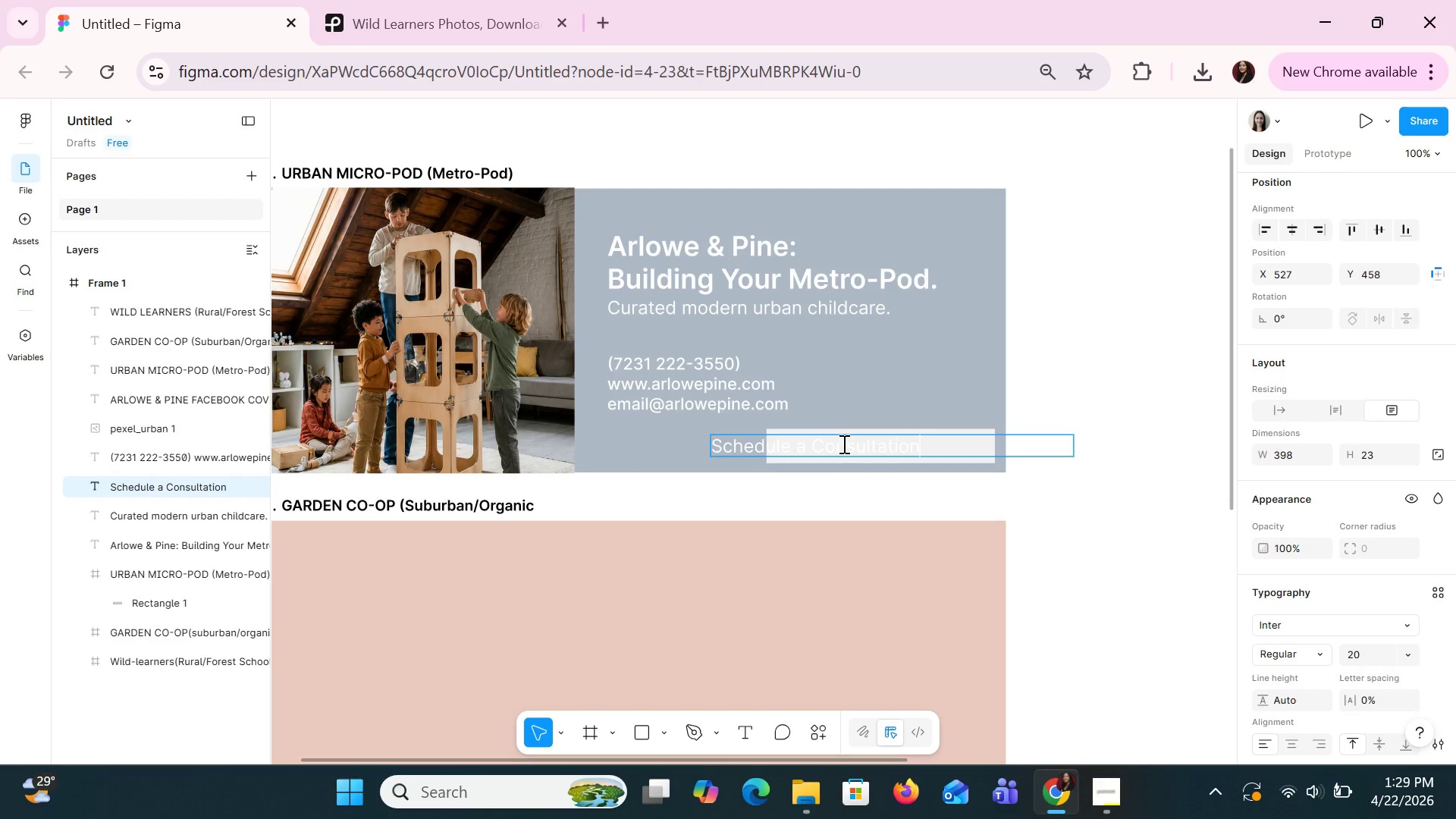 
key(Enter)
 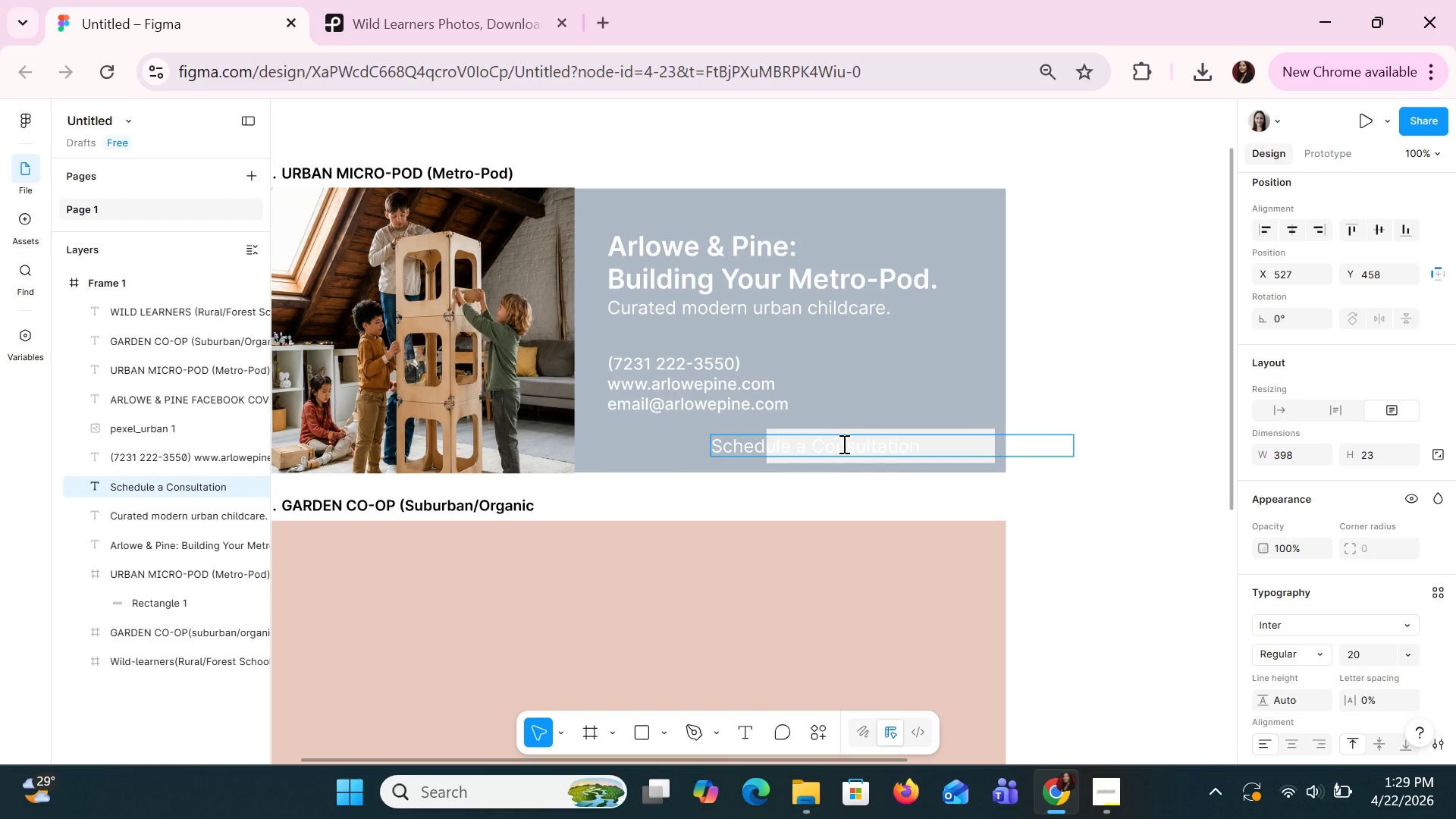 
key(Backspace)
 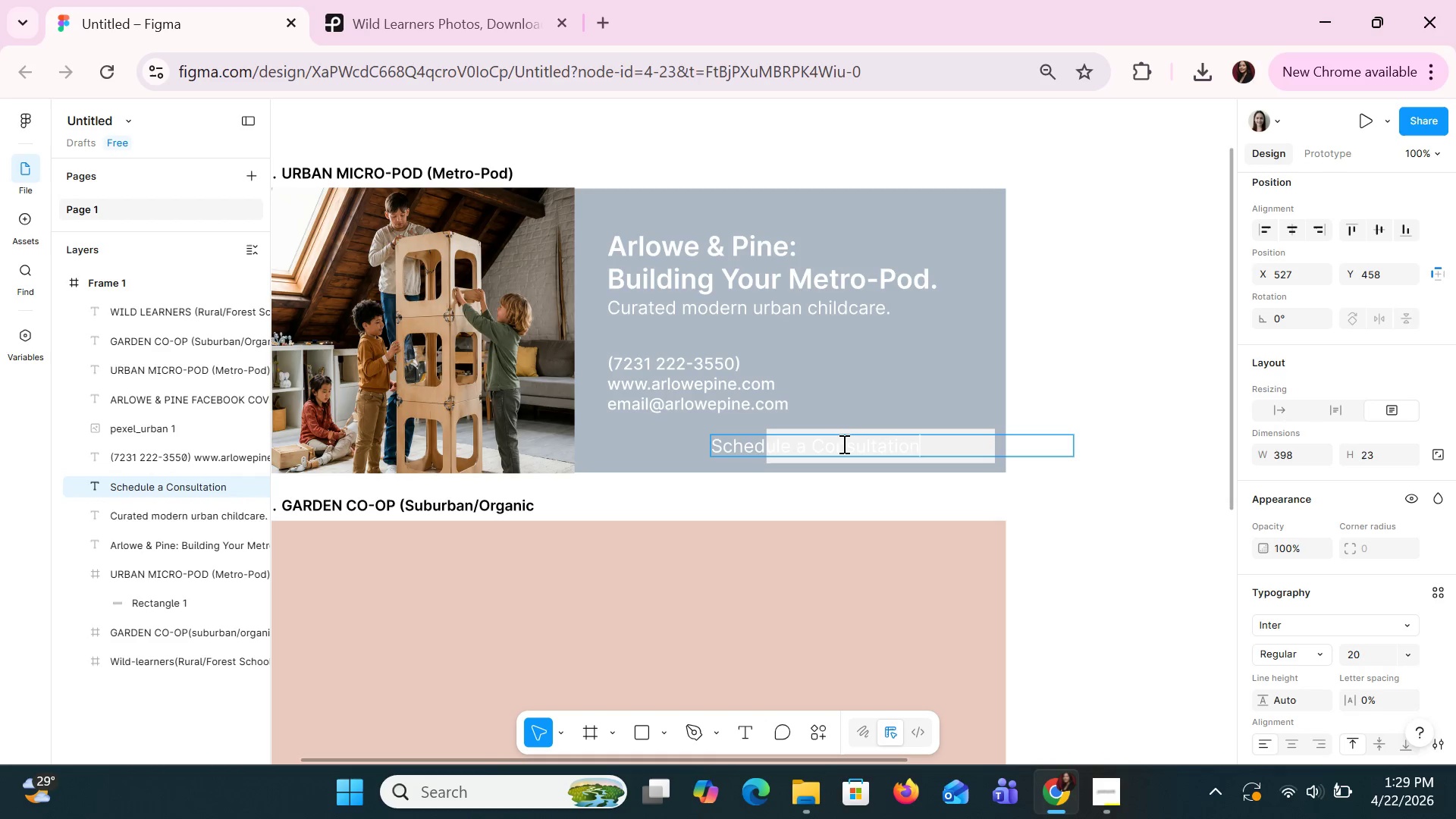 
key(Enter)
 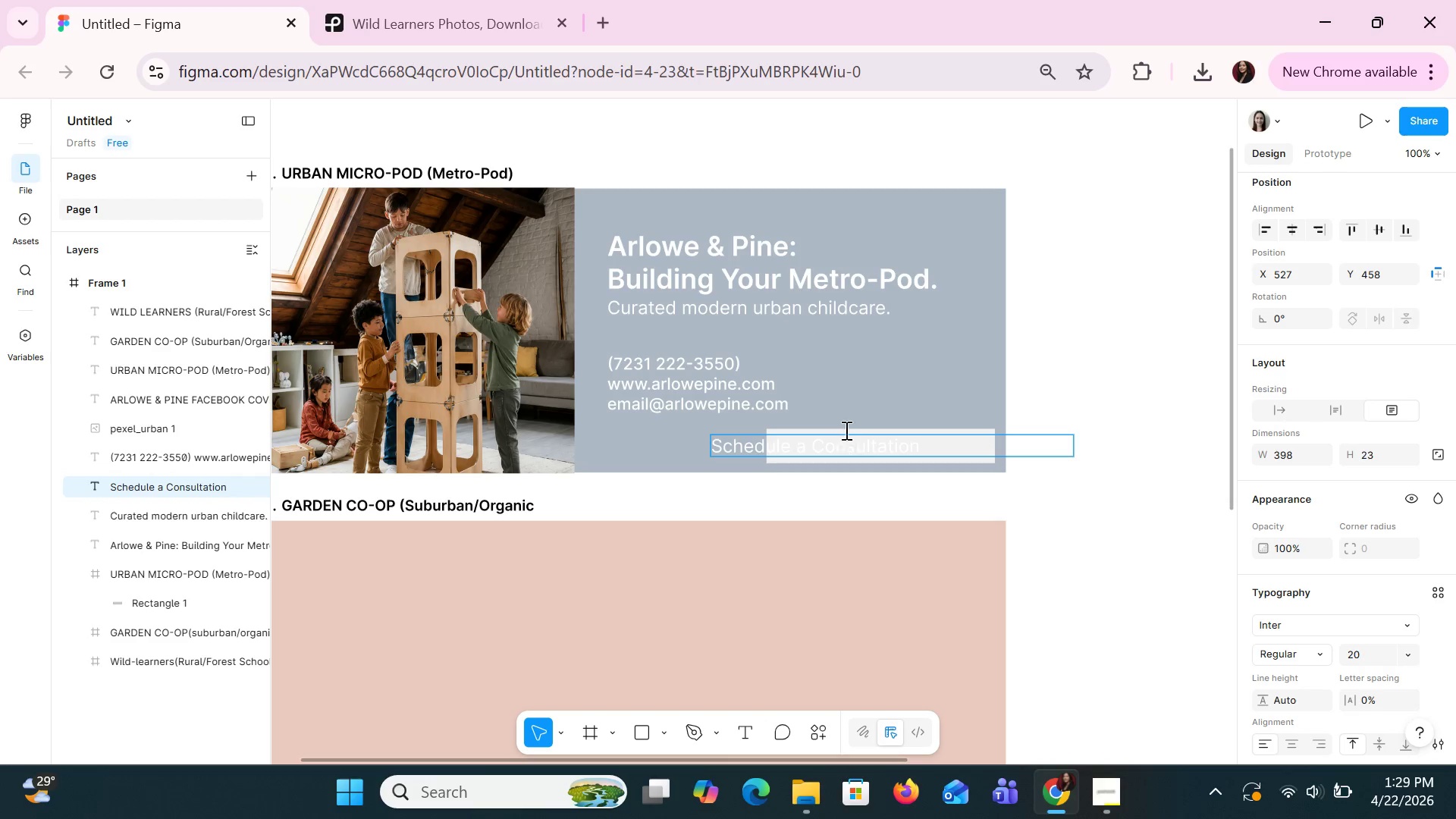 
left_click([871, 384])
 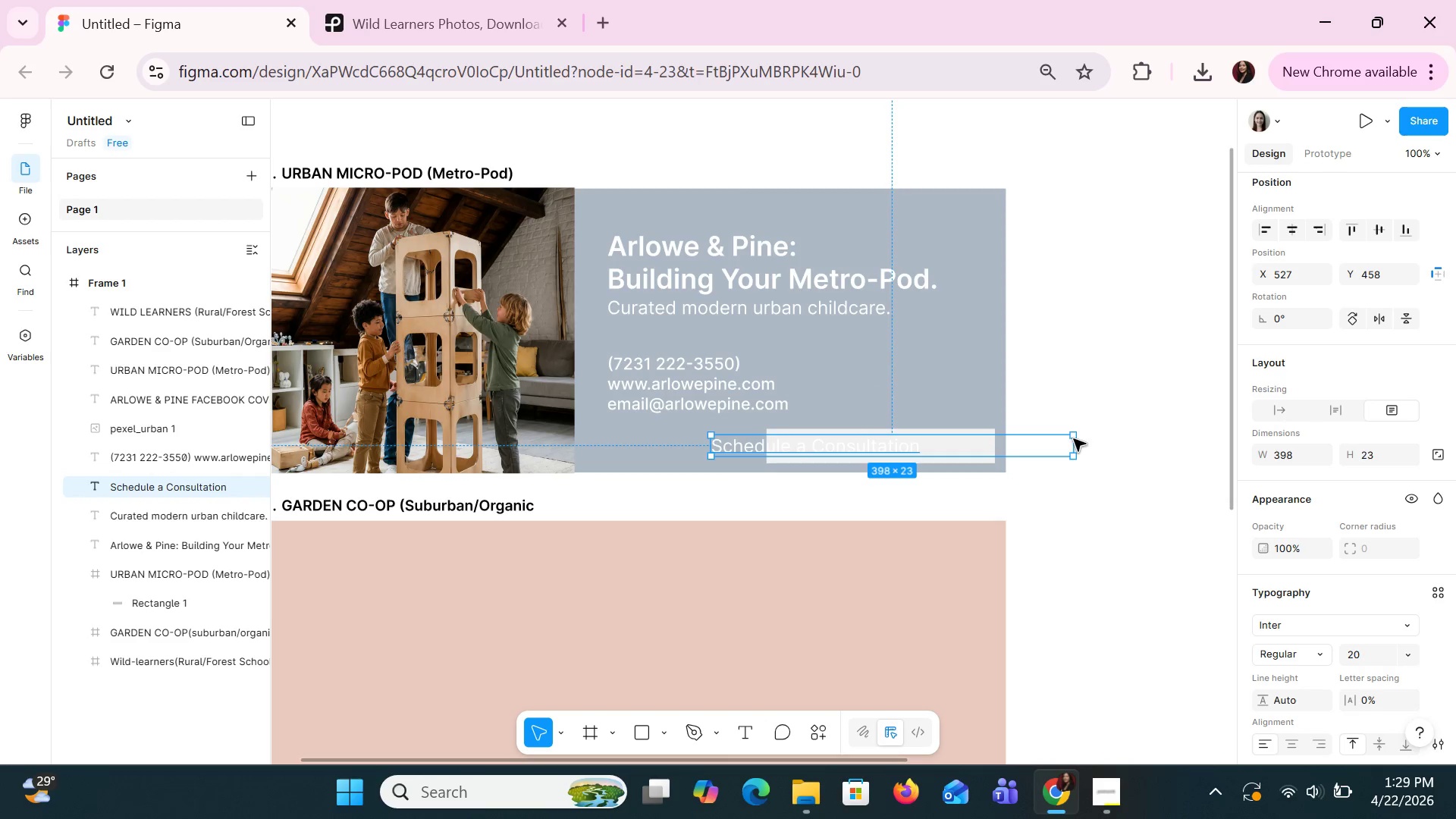 
left_click_drag(start_coordinate=[1075, 446], to_coordinate=[923, 446])
 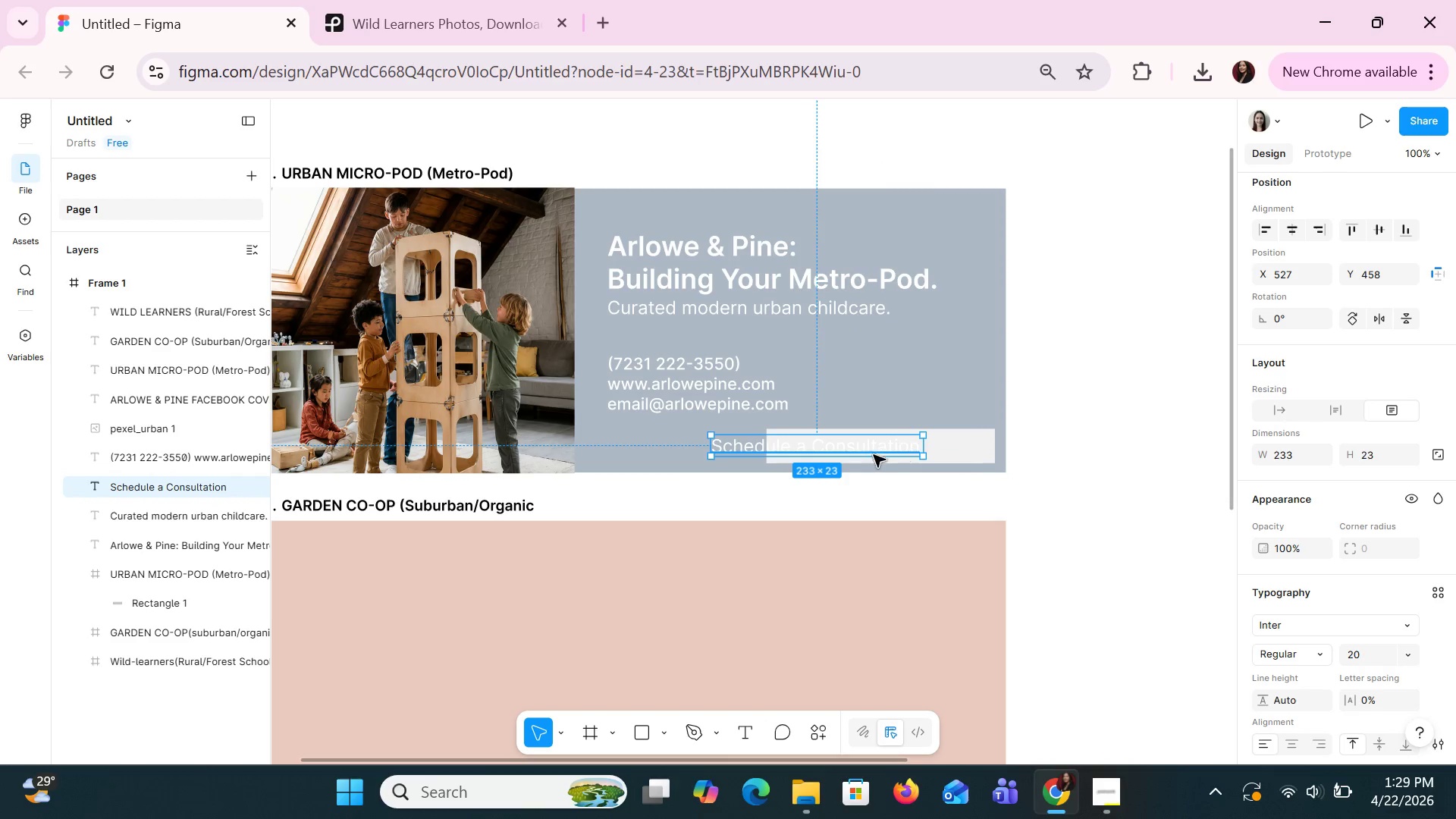 
left_click_drag(start_coordinate=[873, 454], to_coordinate=[938, 456])
 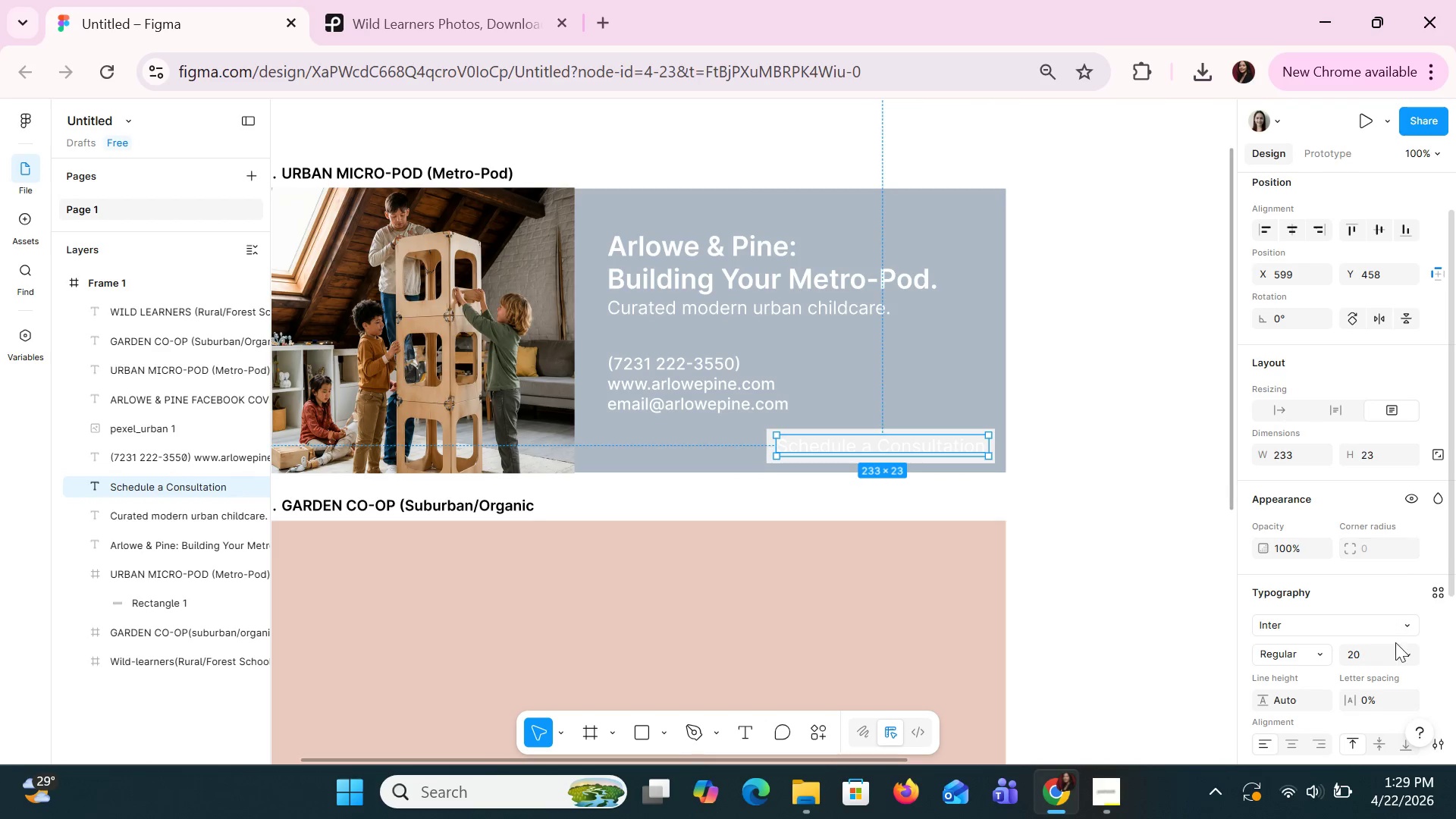 
left_click([1385, 647])
 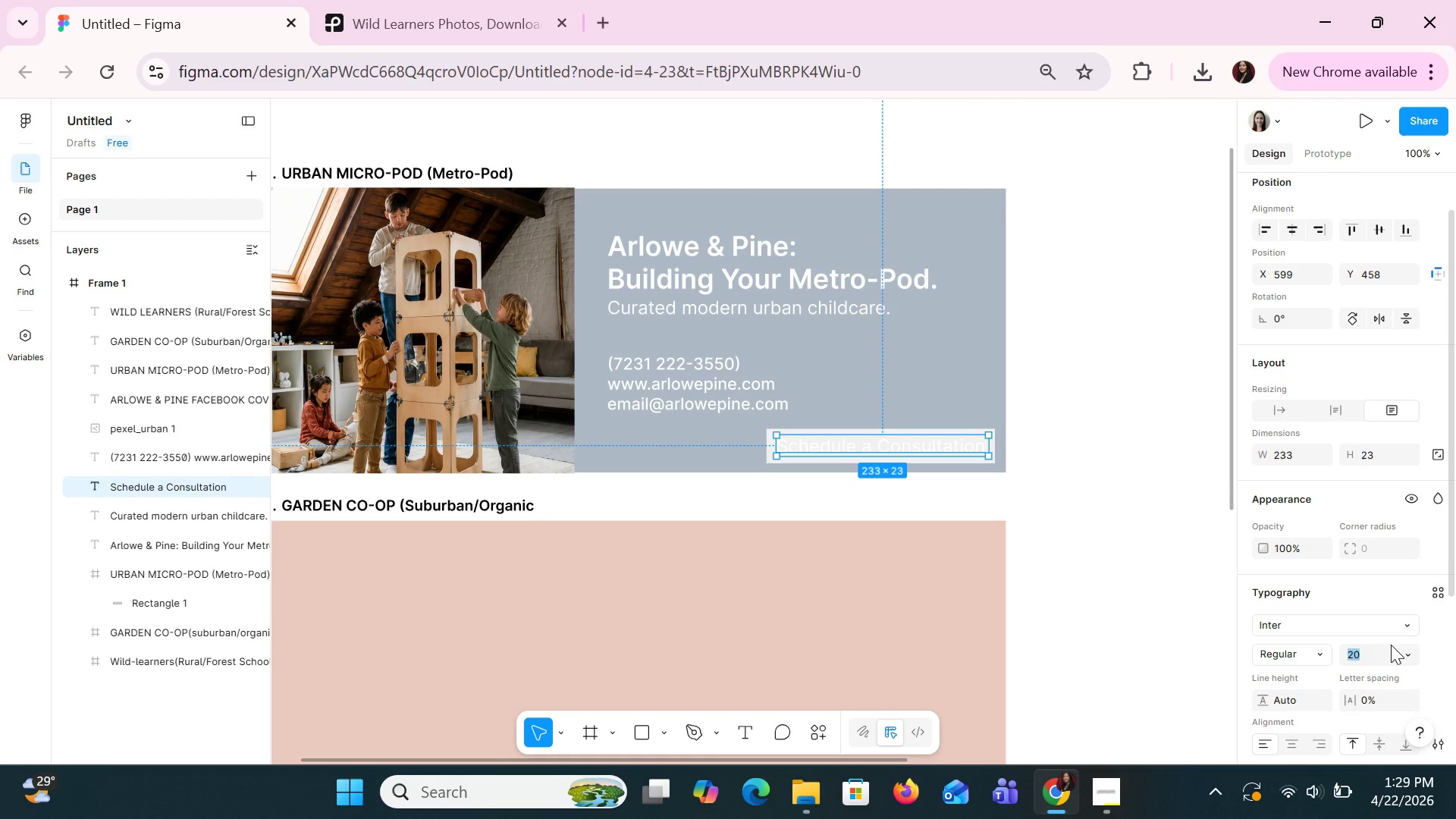 
type(15)
 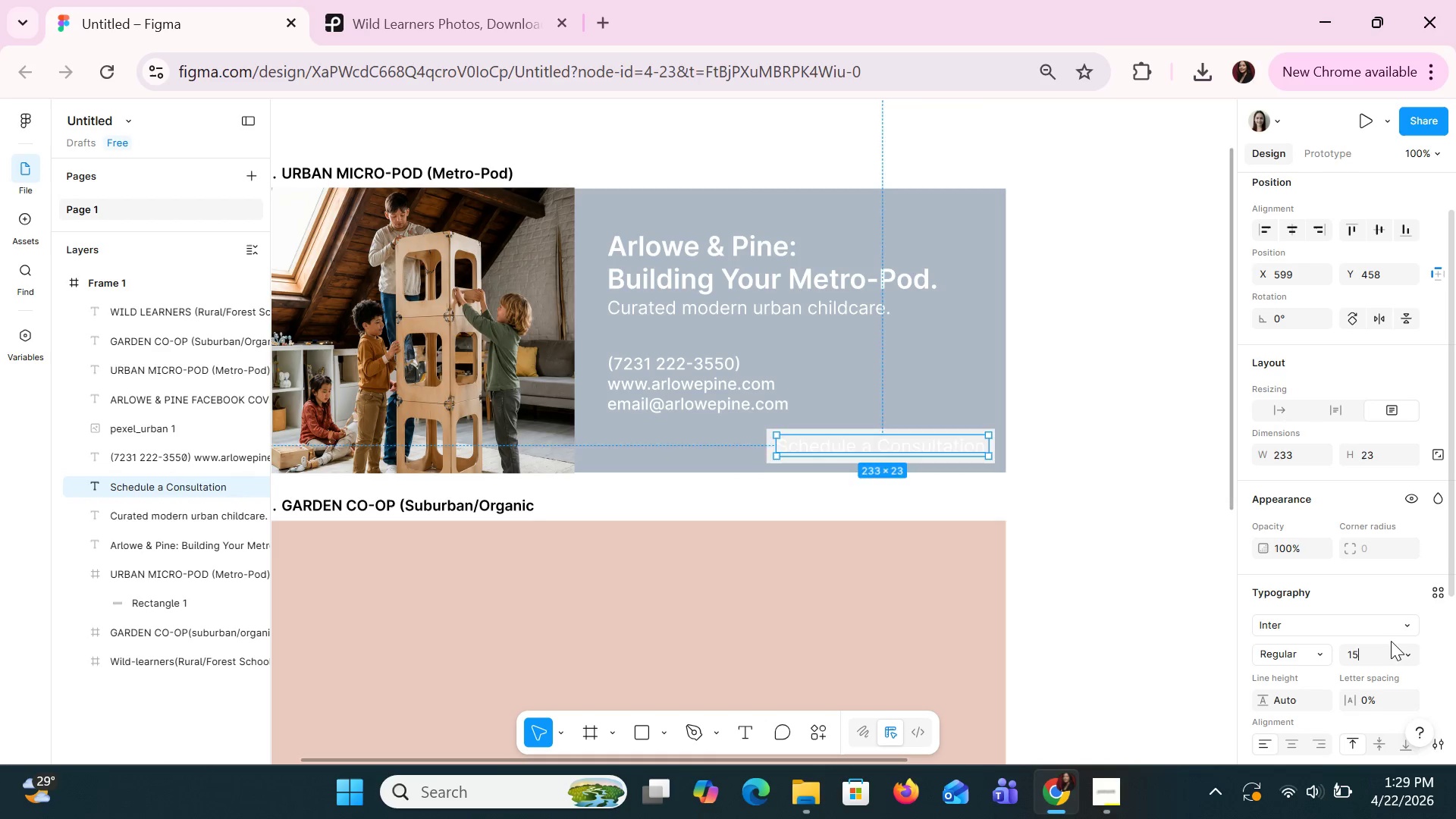 
key(Enter)
 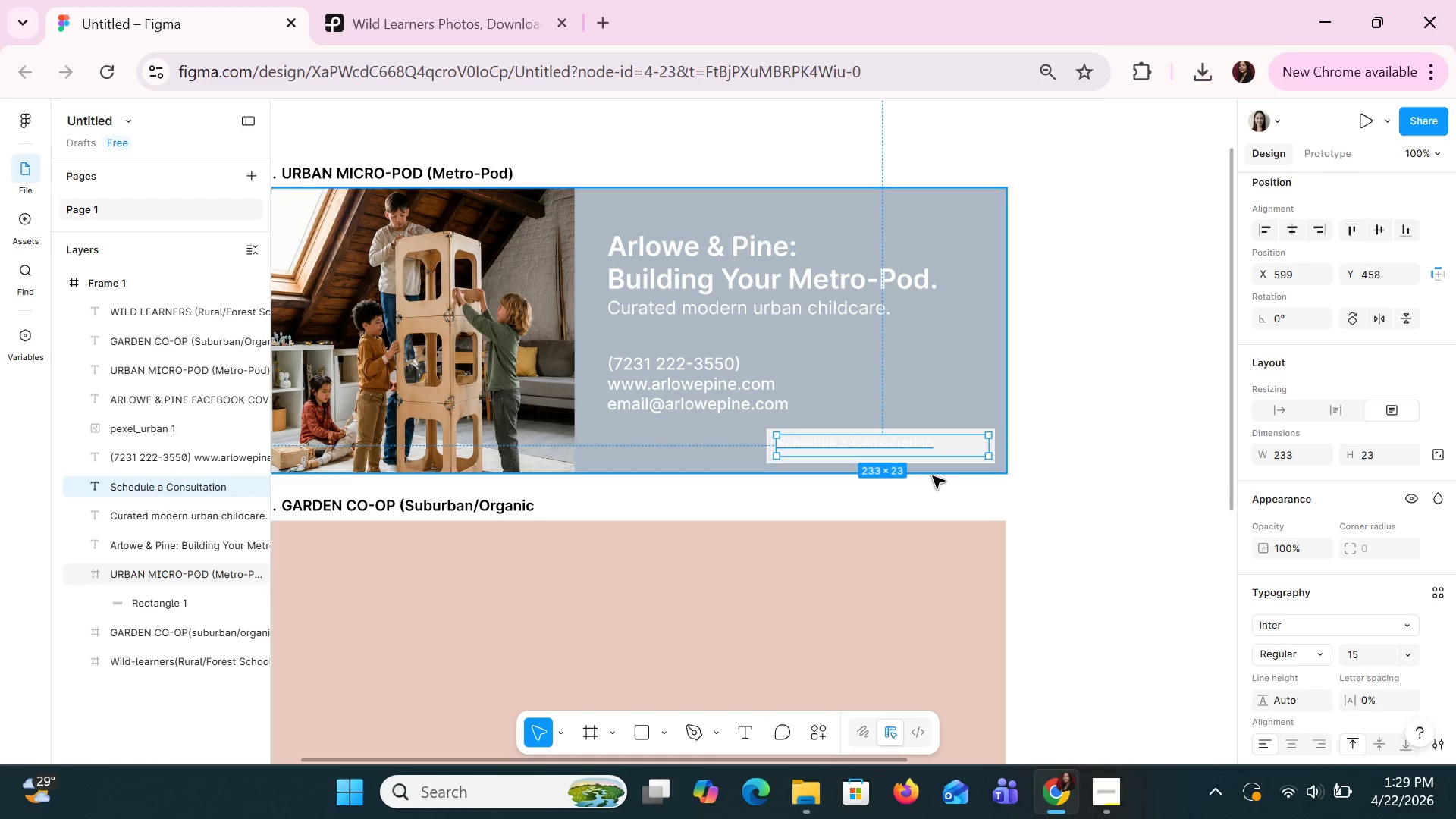 
hold_key(key=ArrowDown, duration=0.58)
 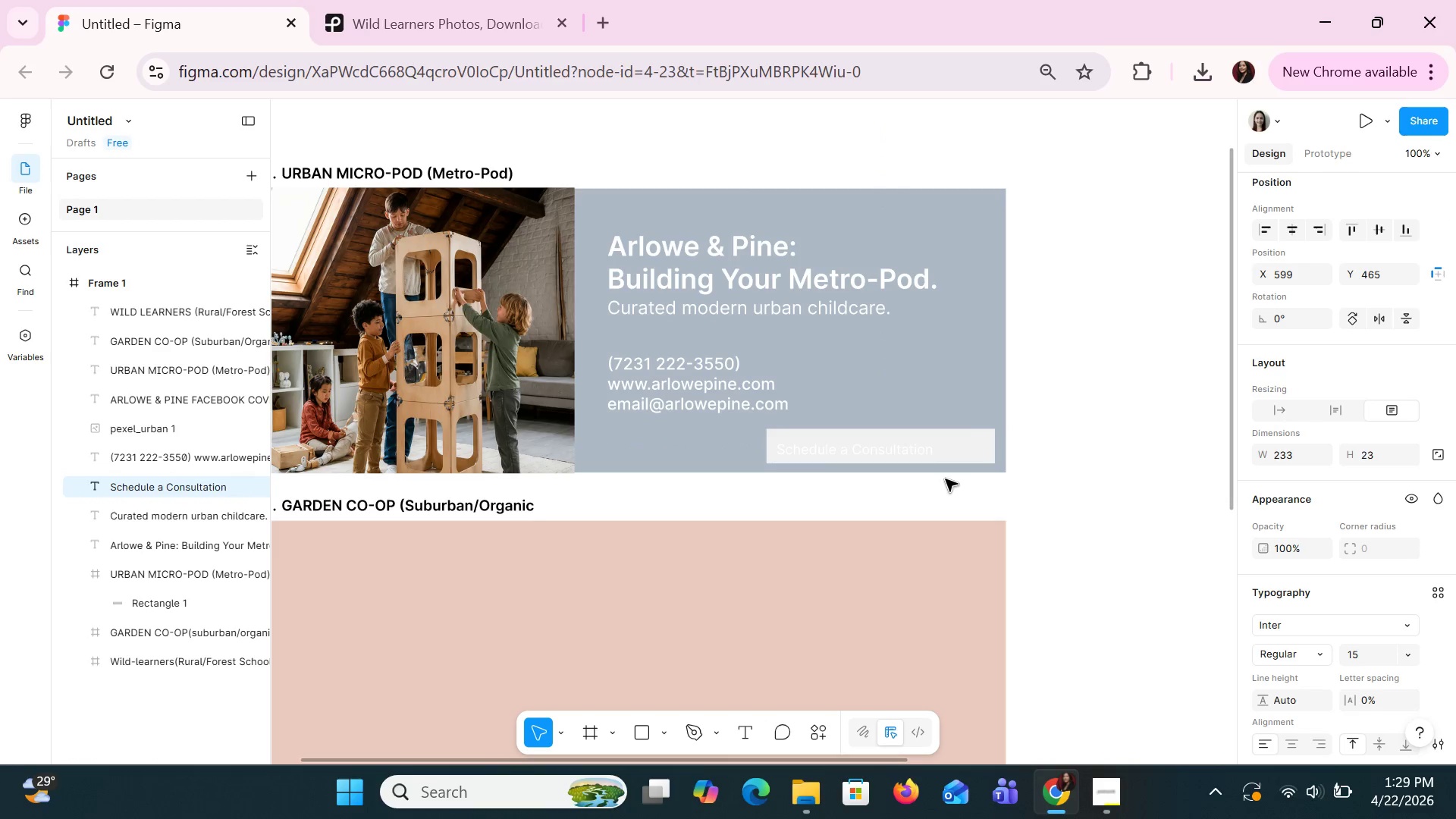 
hold_key(key=ArrowRight, duration=0.73)
 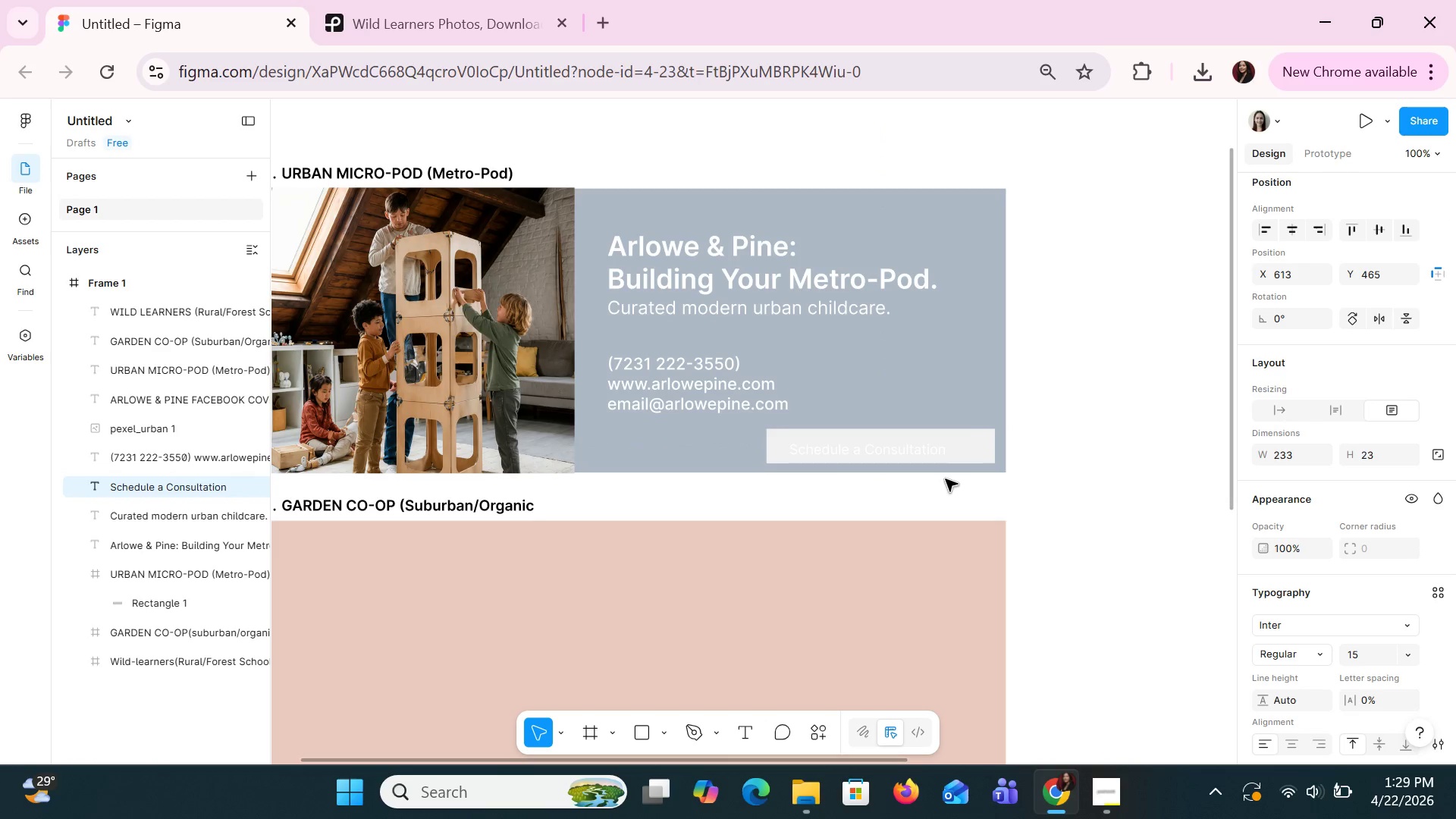 
key(Shift+ShiftRight)
 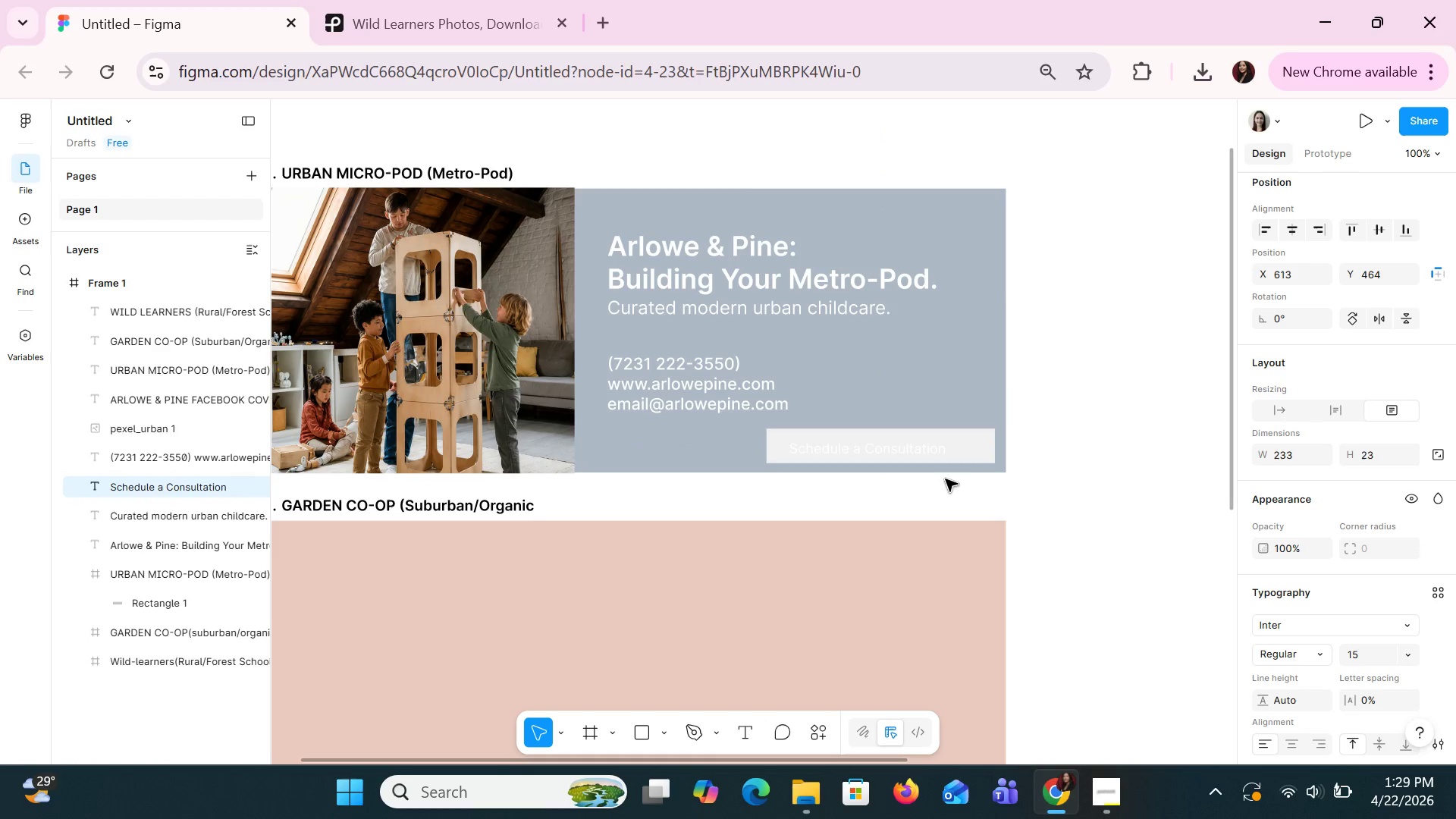 
key(ArrowUp)
 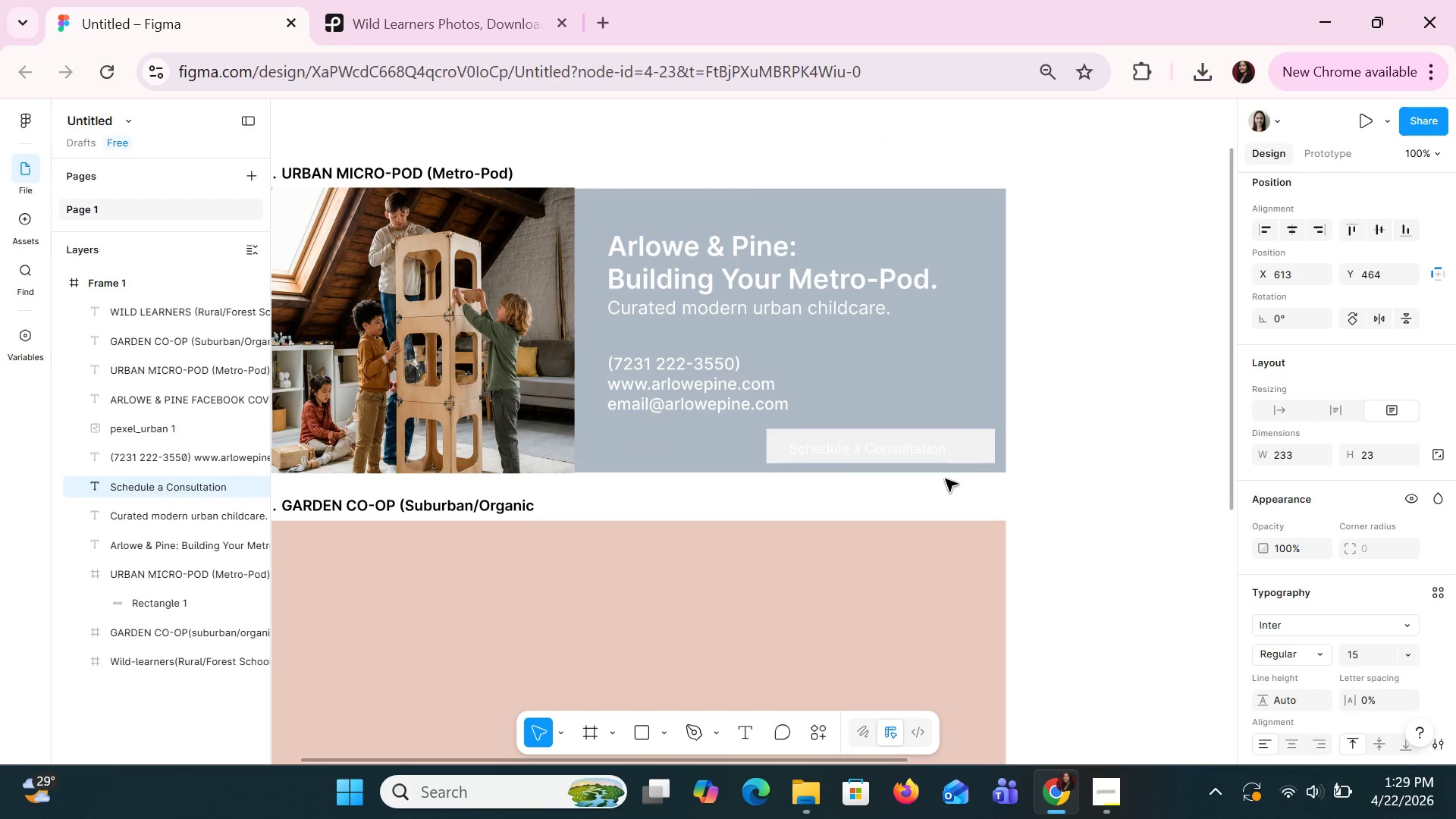 
key(ArrowUp)
 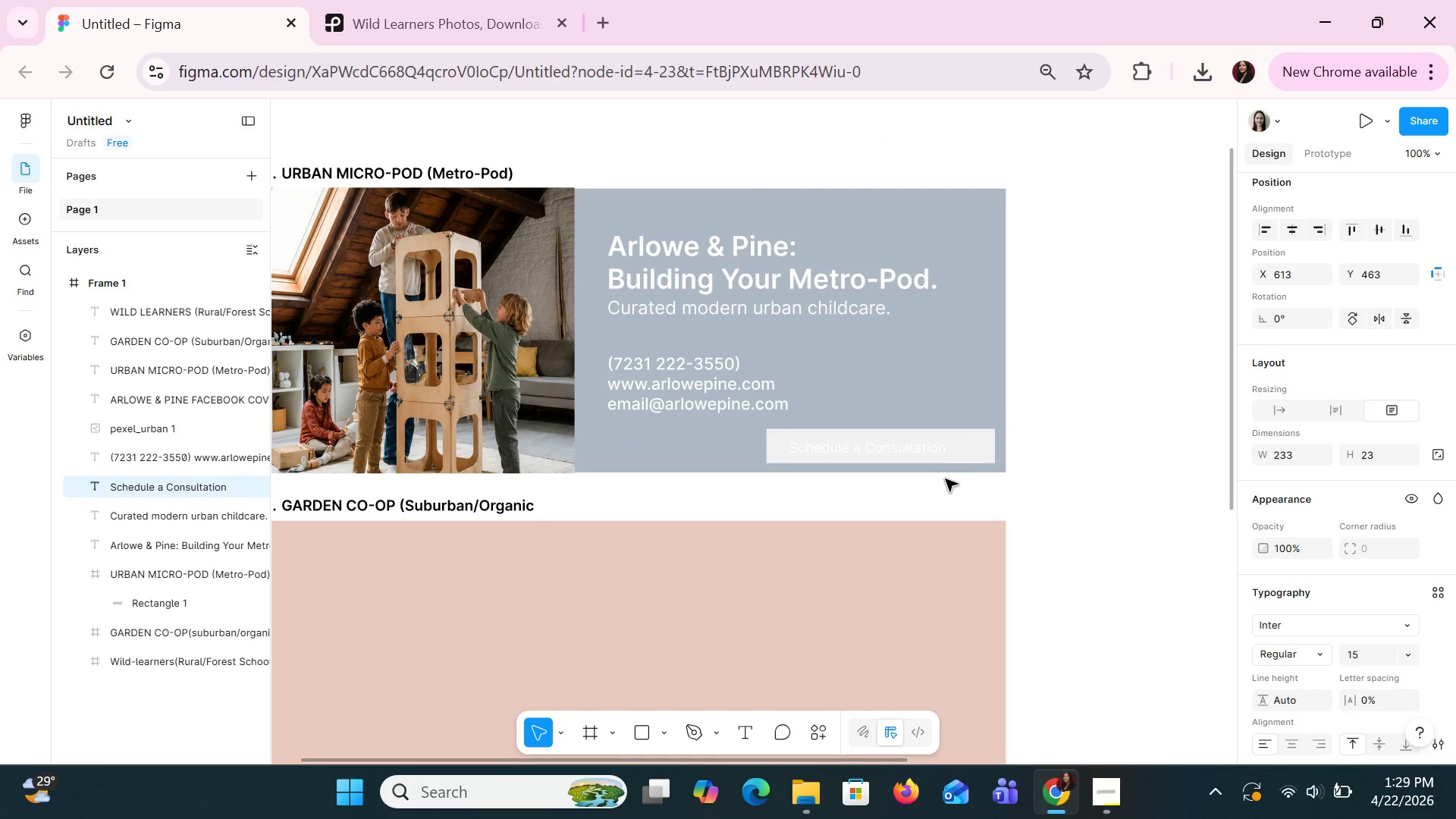 
key(ArrowUp)
 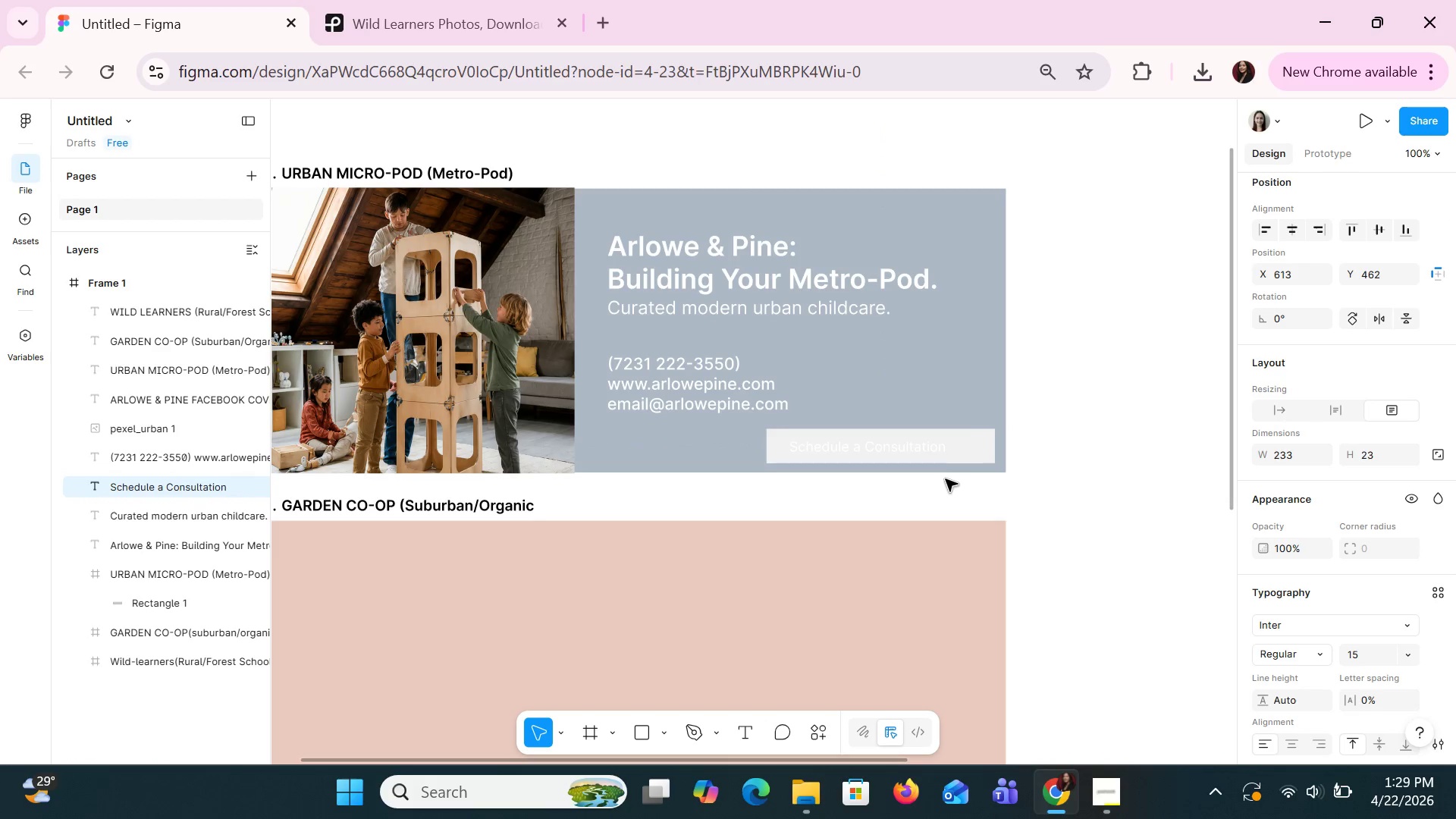 
key(ArrowUp)
 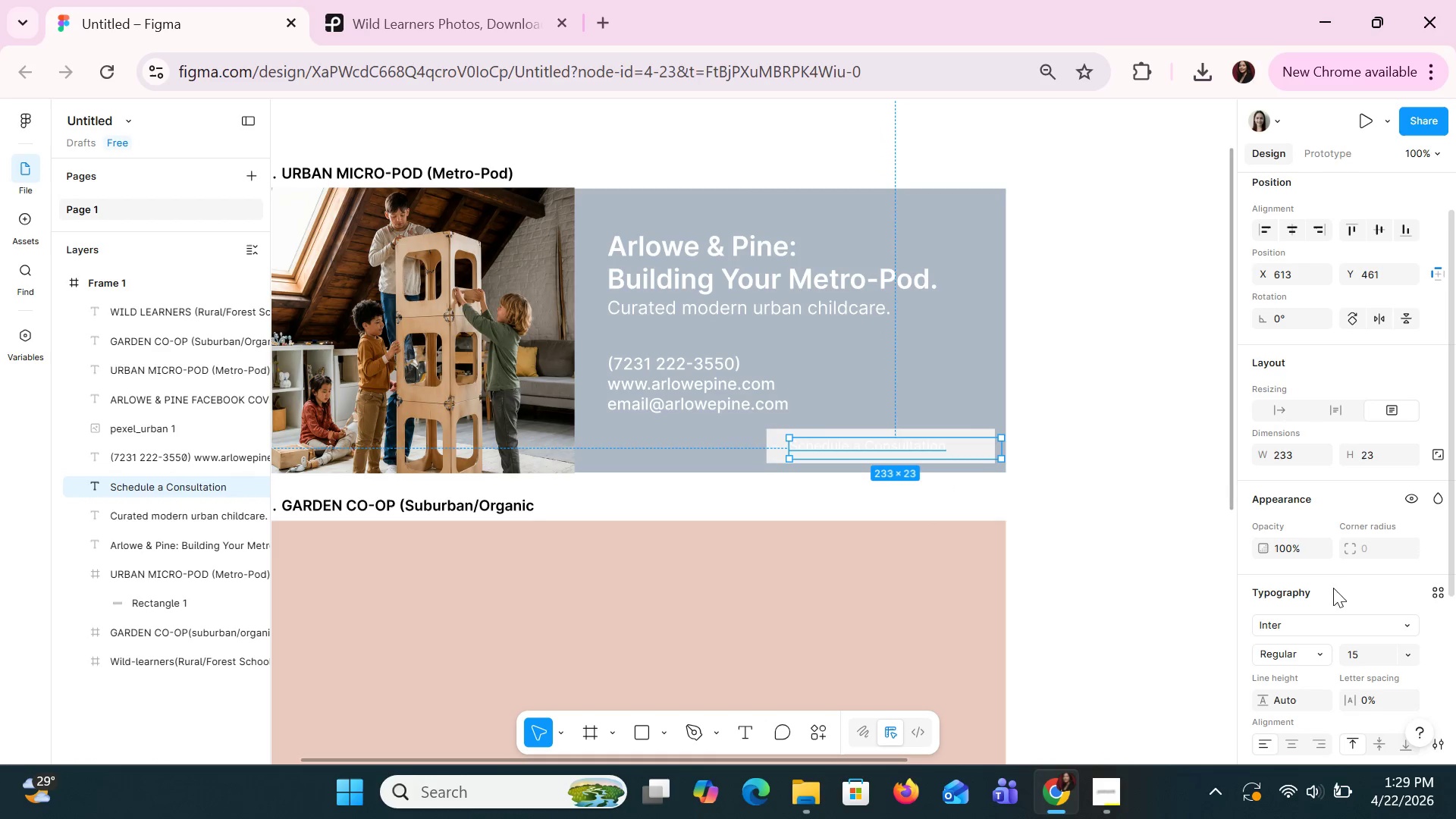 
scroll: coordinate [1341, 581], scroll_direction: down, amount: 3.0
 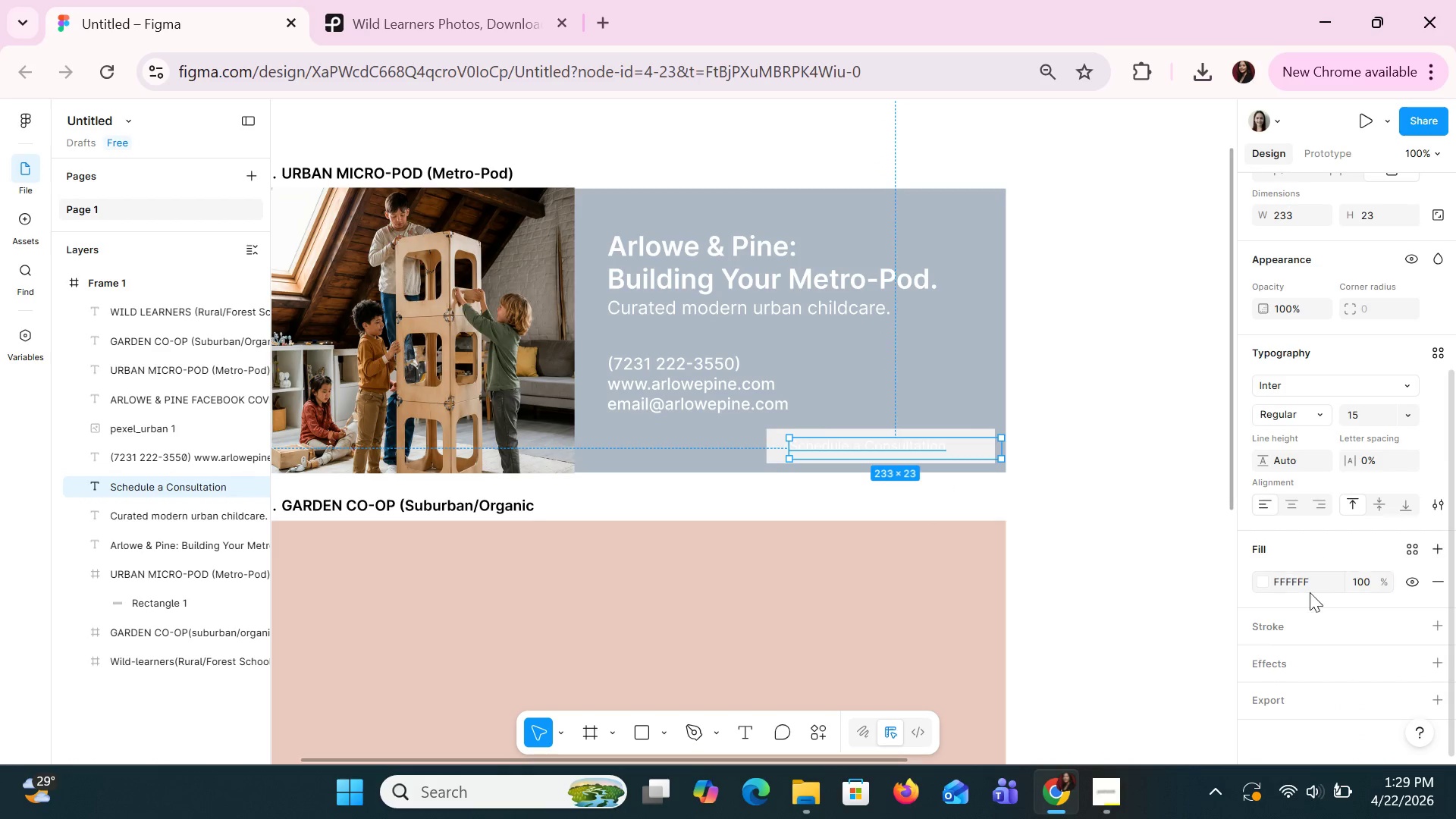 
left_click([1307, 592])
 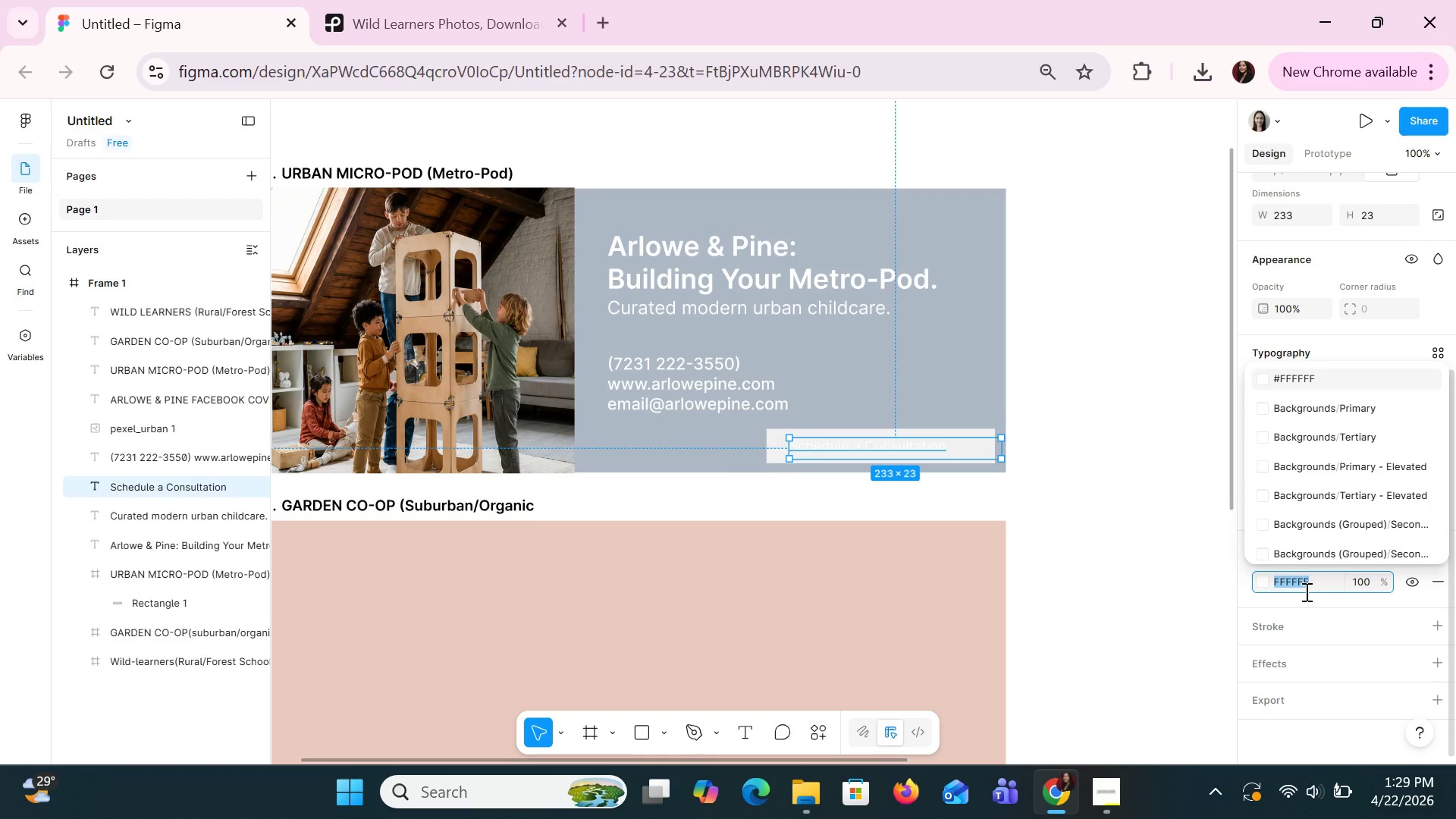 
type(black)
 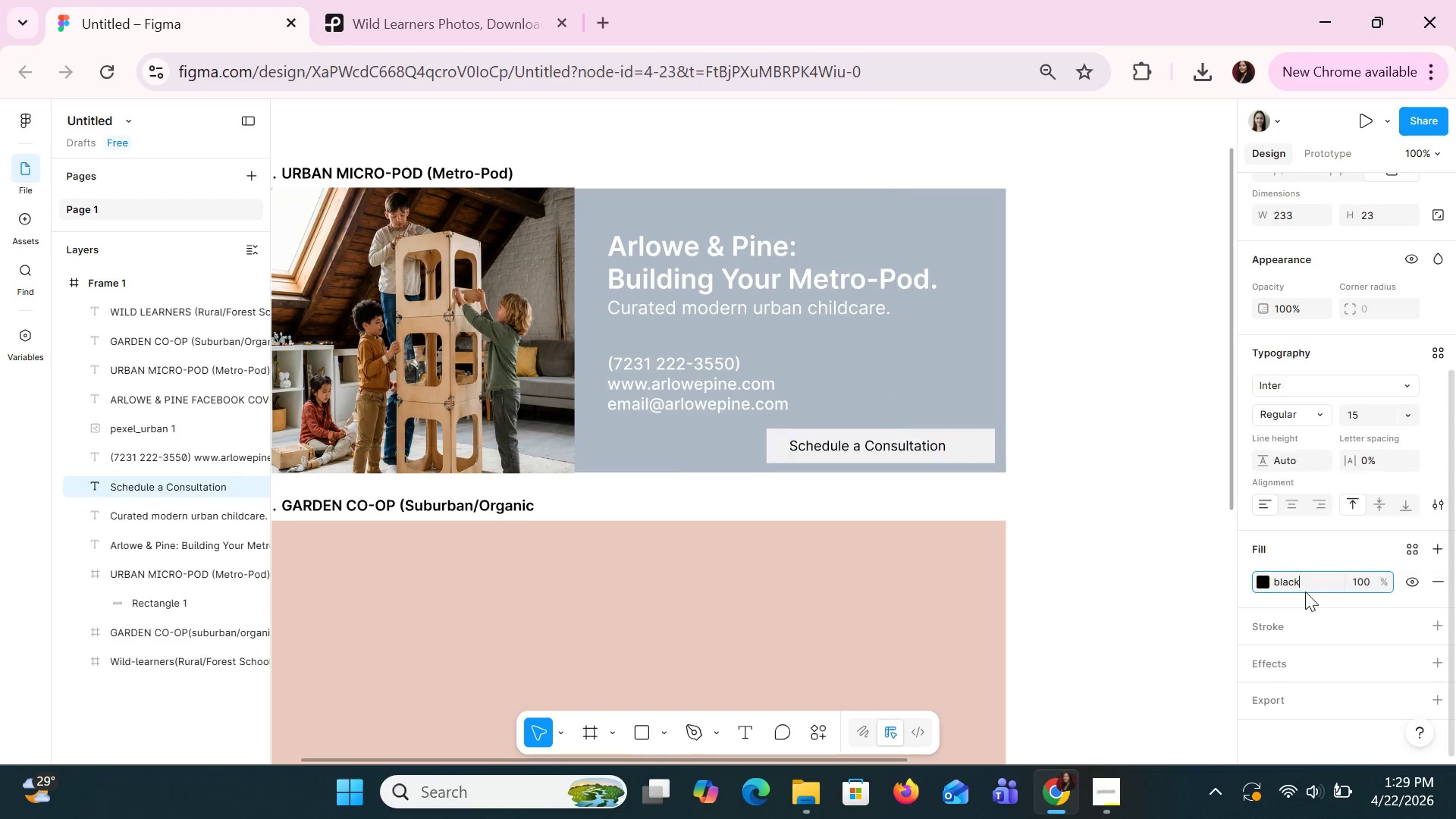 
key(Enter)
 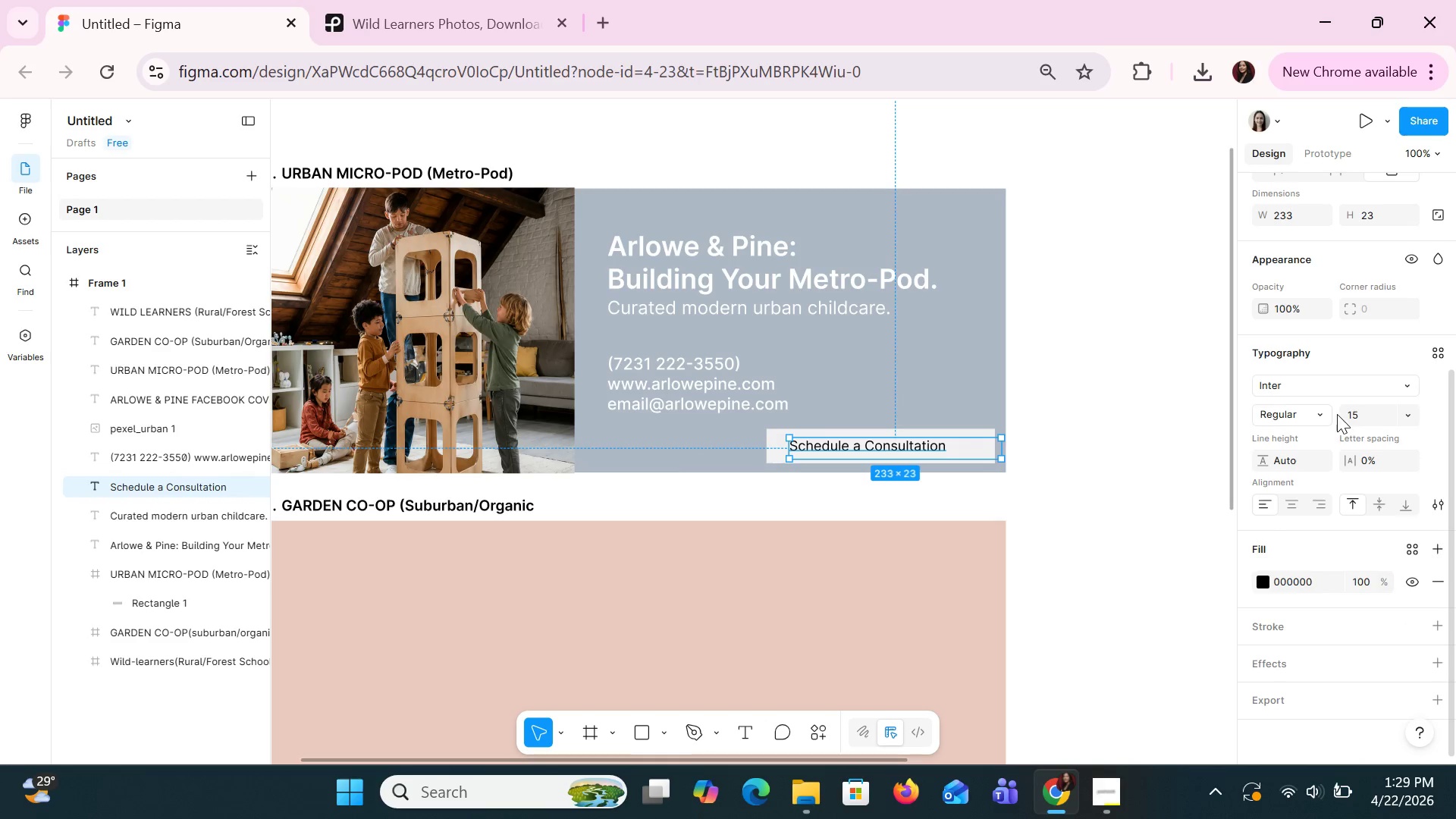 
mouse_move([1310, 431])
 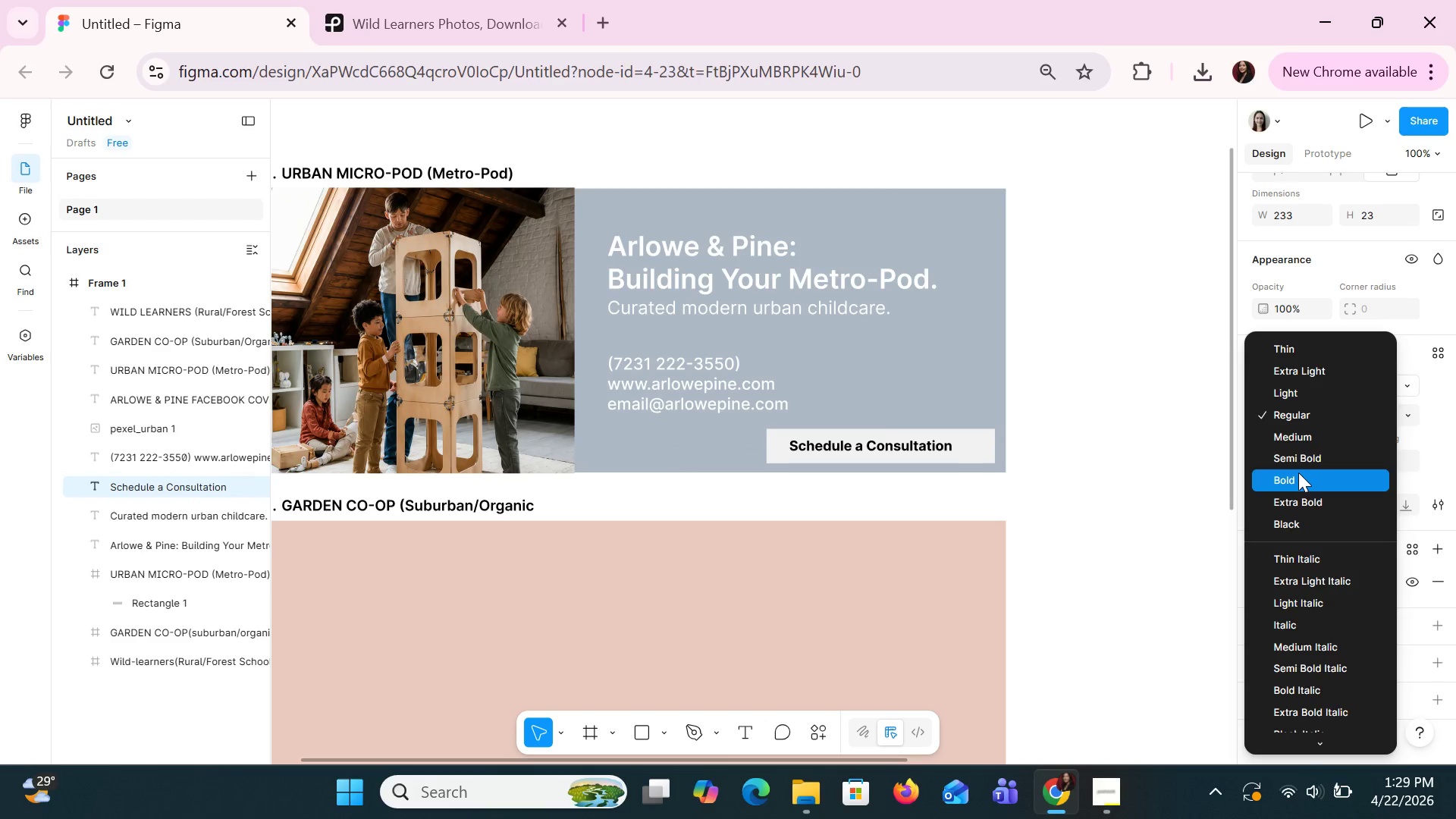 
left_click([1298, 472])
 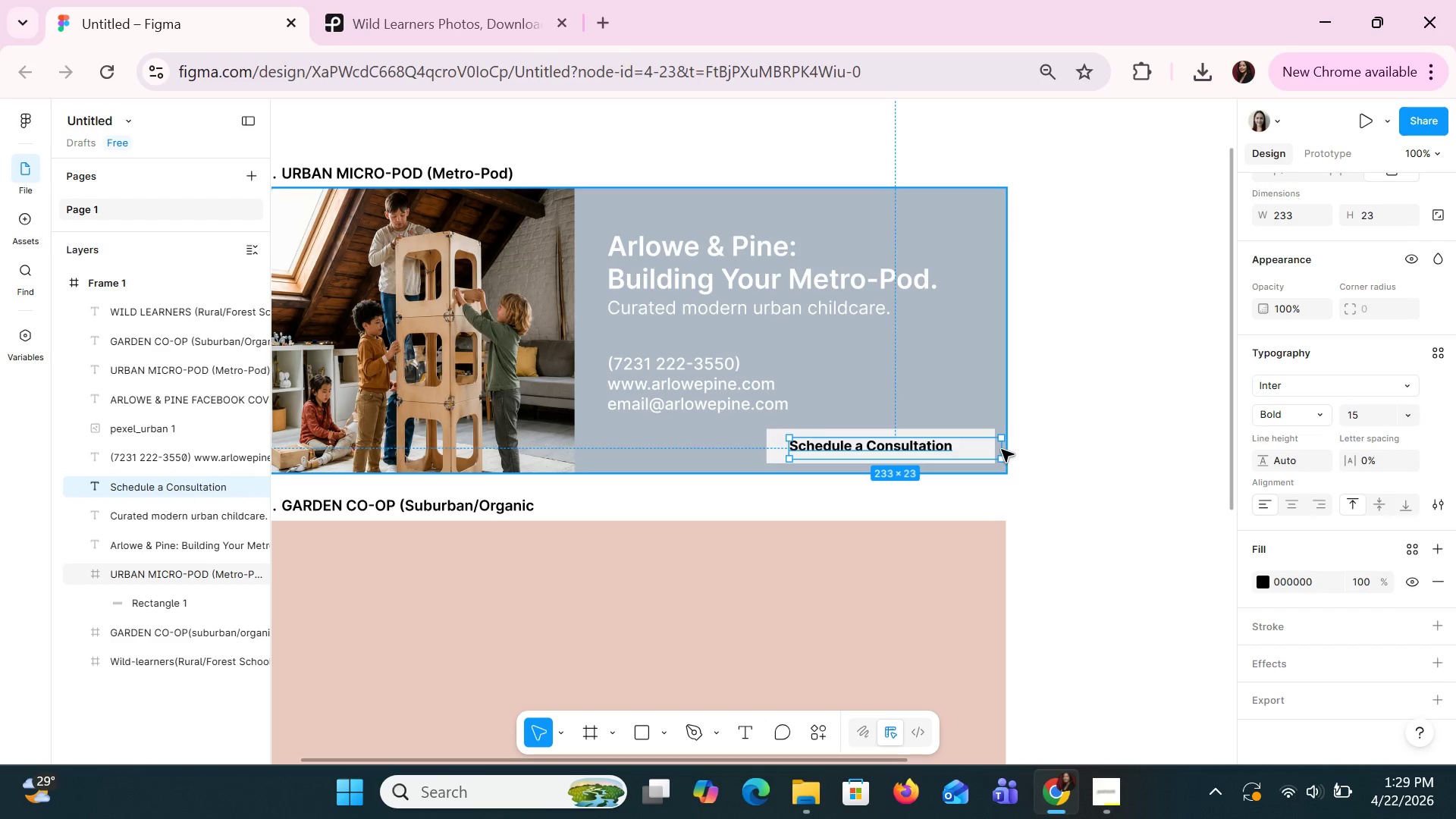 
left_click_drag(start_coordinate=[1003, 449], to_coordinate=[967, 444])
 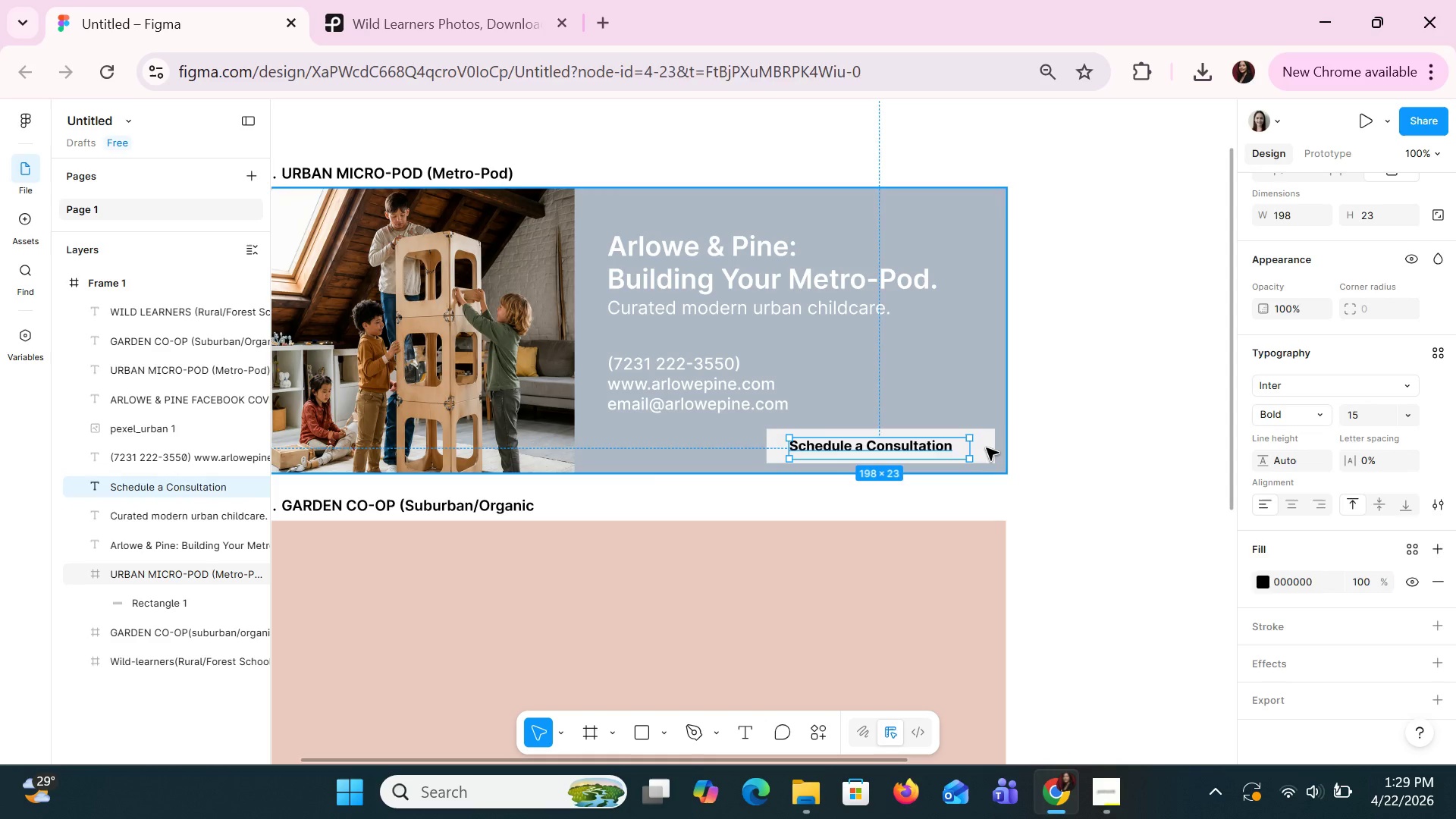 
left_click([986, 447])
 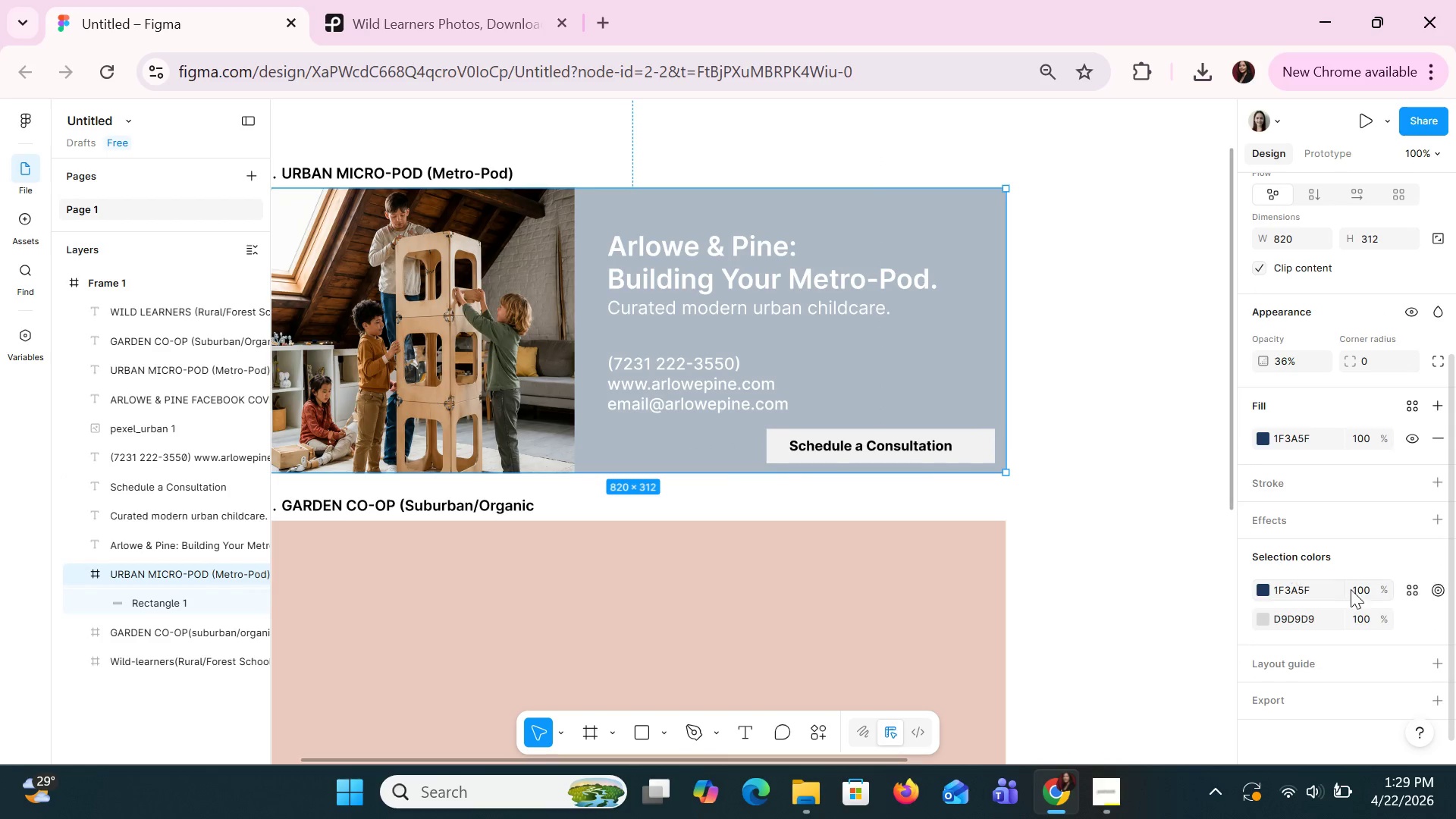 
scroll: coordinate [1370, 601], scroll_direction: down, amount: 6.0
 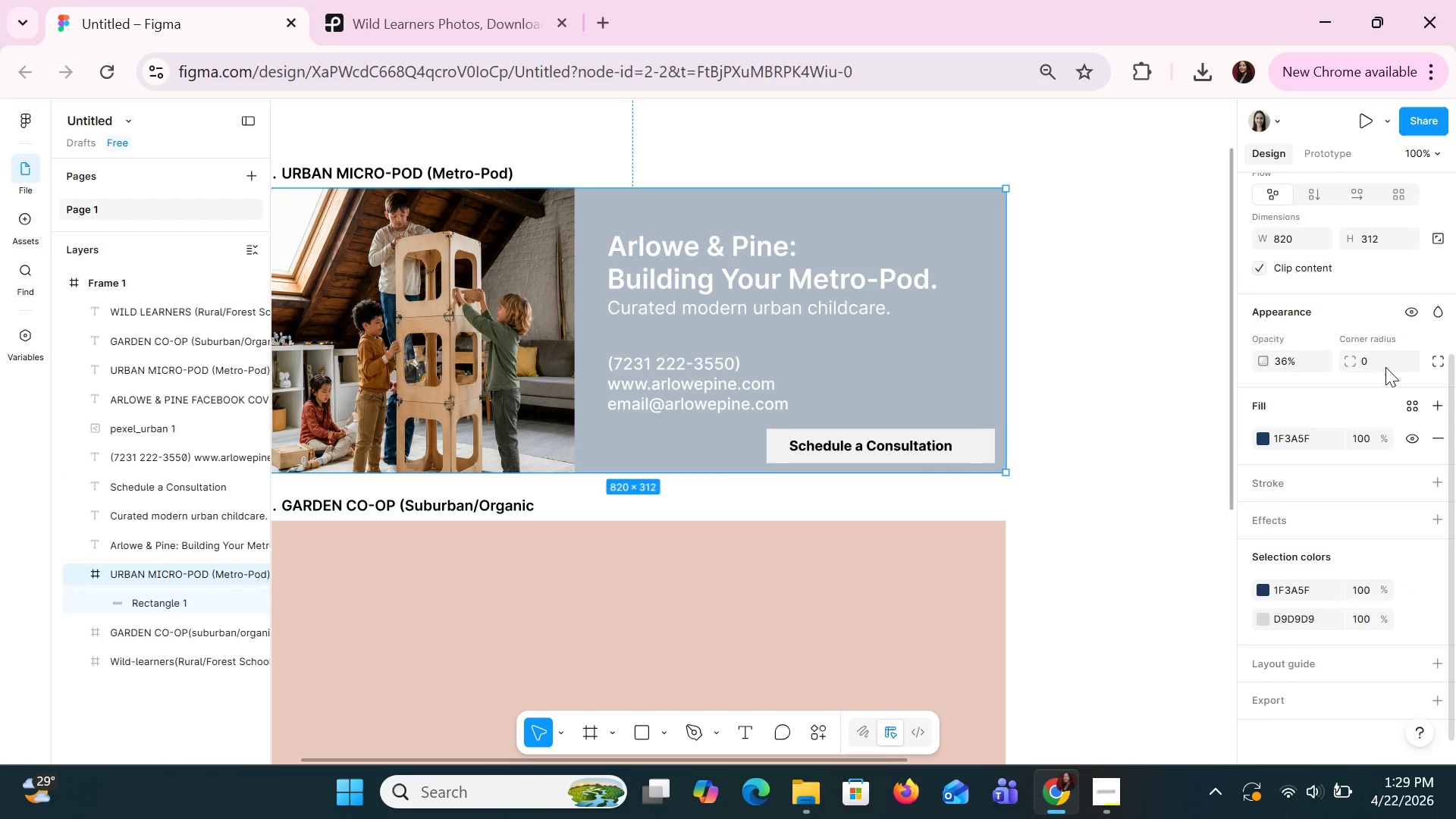 
left_click([1385, 362])
 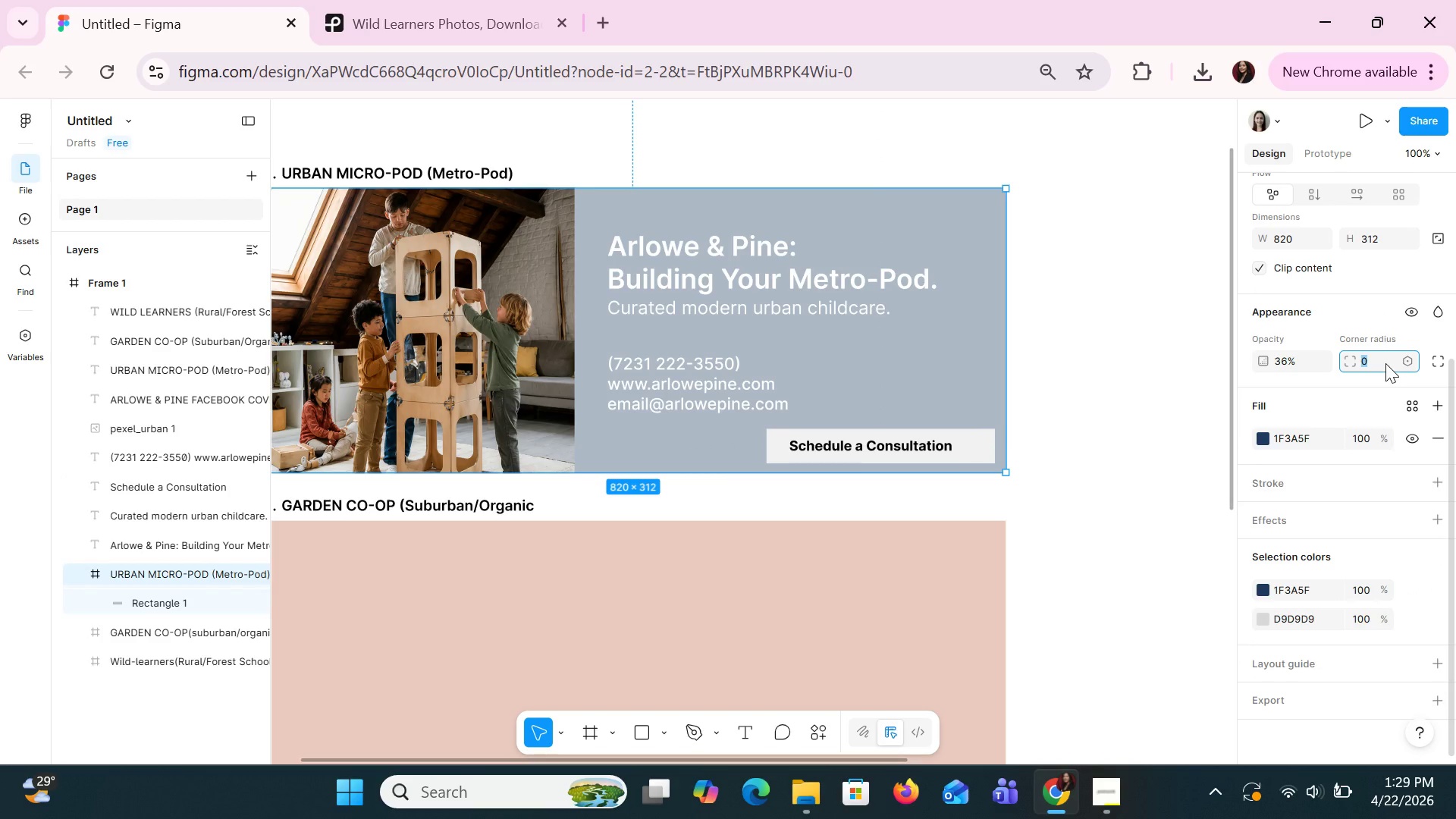 
key(5)
 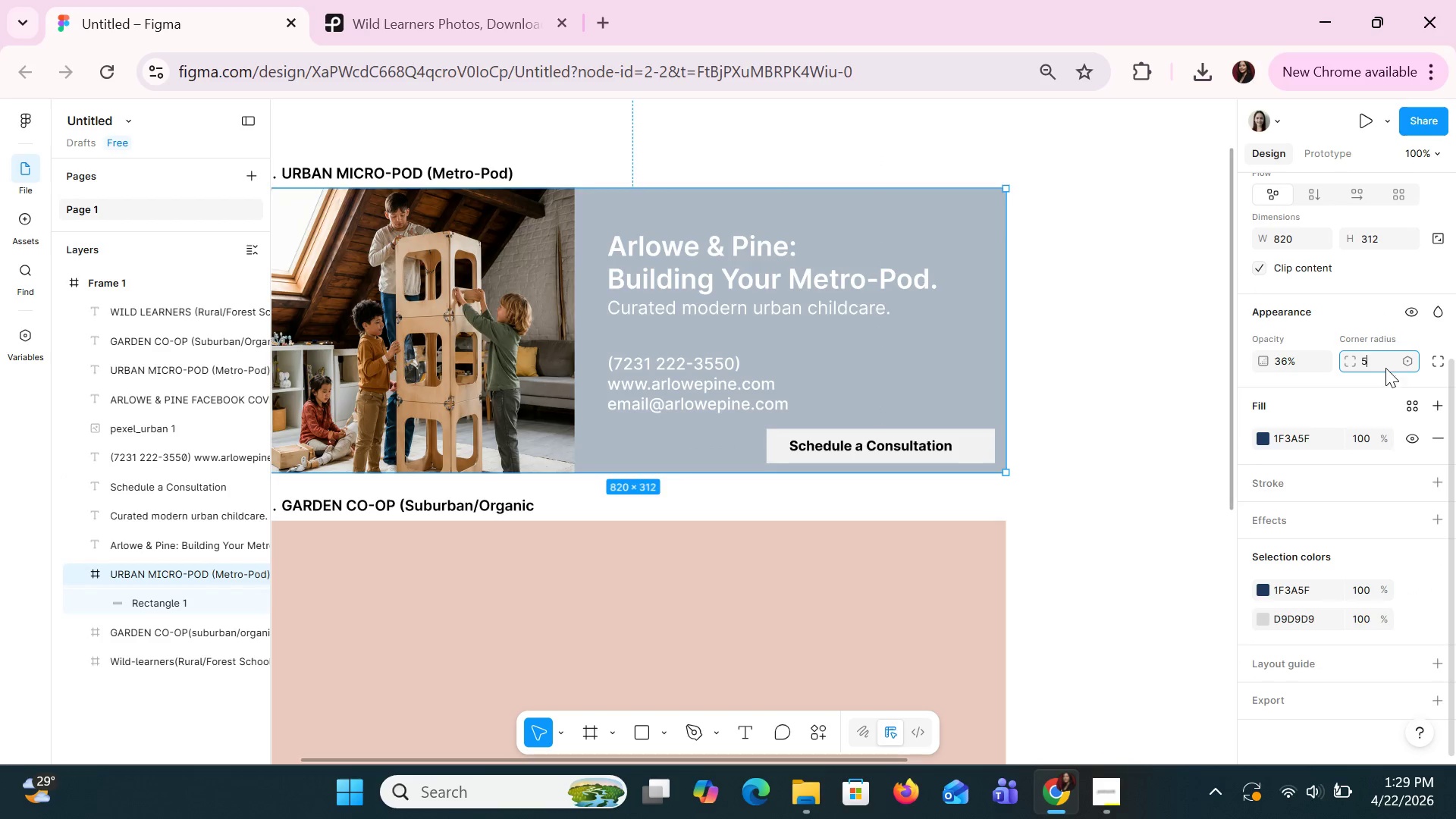 
key(Enter)
 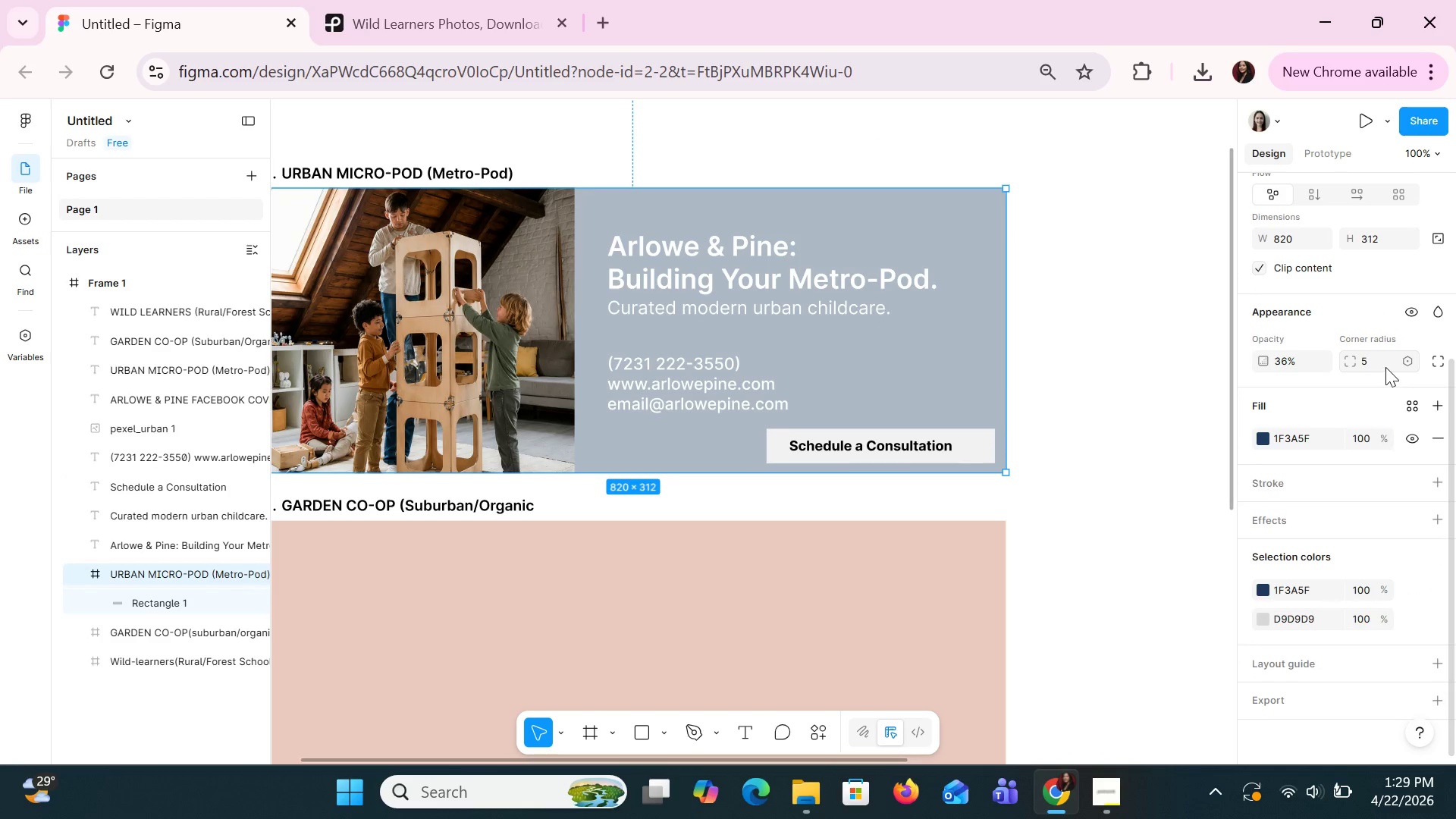 
left_click([1385, 366])
 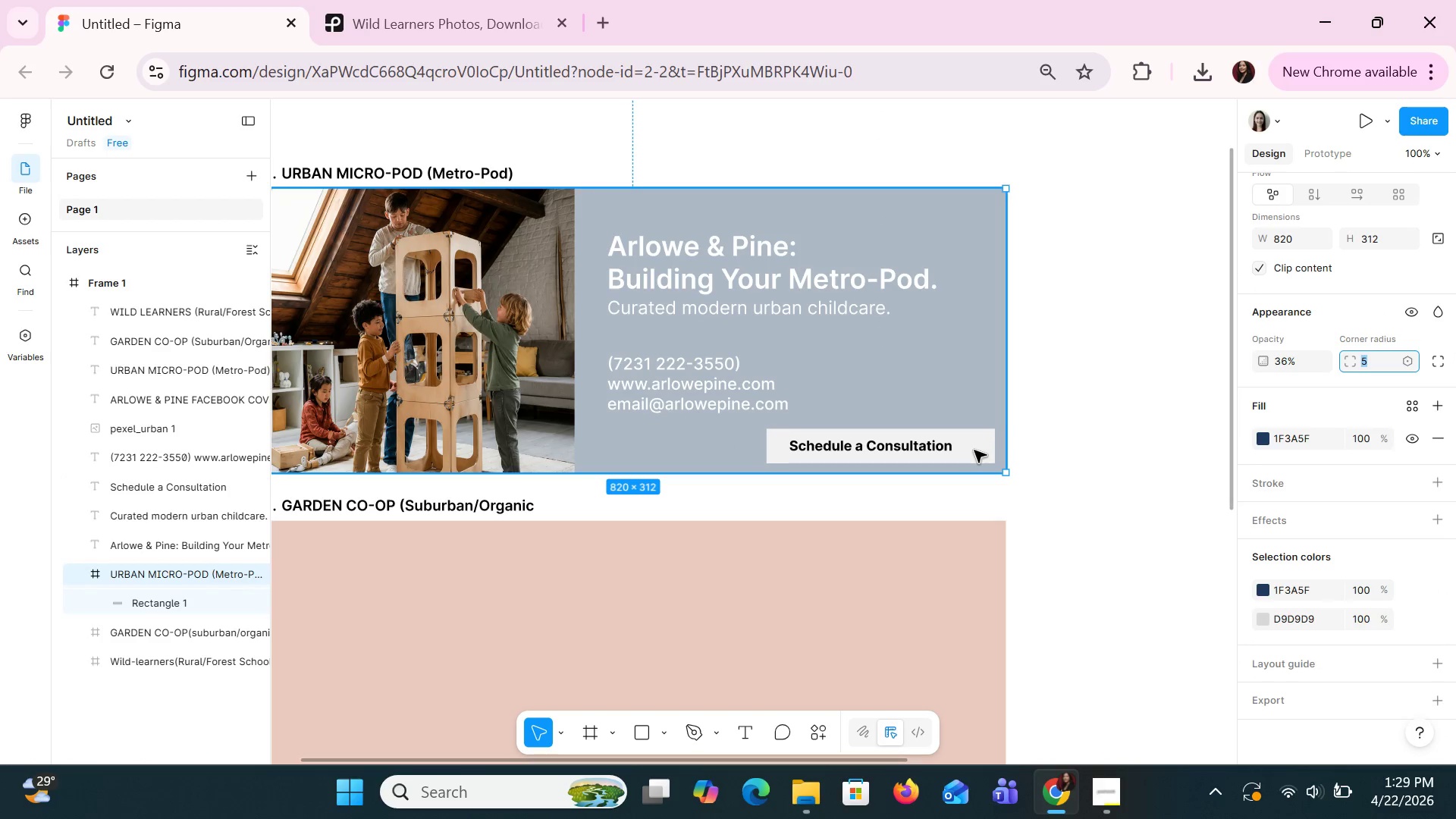 
key(Control+Z)
 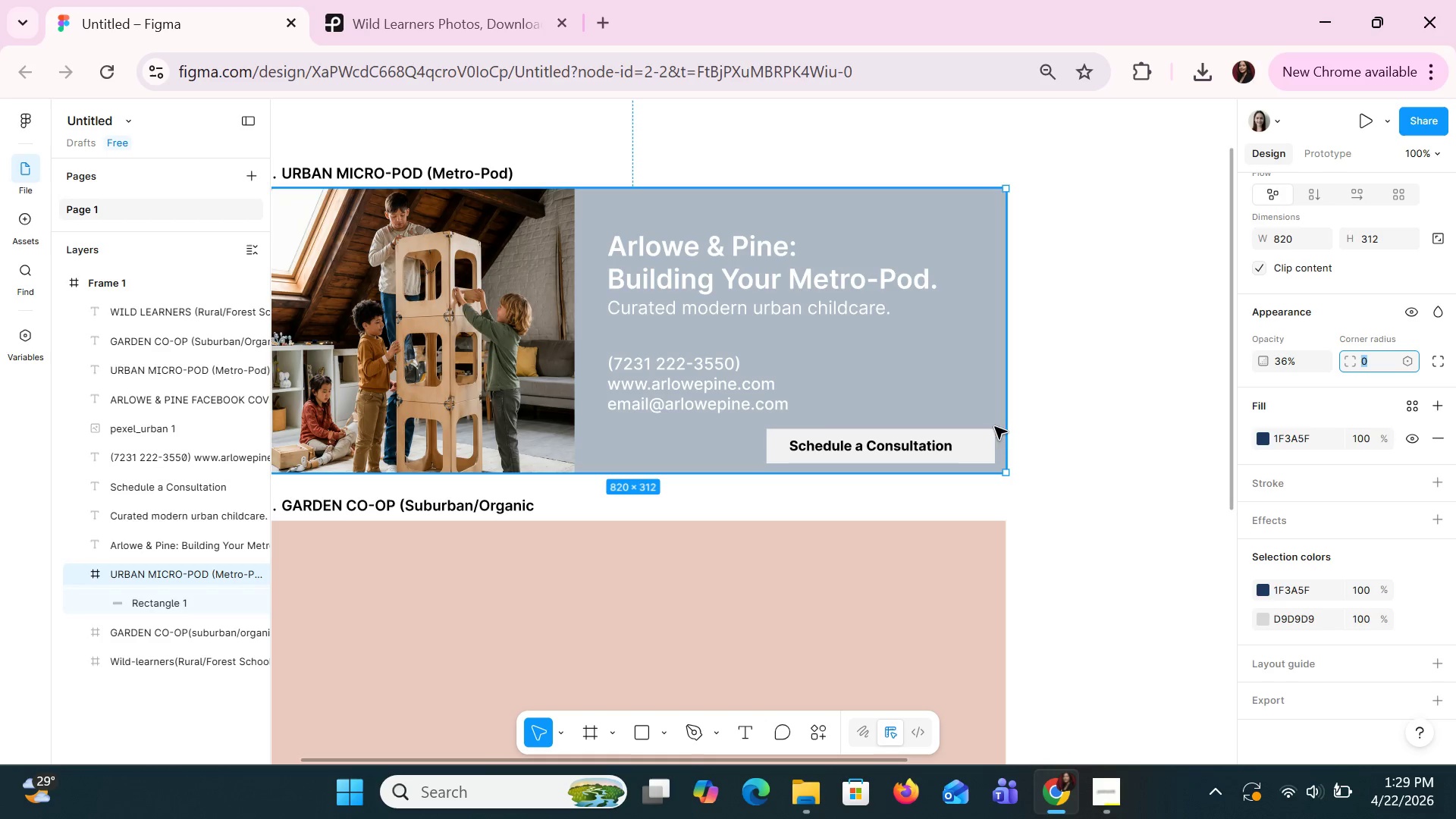 
left_click([1102, 411])
 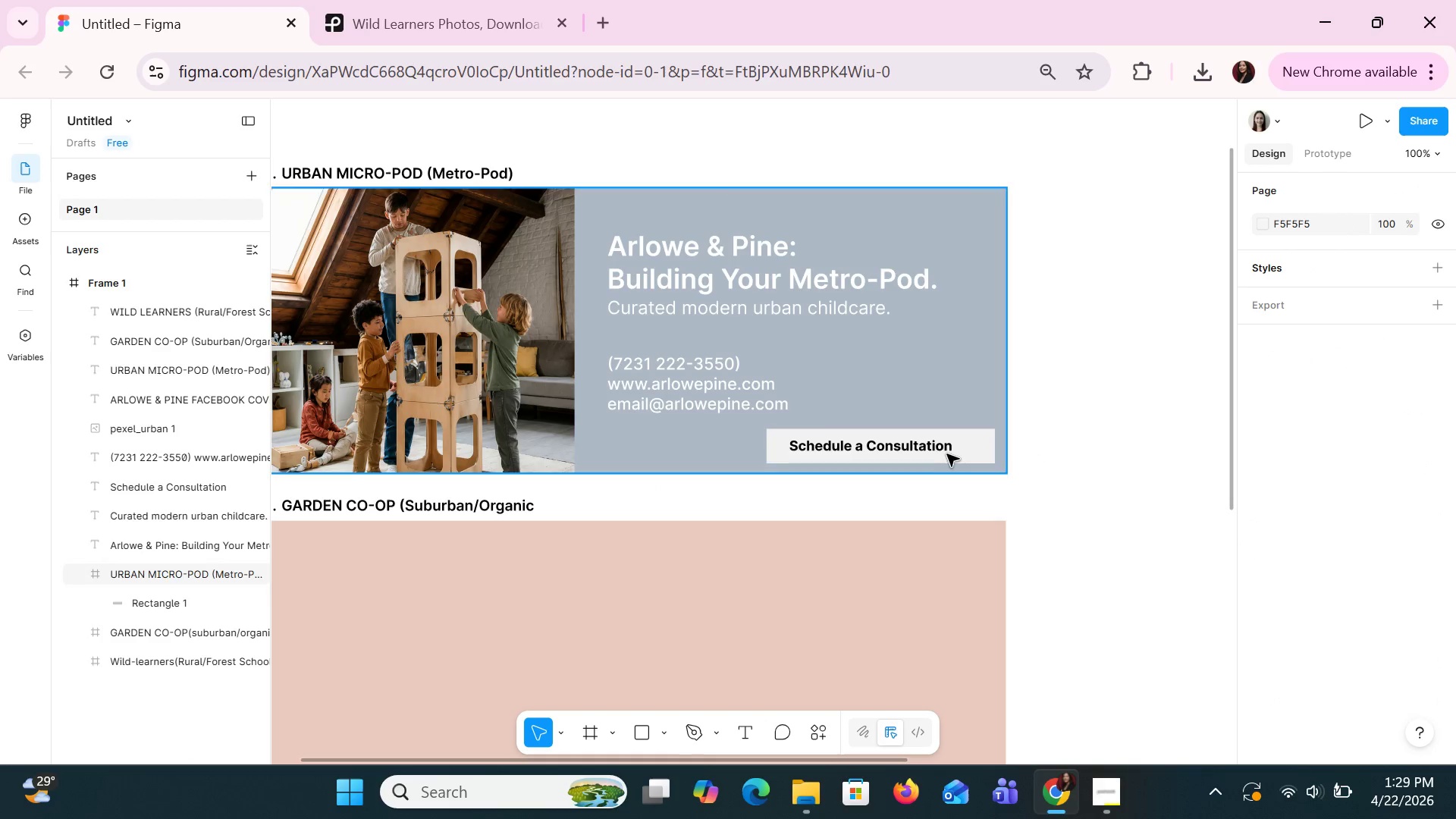 
left_click([974, 447])
 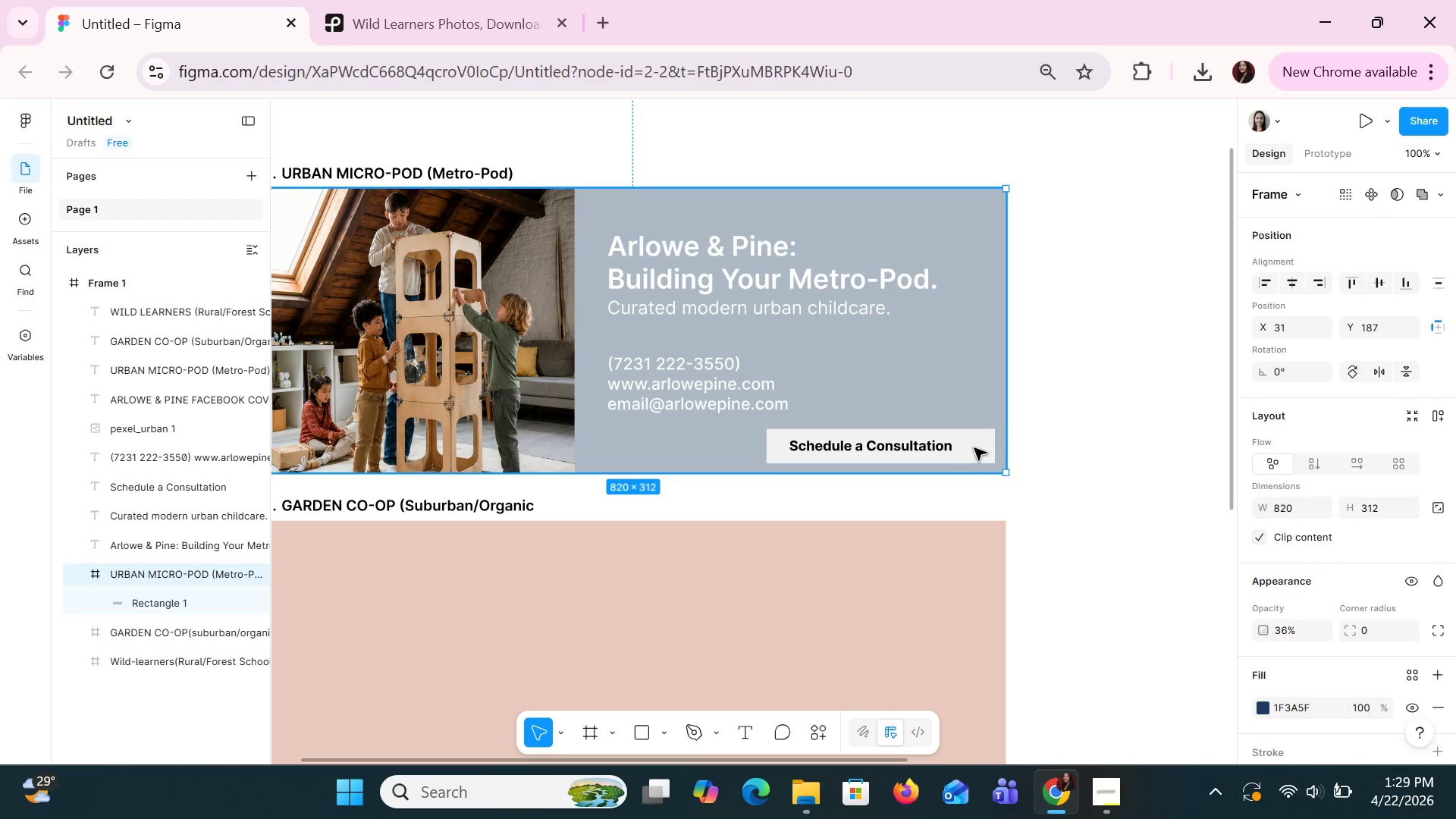 
double_click([974, 447])
 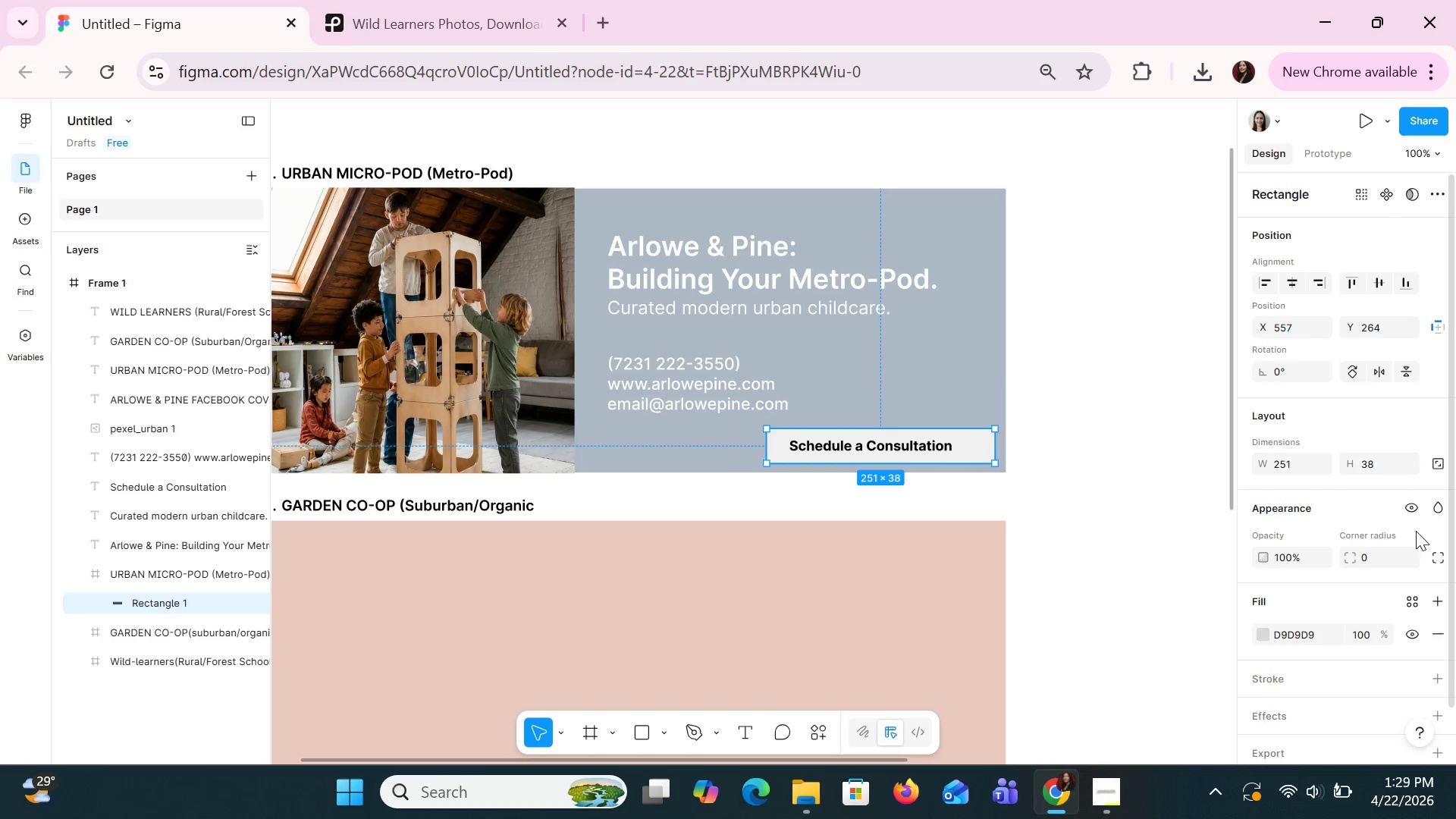 
scroll: coordinate [1353, 541], scroll_direction: down, amount: 2.0
 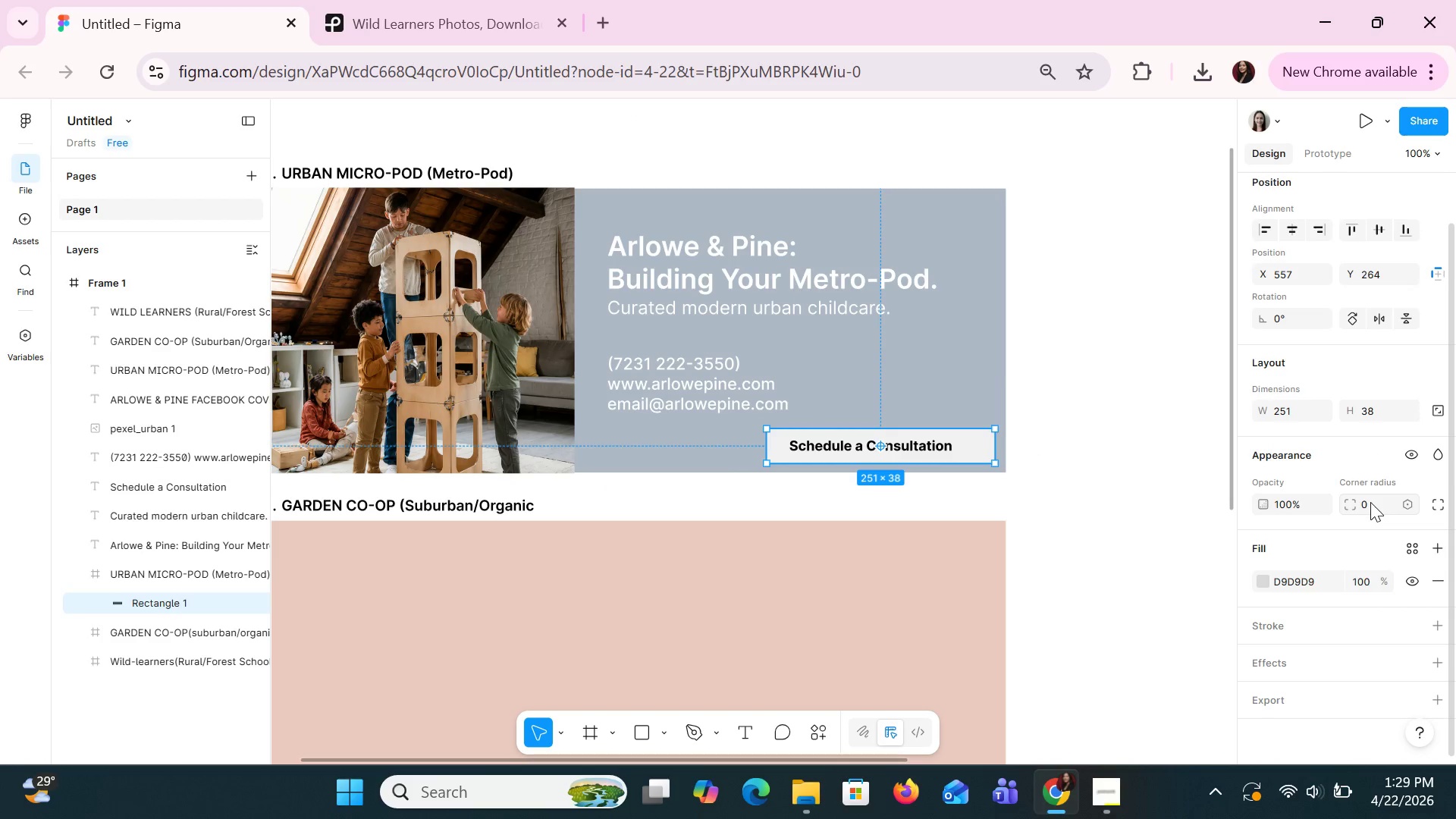 
left_click([1370, 502])
 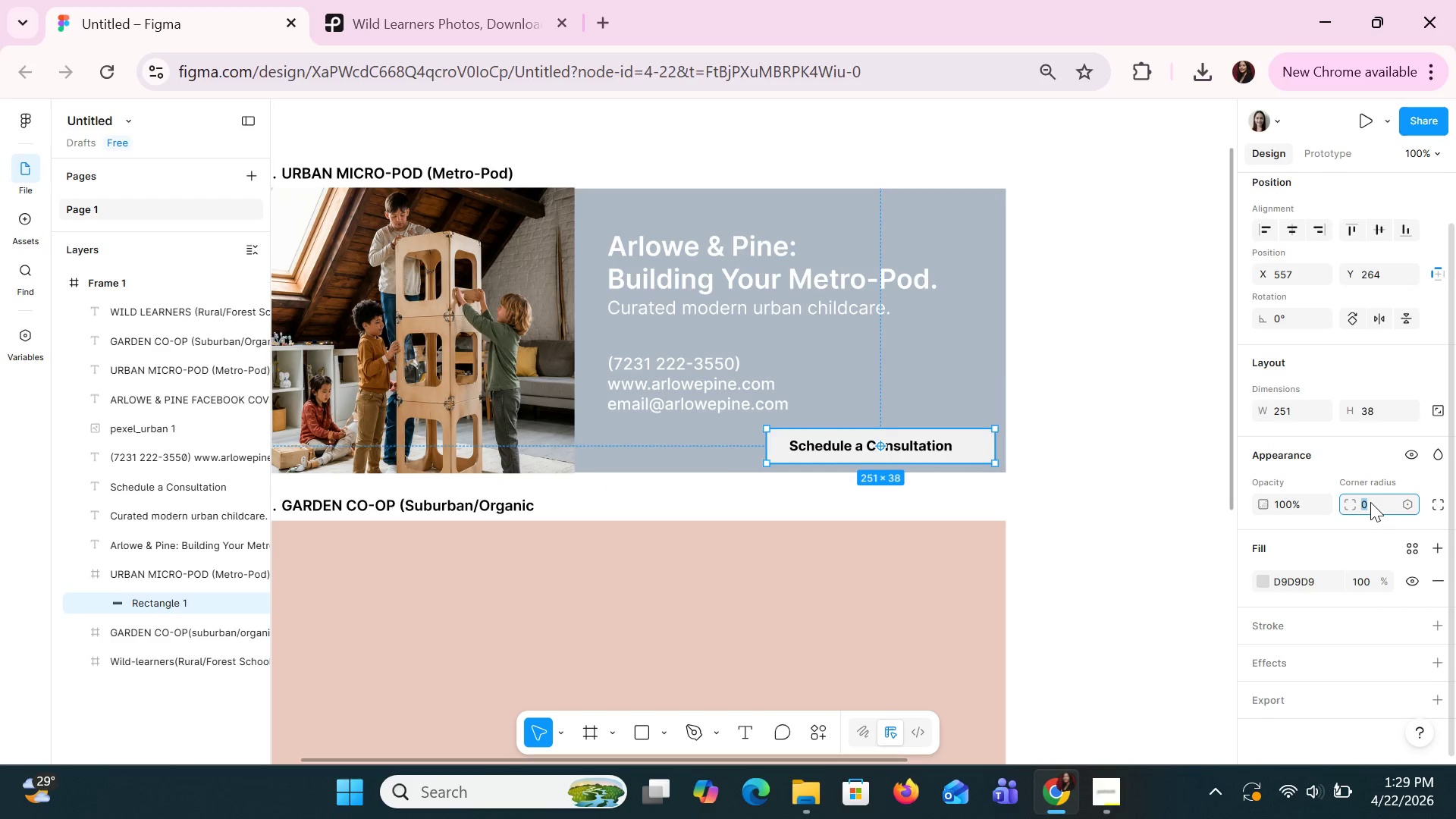 
key(1)
 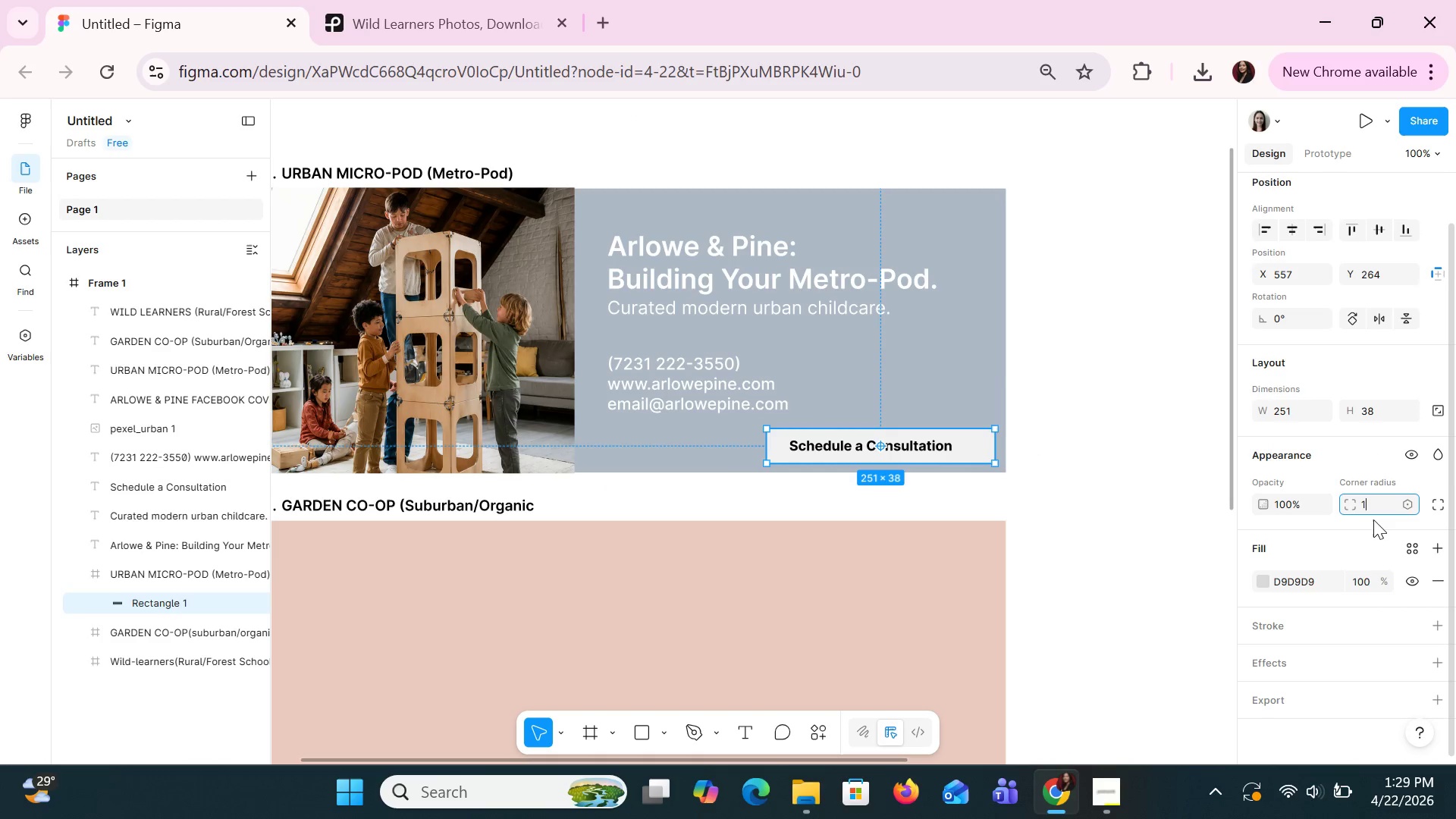 
key(0)
 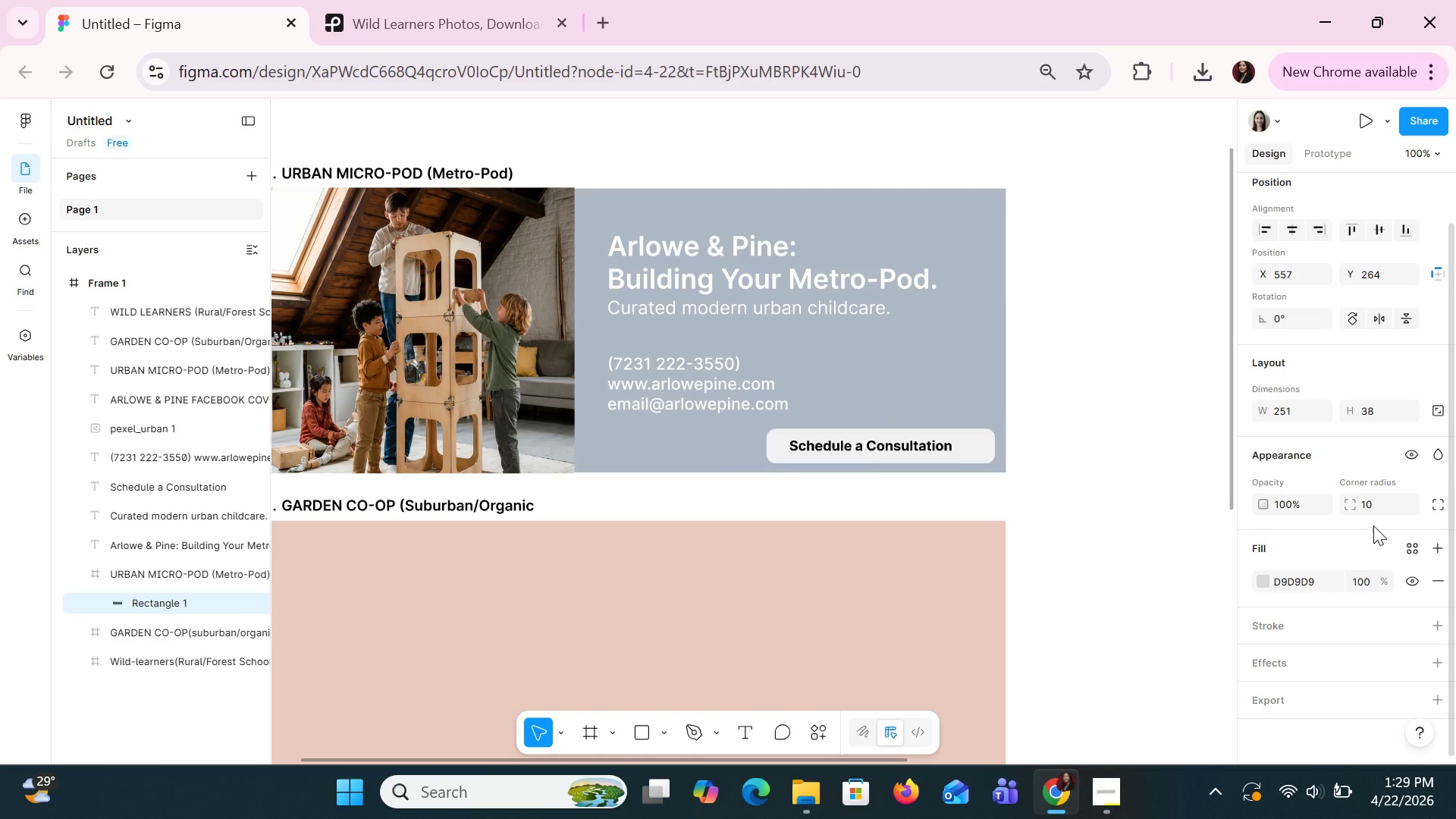 
key(Enter)
 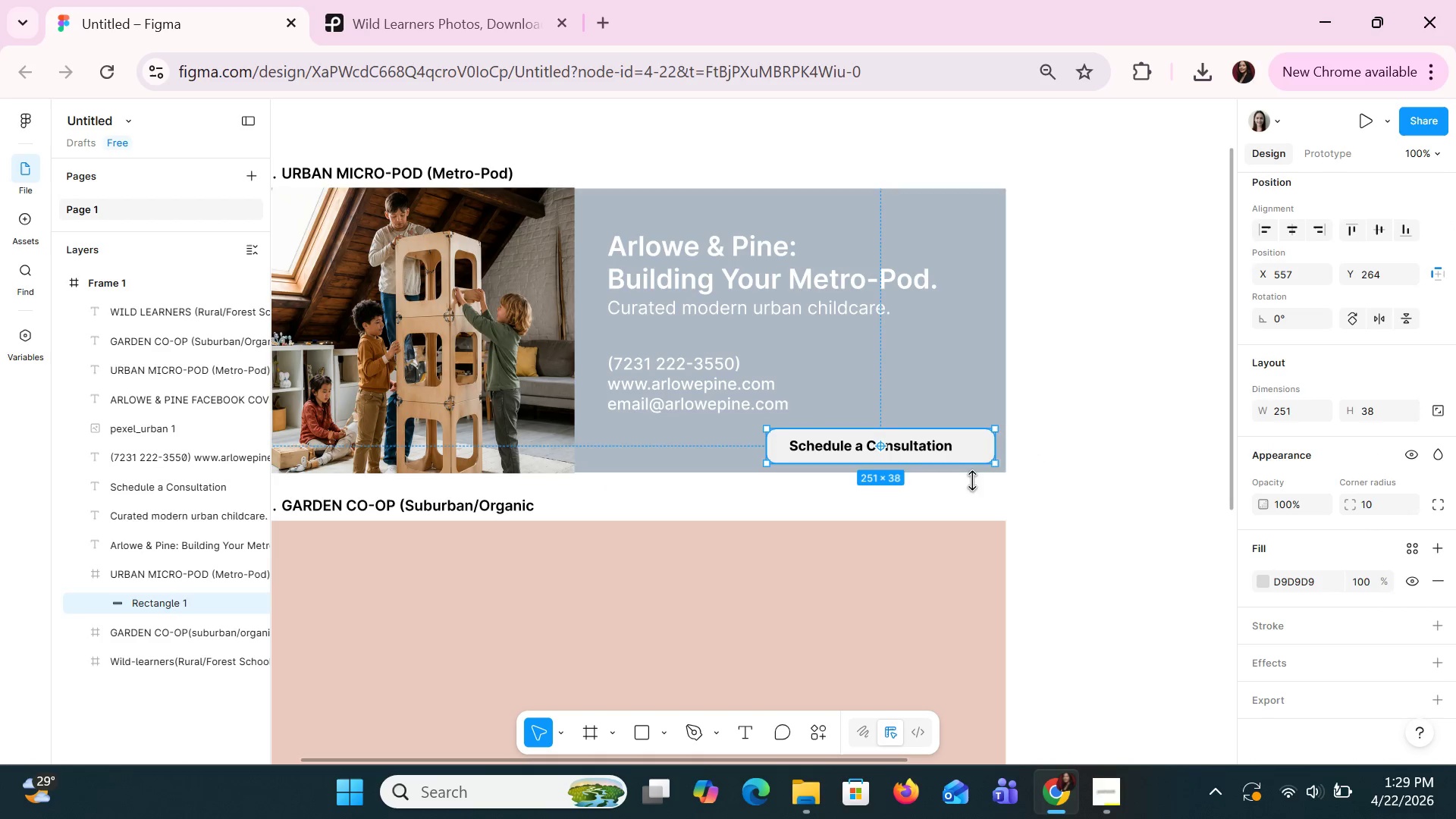 
left_click([1116, 440])
 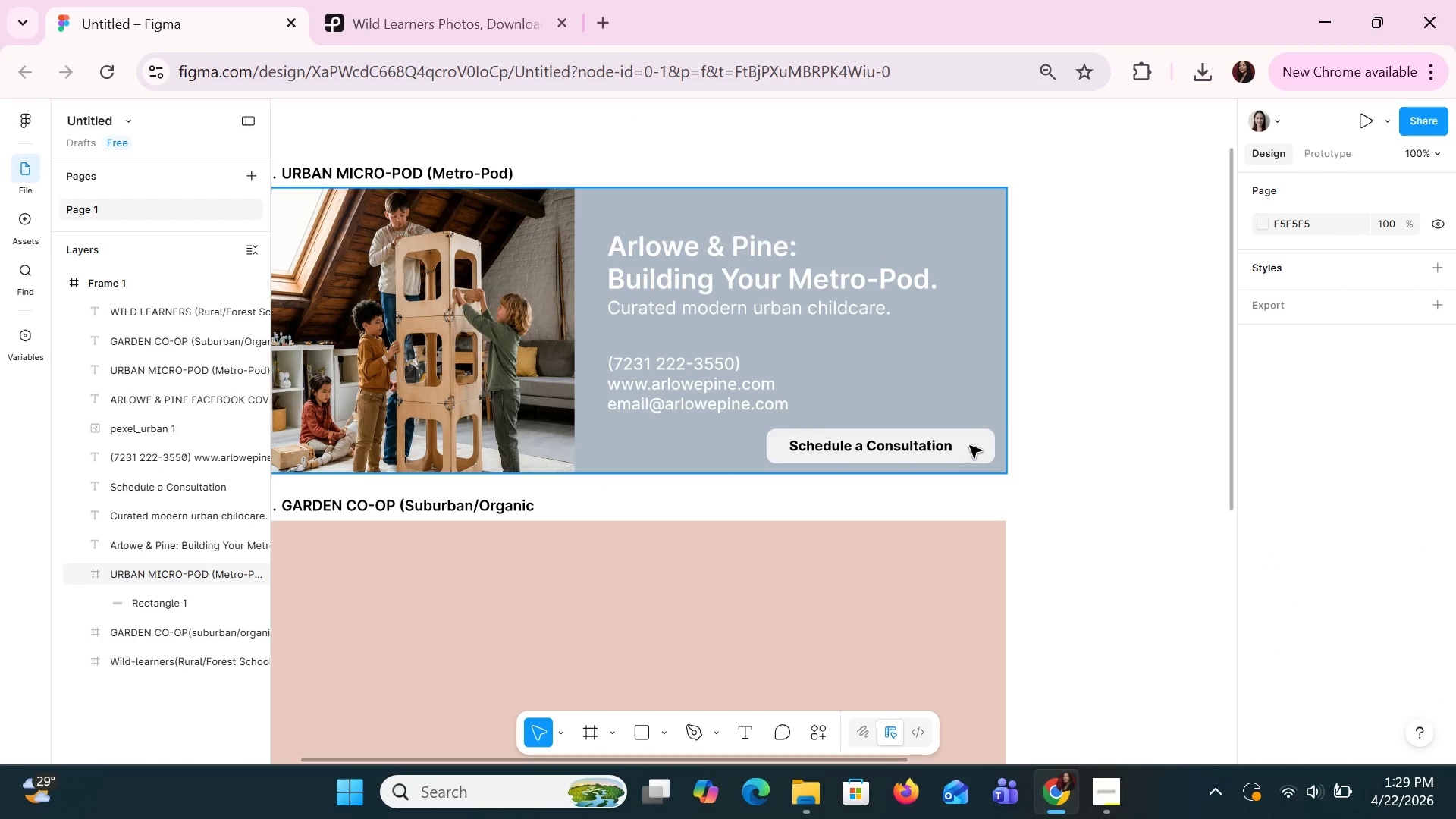 
left_click([969, 445])
 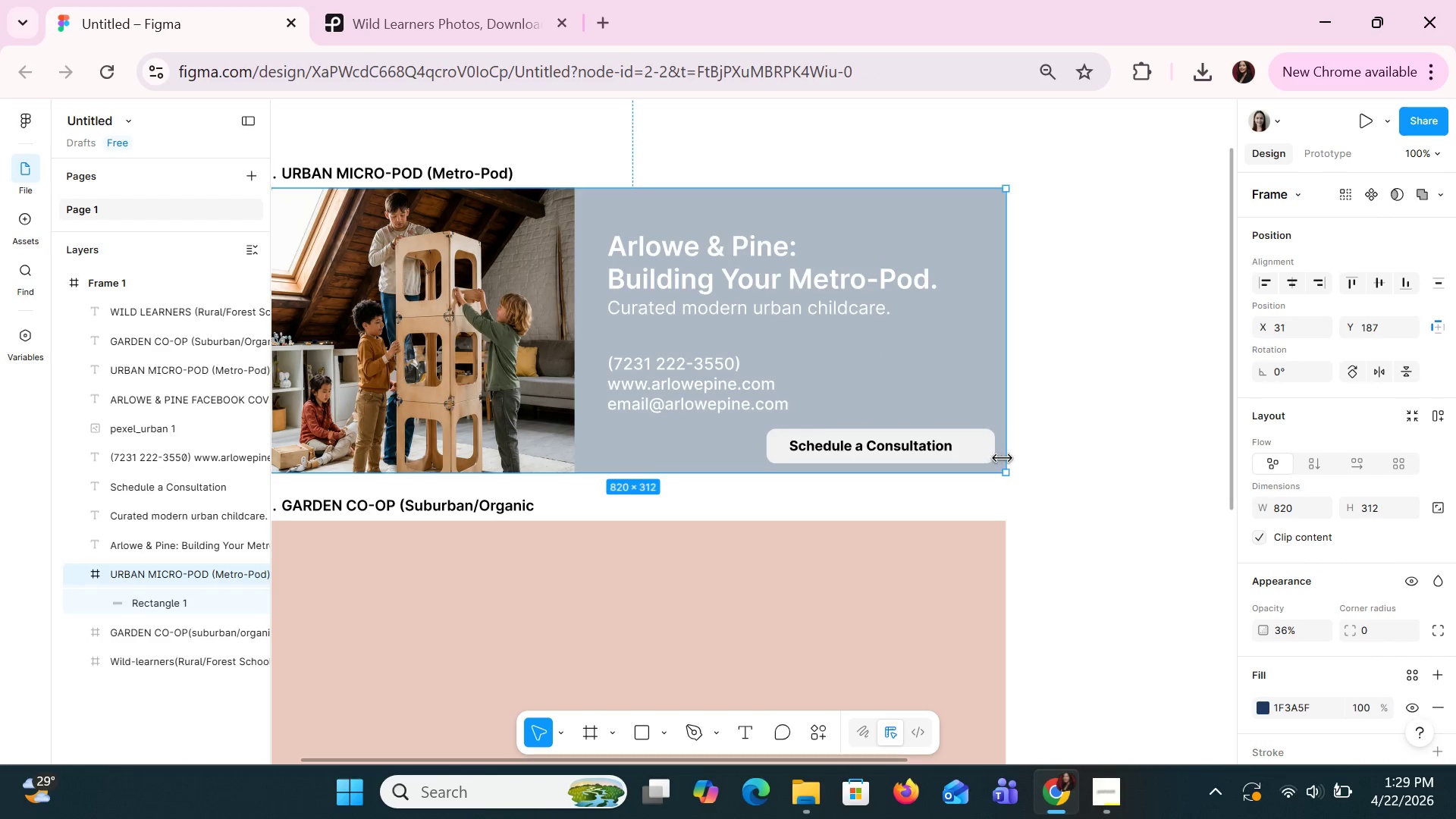 
left_click([985, 458])
 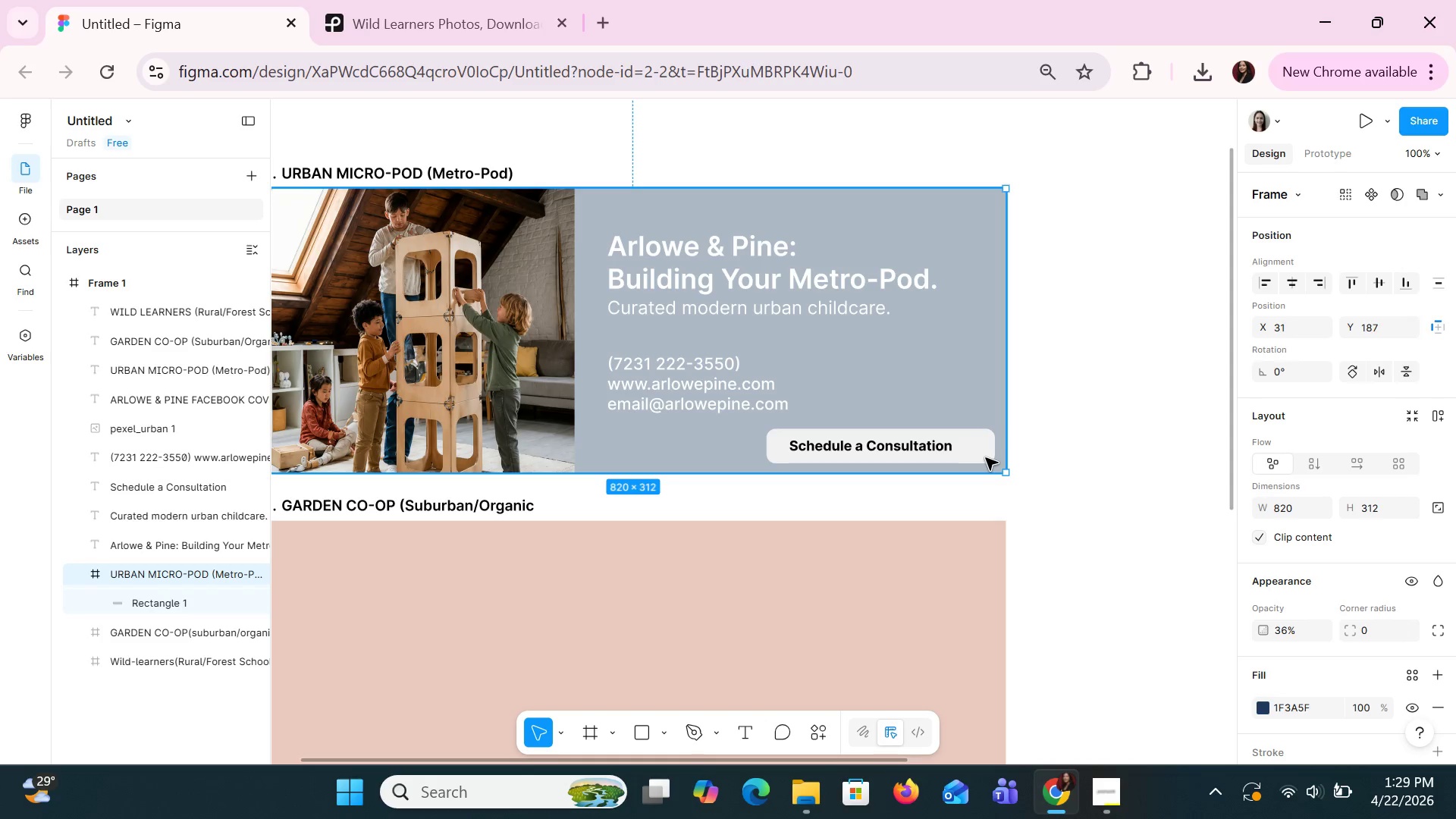 
wait(6.7)
 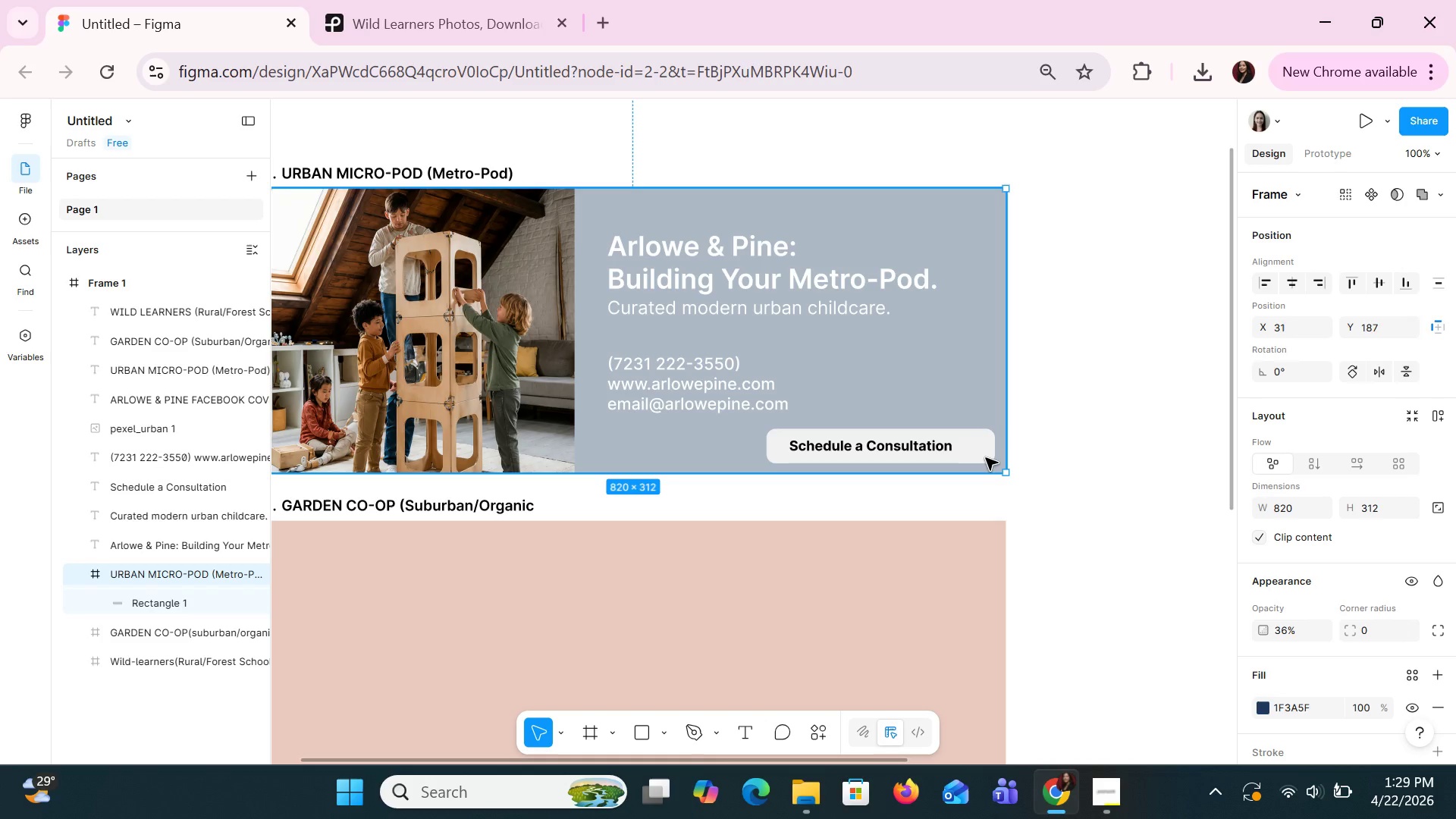 
left_click([968, 451])
 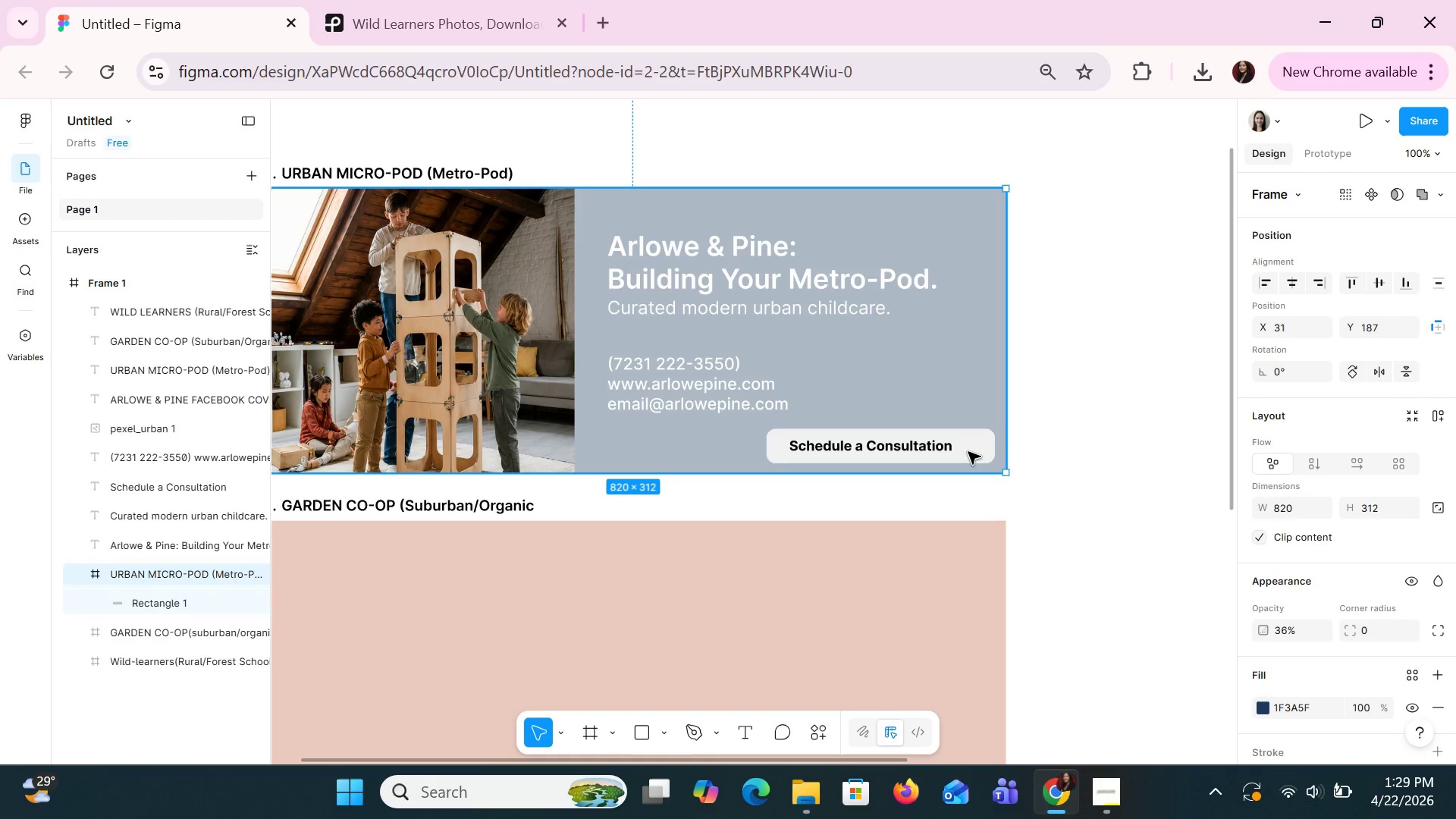 
double_click([968, 451])
 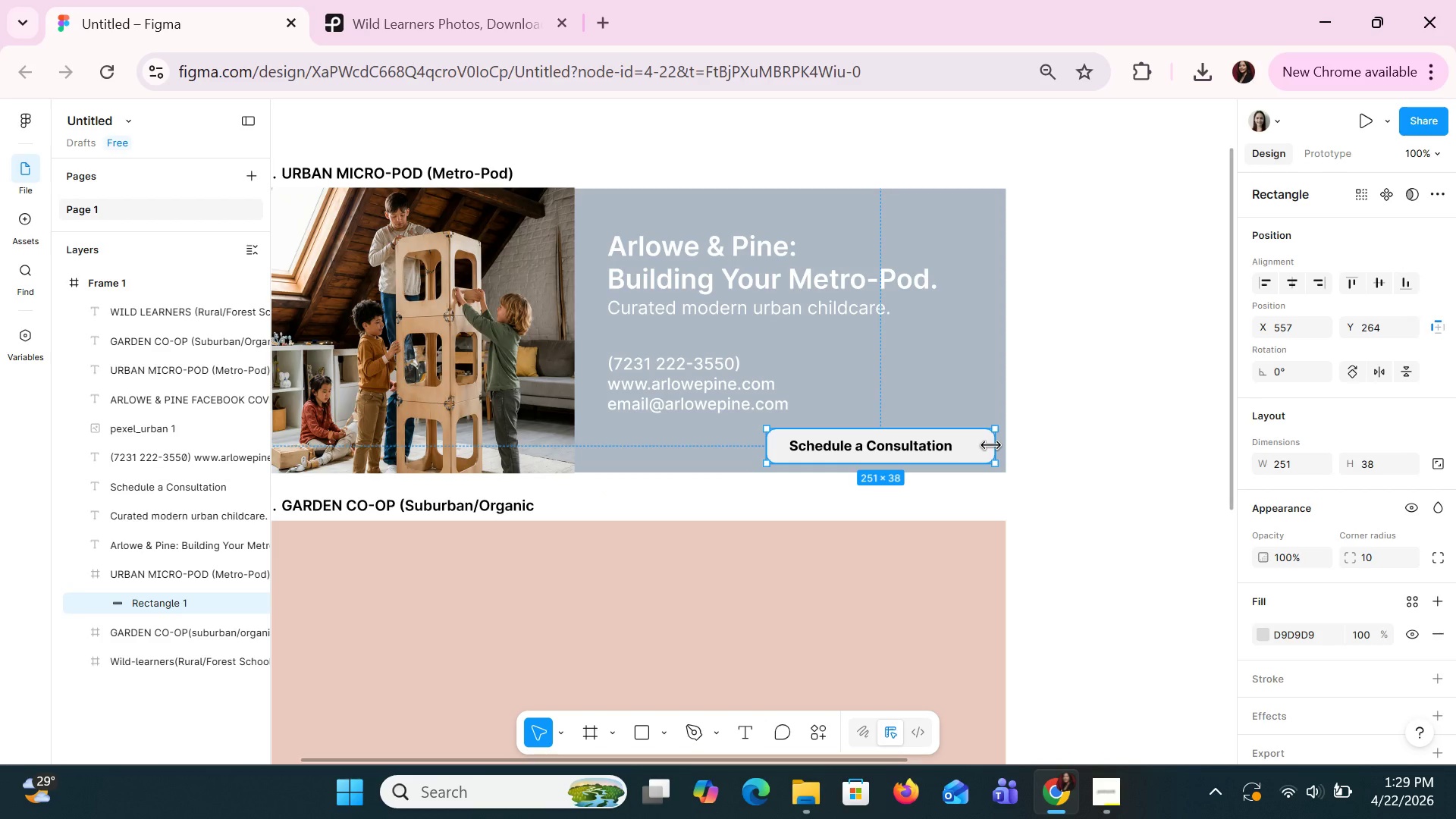 
left_click_drag(start_coordinate=[991, 446], to_coordinate=[982, 446])
 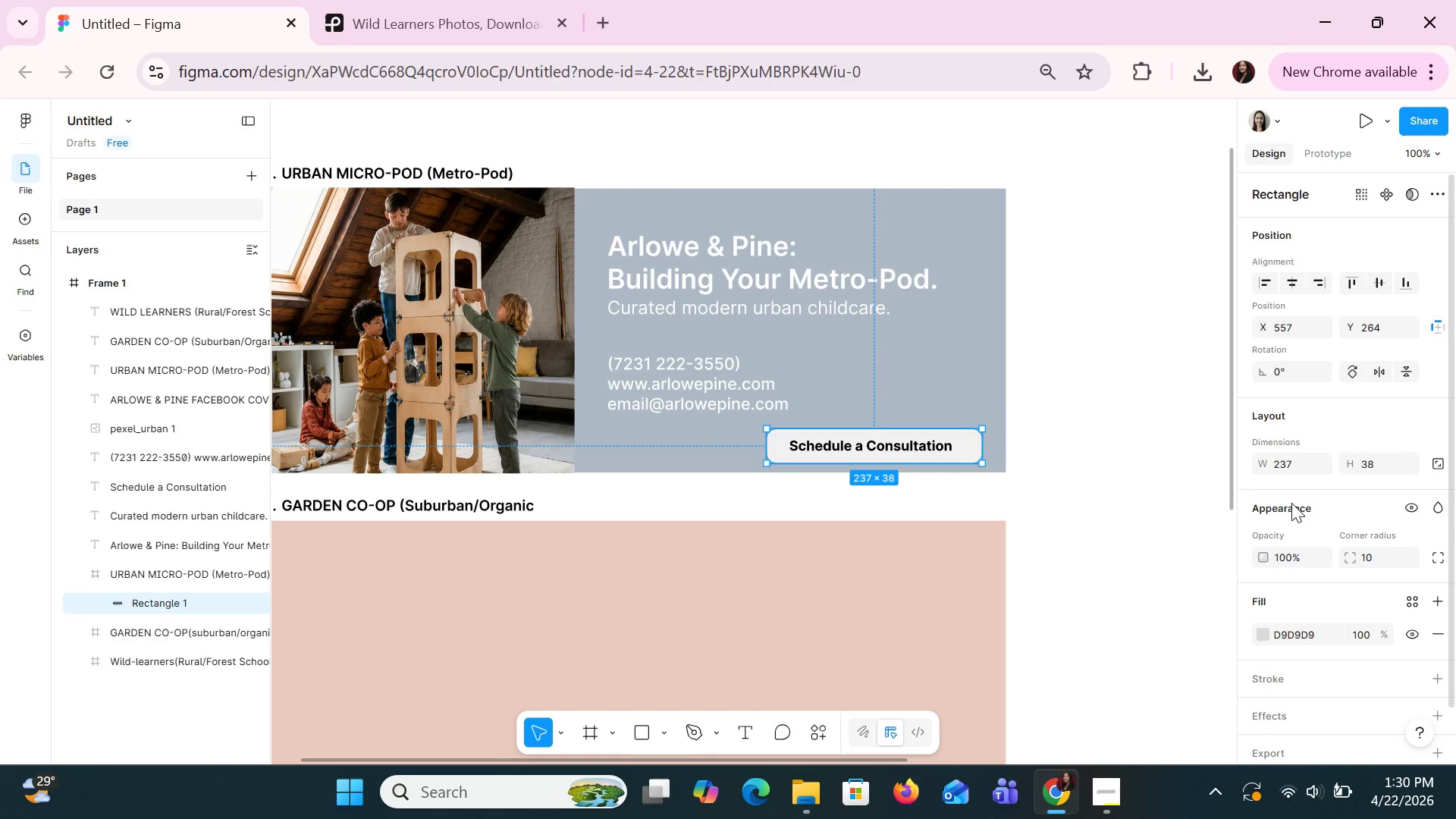 
scroll: coordinate [1293, 504], scroll_direction: down, amount: 4.0
 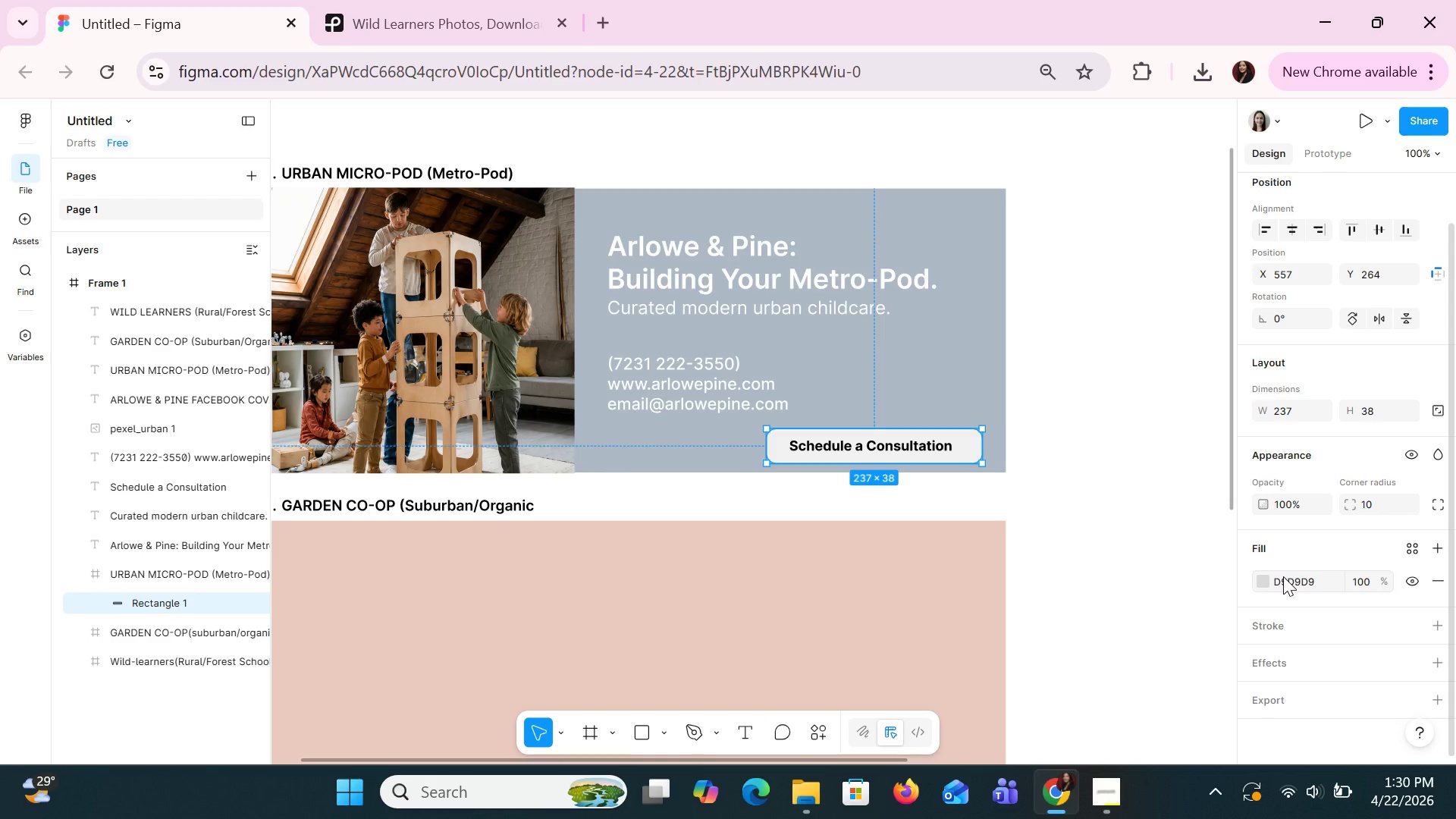 
wait(7.35)
 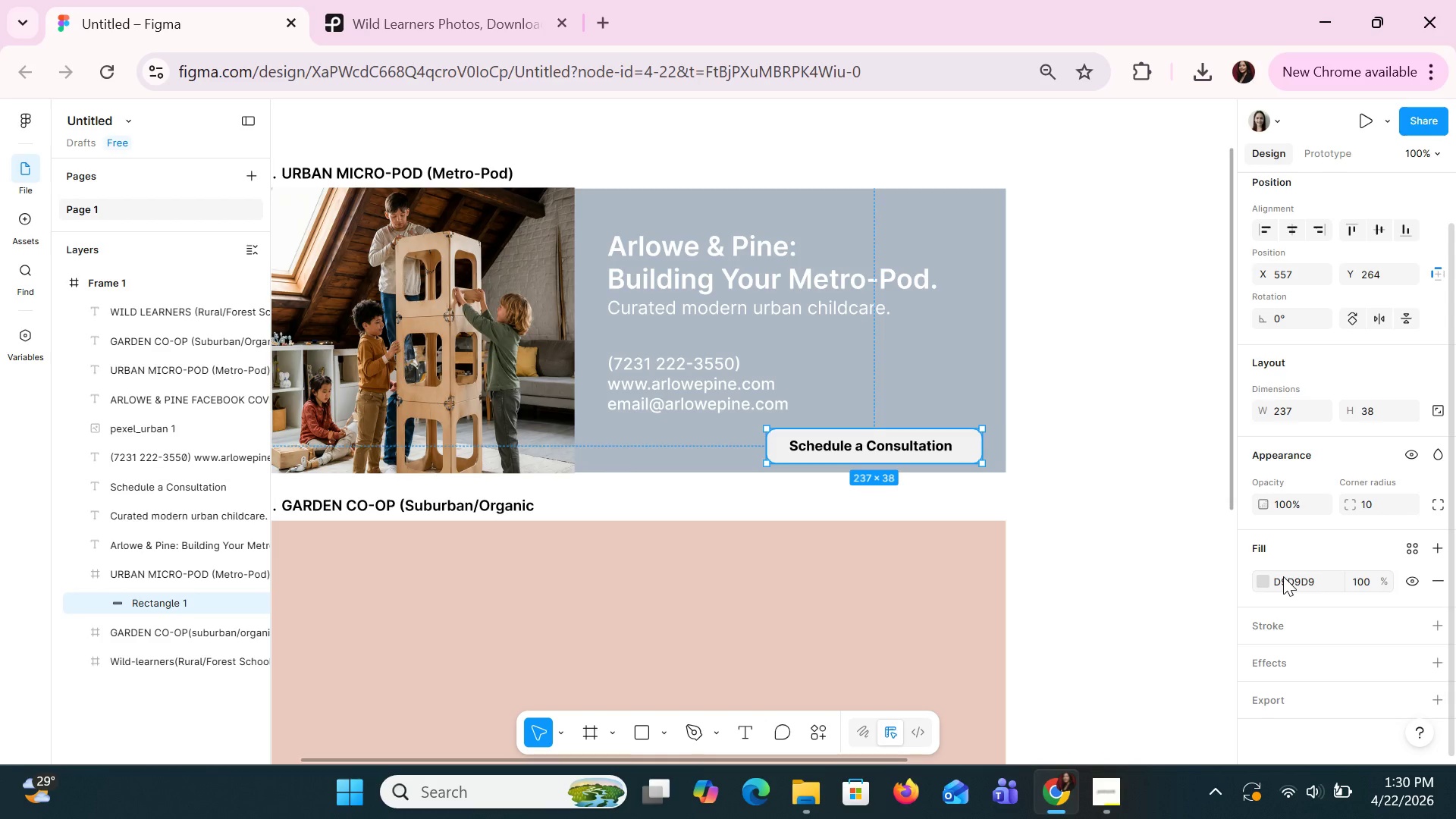 
left_click([1300, 584])
 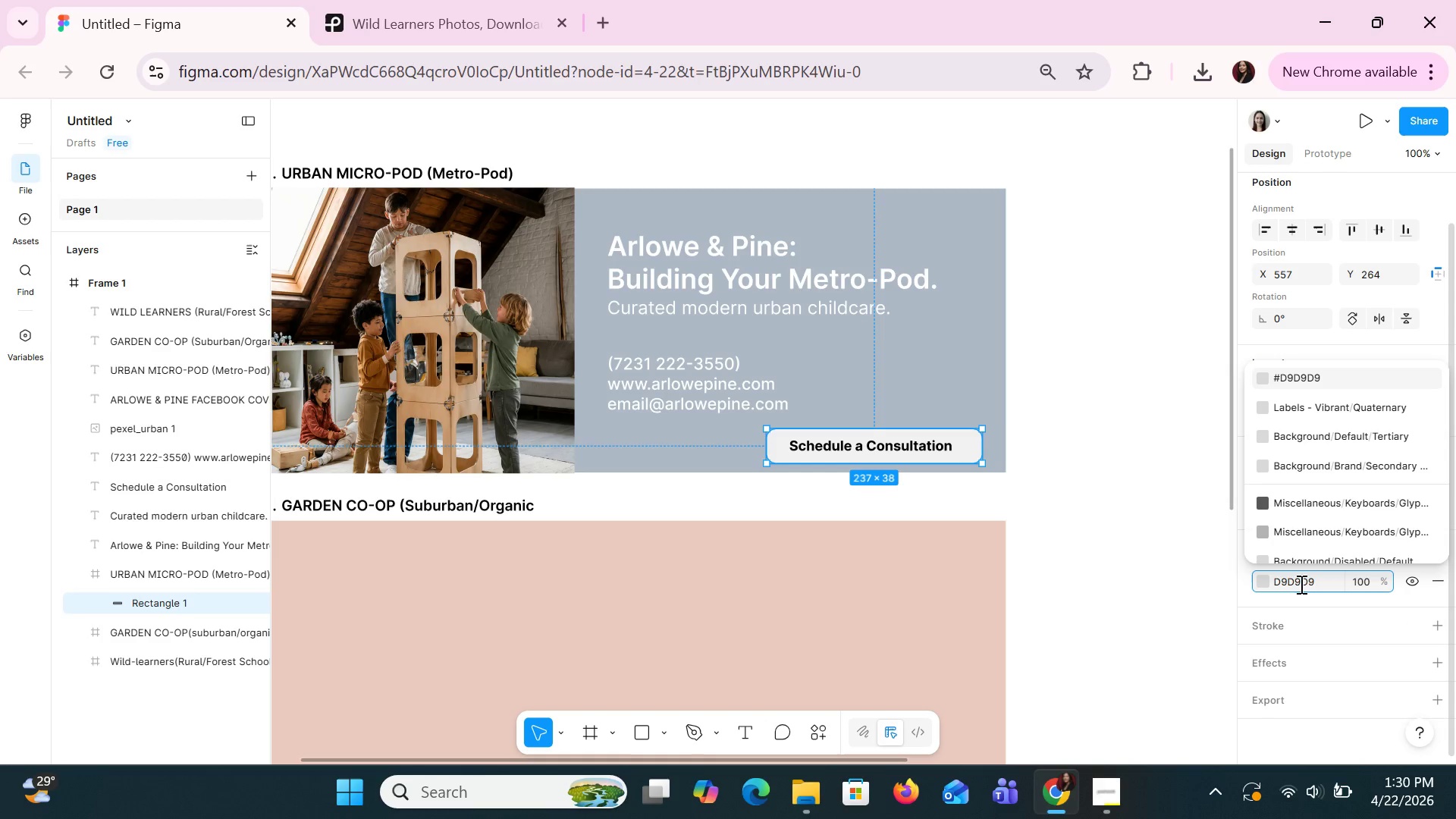 
double_click([1300, 584])
 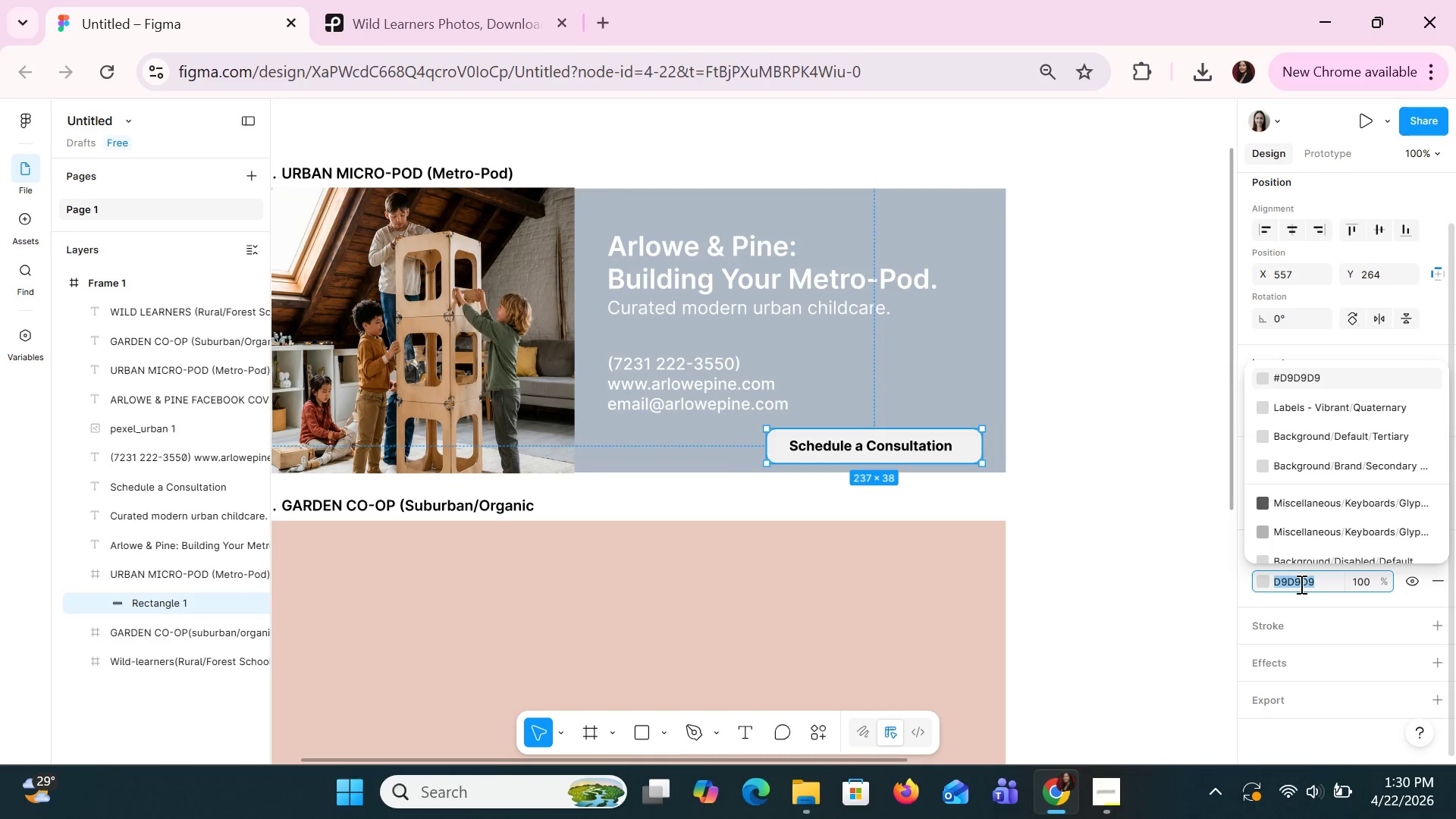 
type(d6c2a1)
 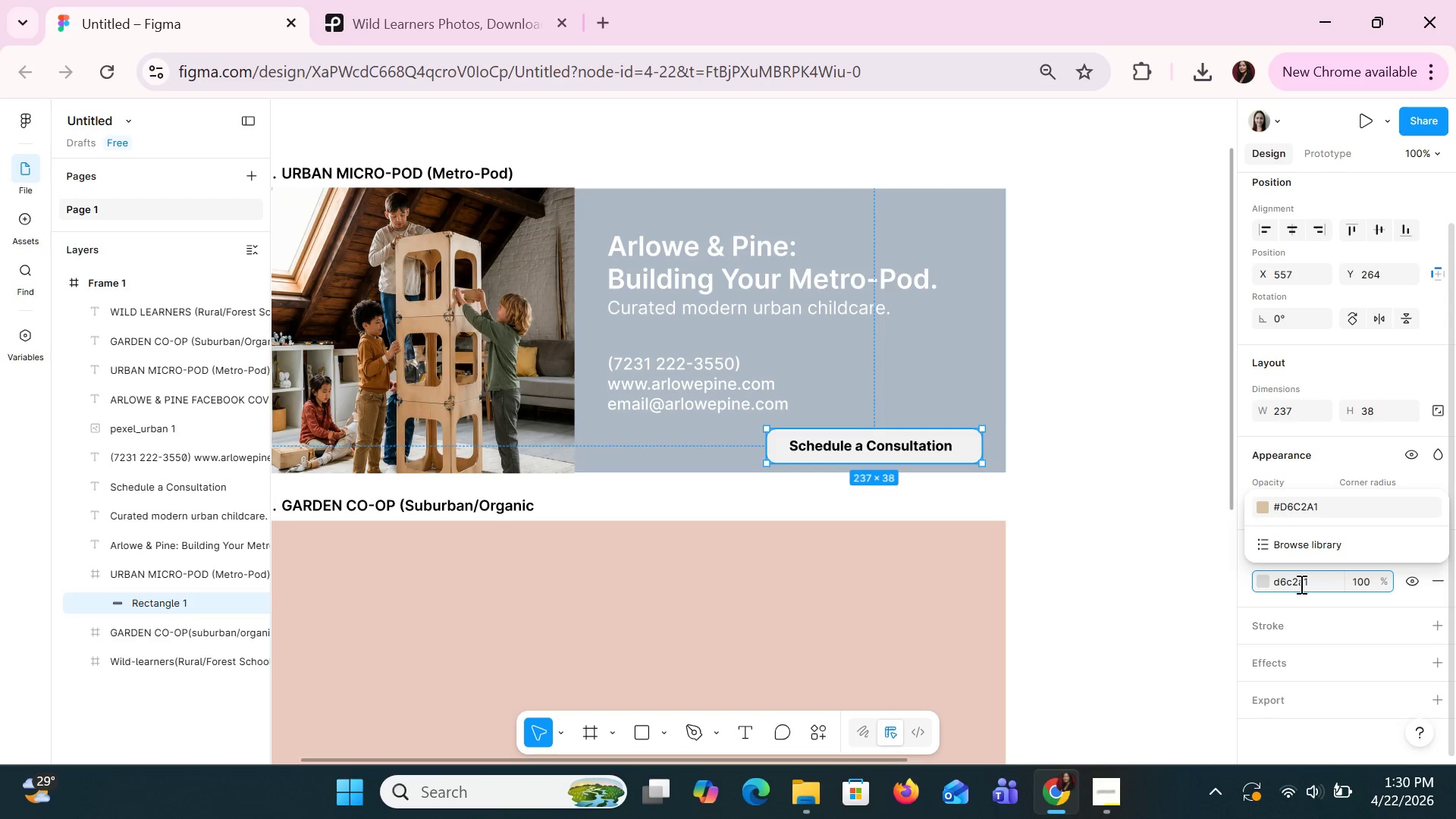 
key(Enter)
 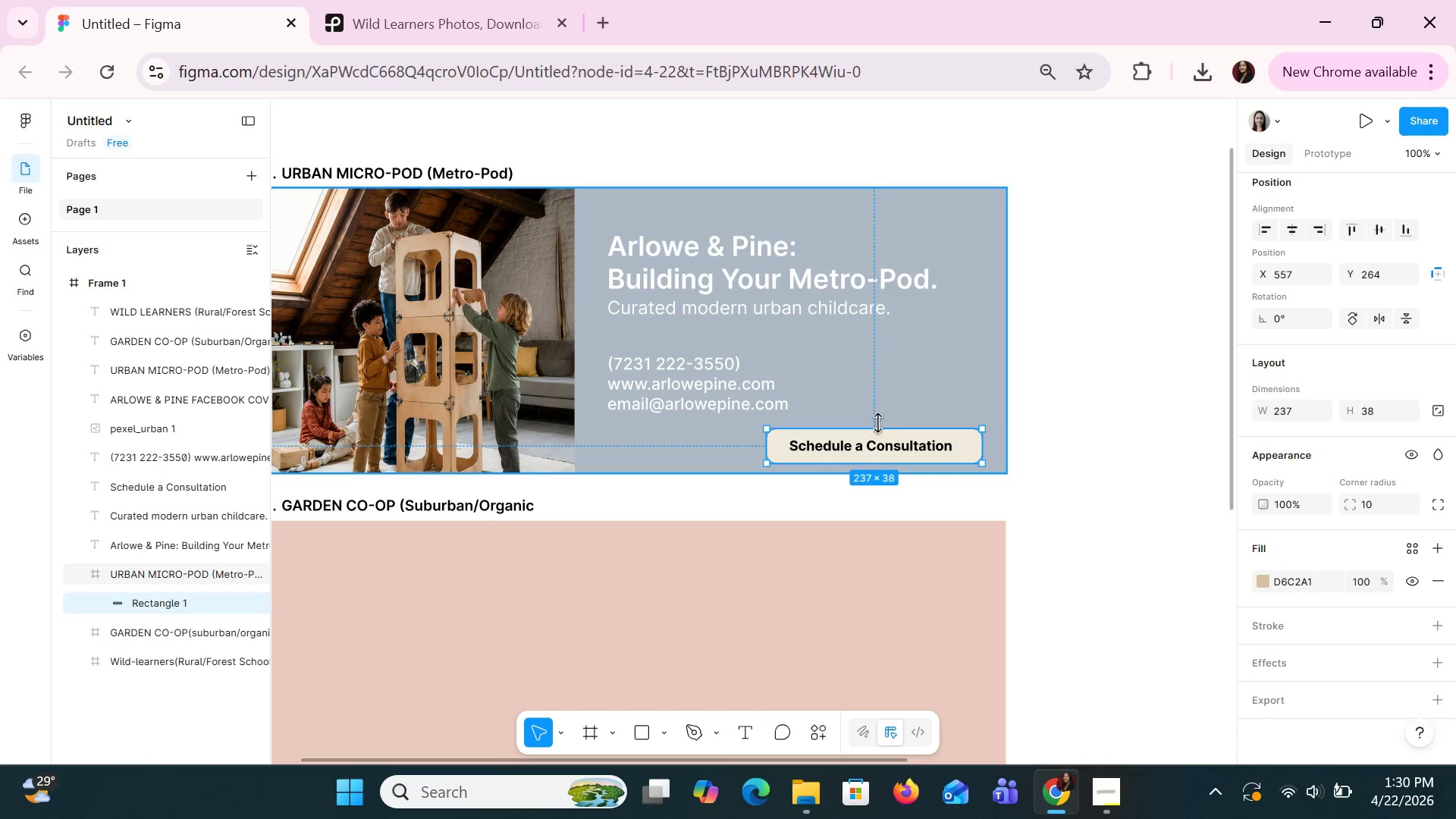 
scroll: coordinate [1328, 486], scroll_direction: down, amount: 2.0
 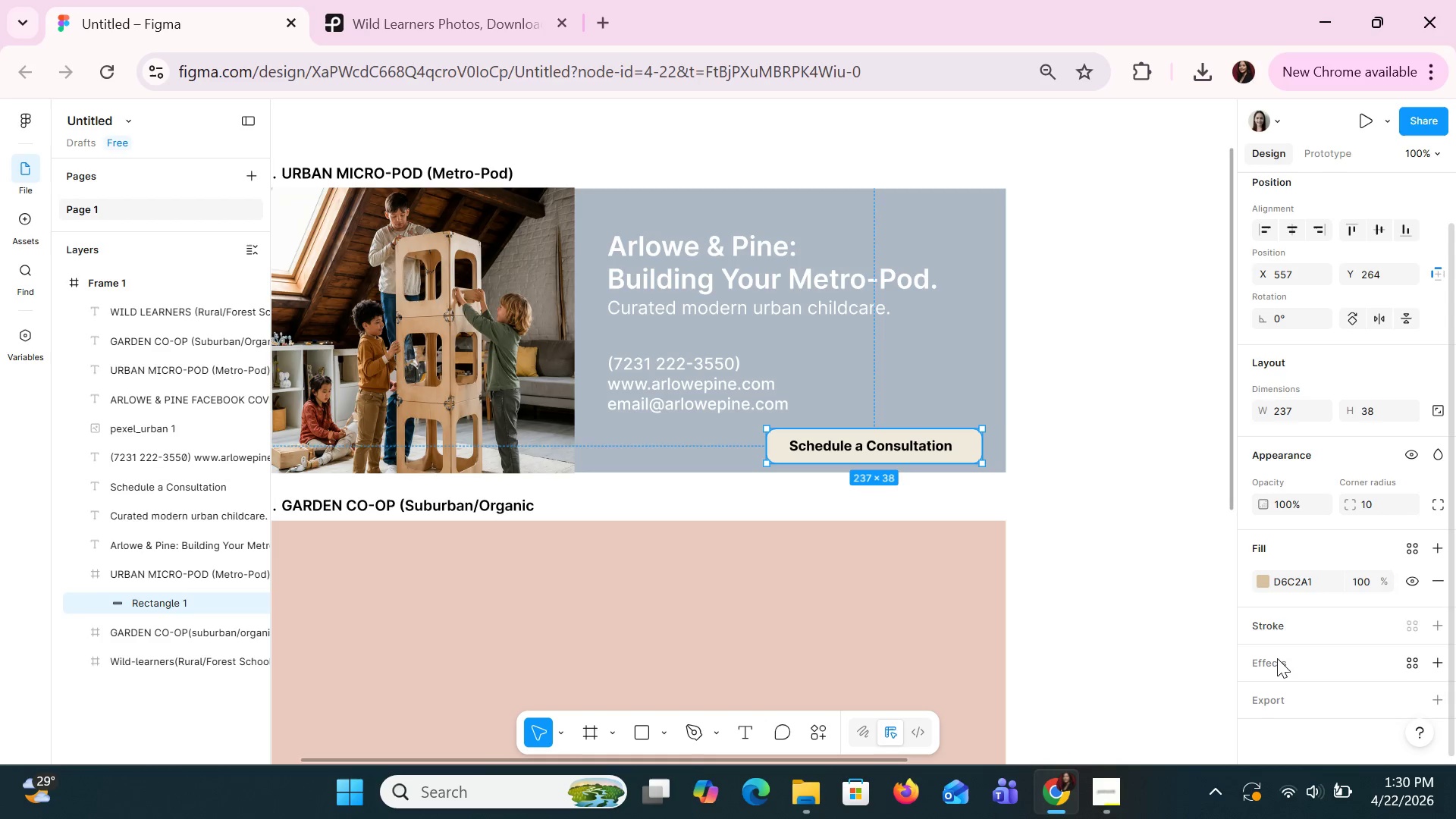 
left_click([1277, 661])
 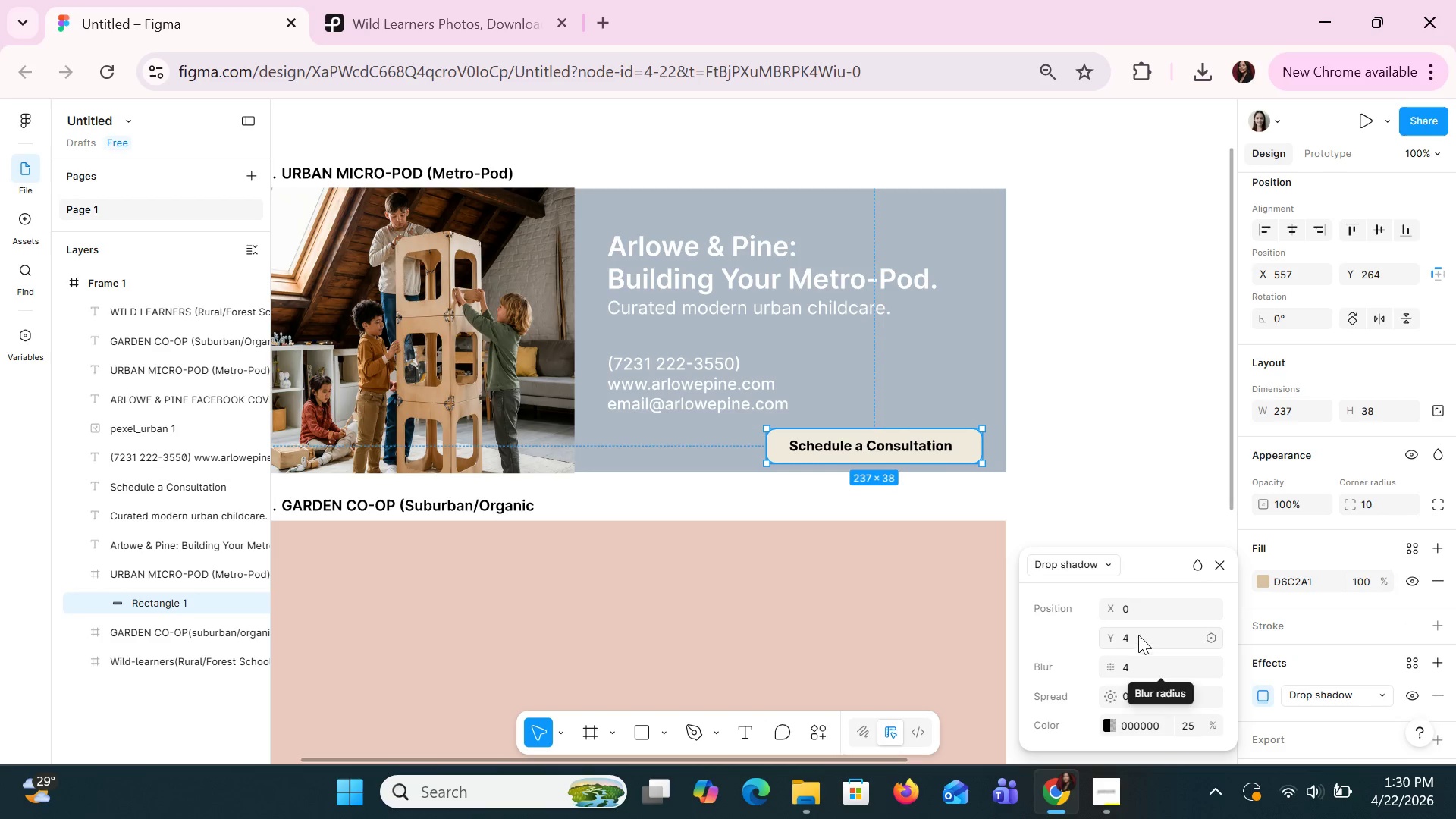 
left_click([1139, 608])
 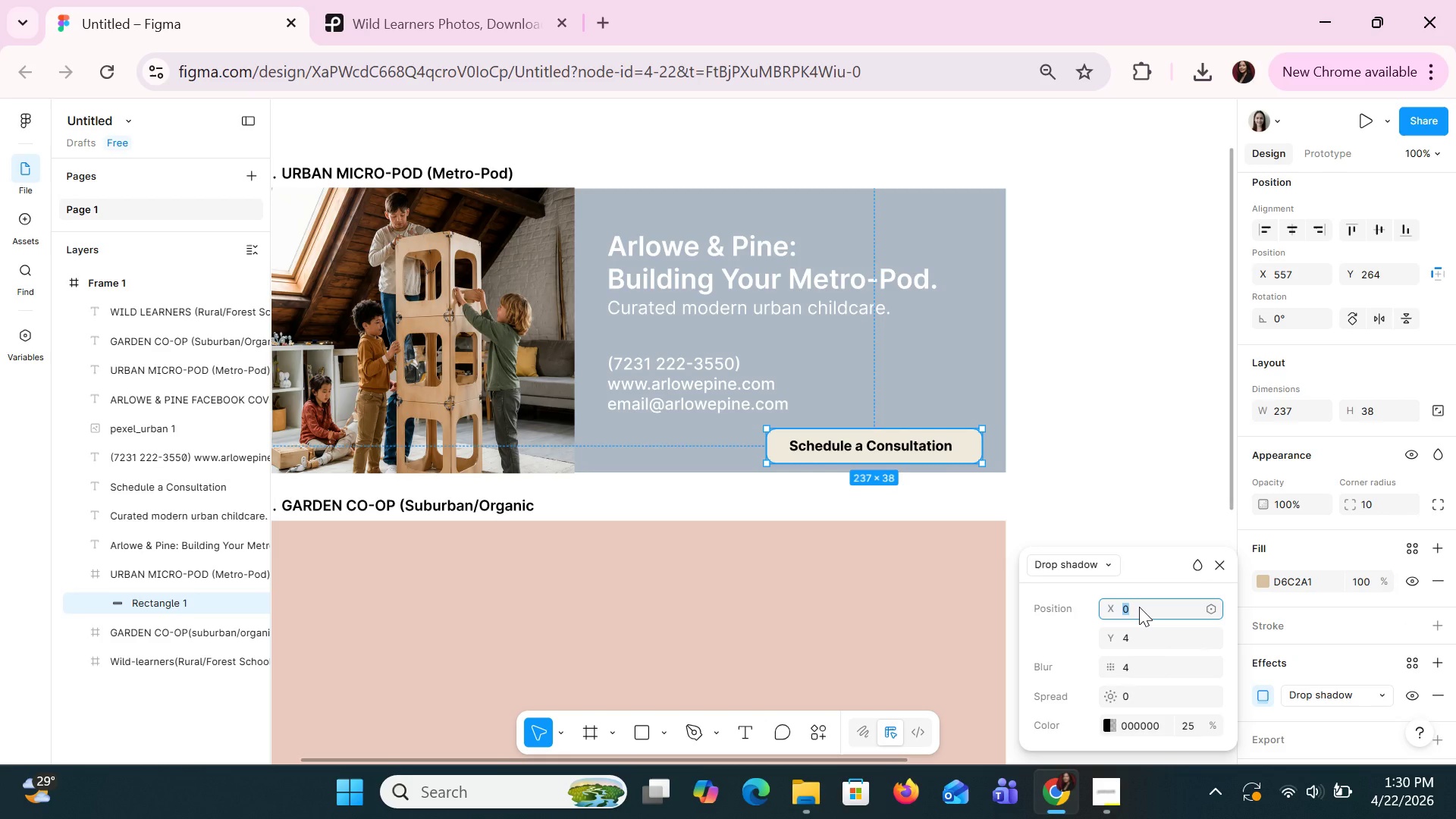 
key(Backspace)
 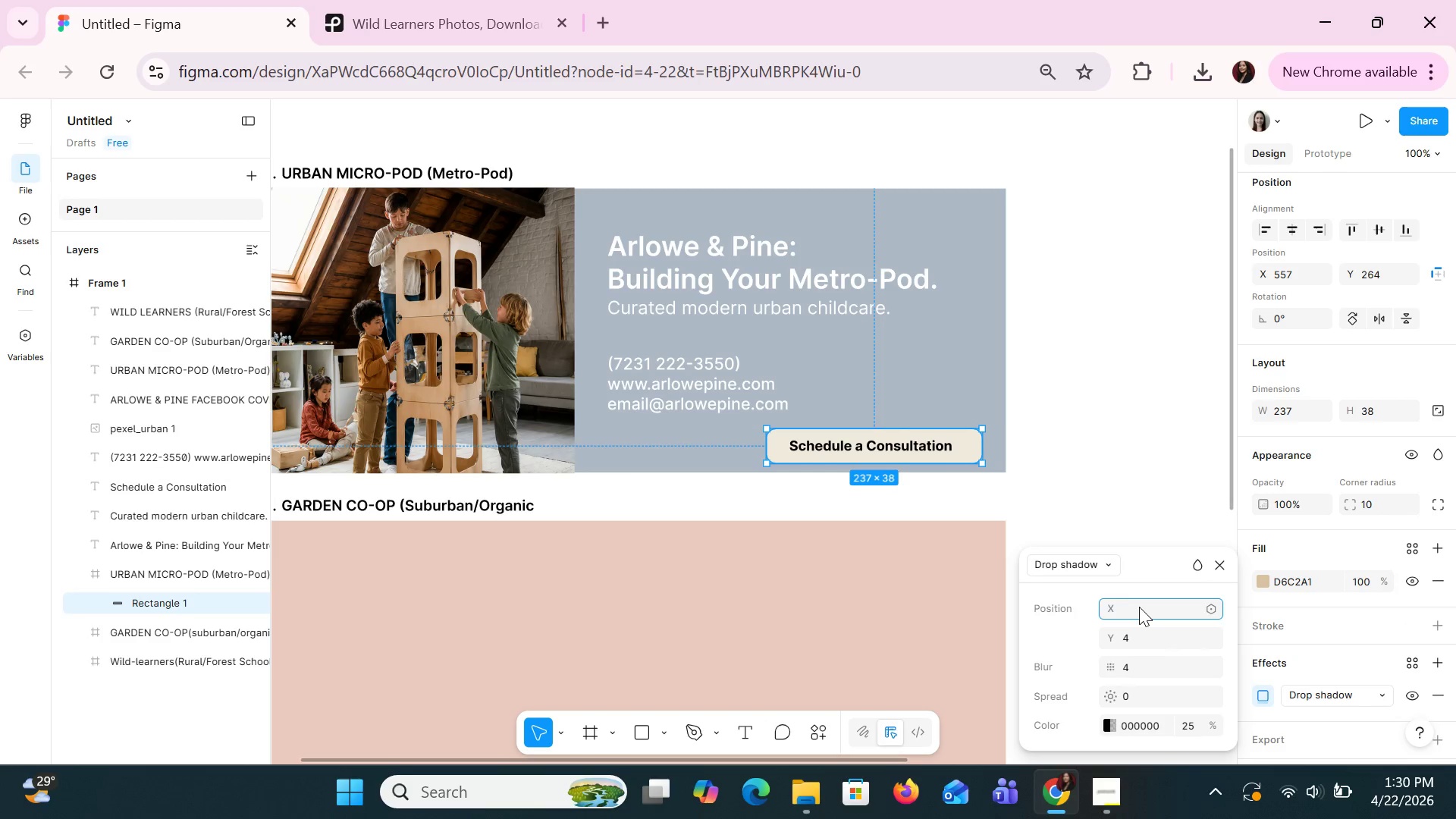 
key(Minus)
 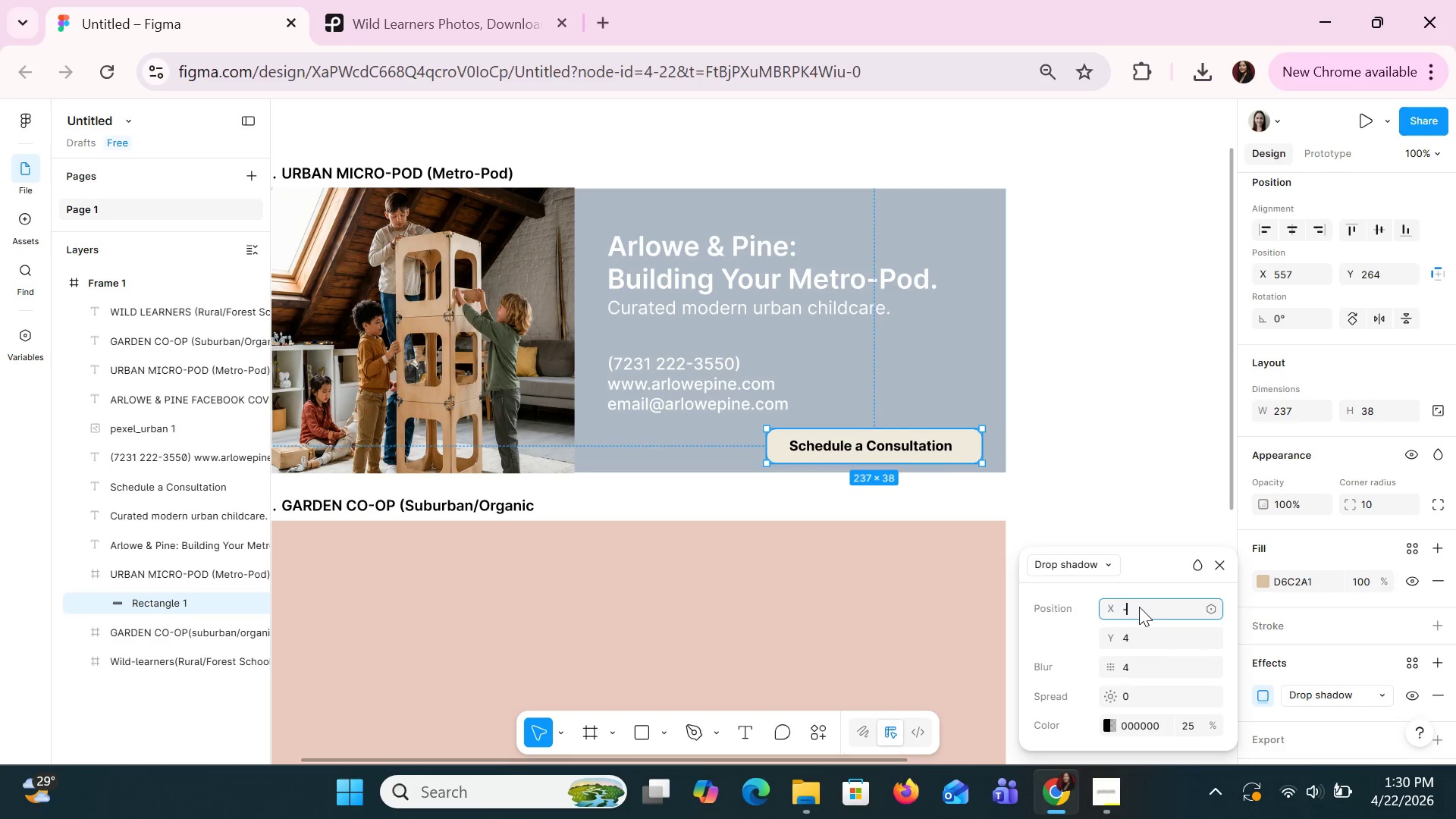 
key(4)
 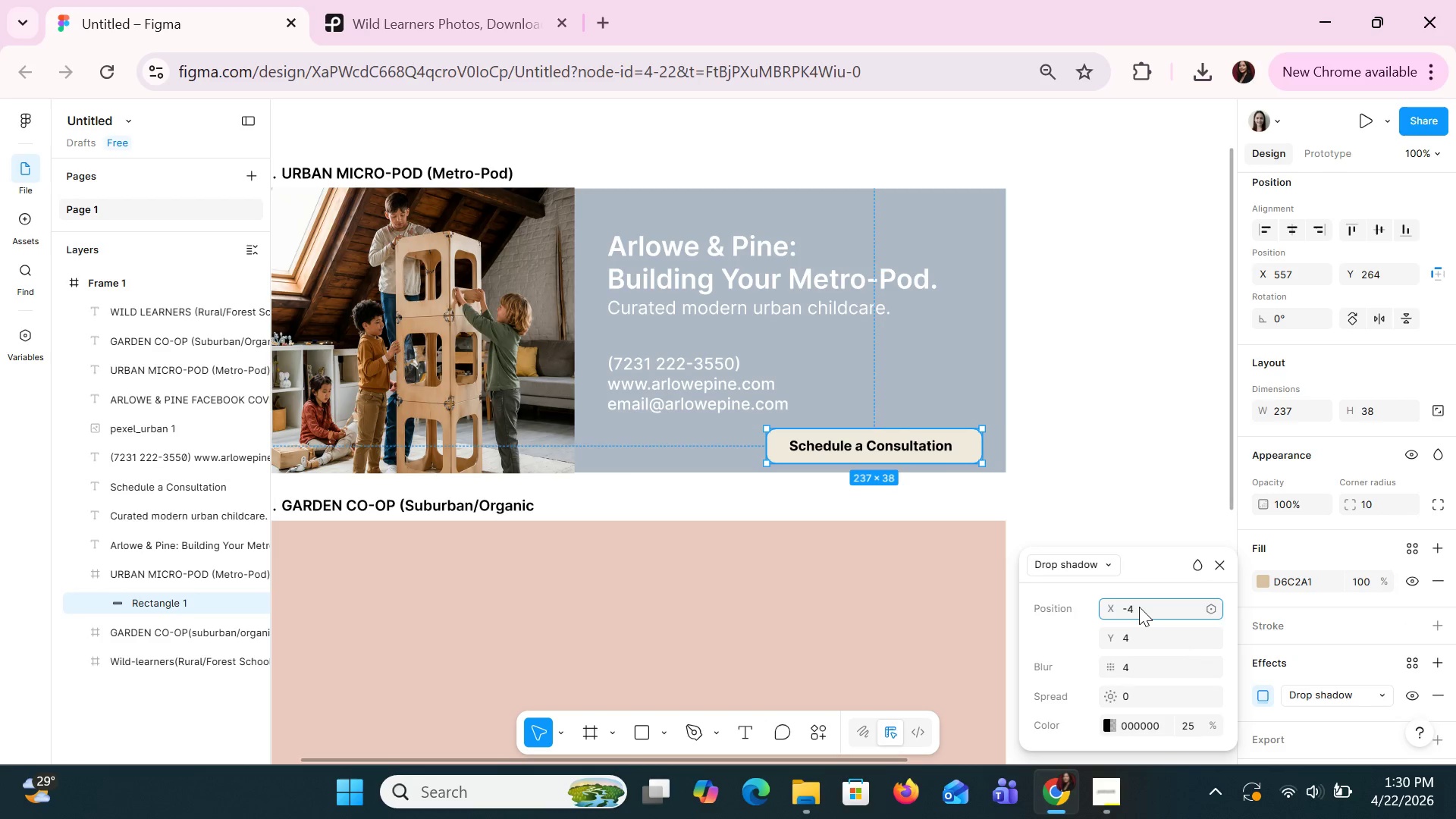 
key(Enter)
 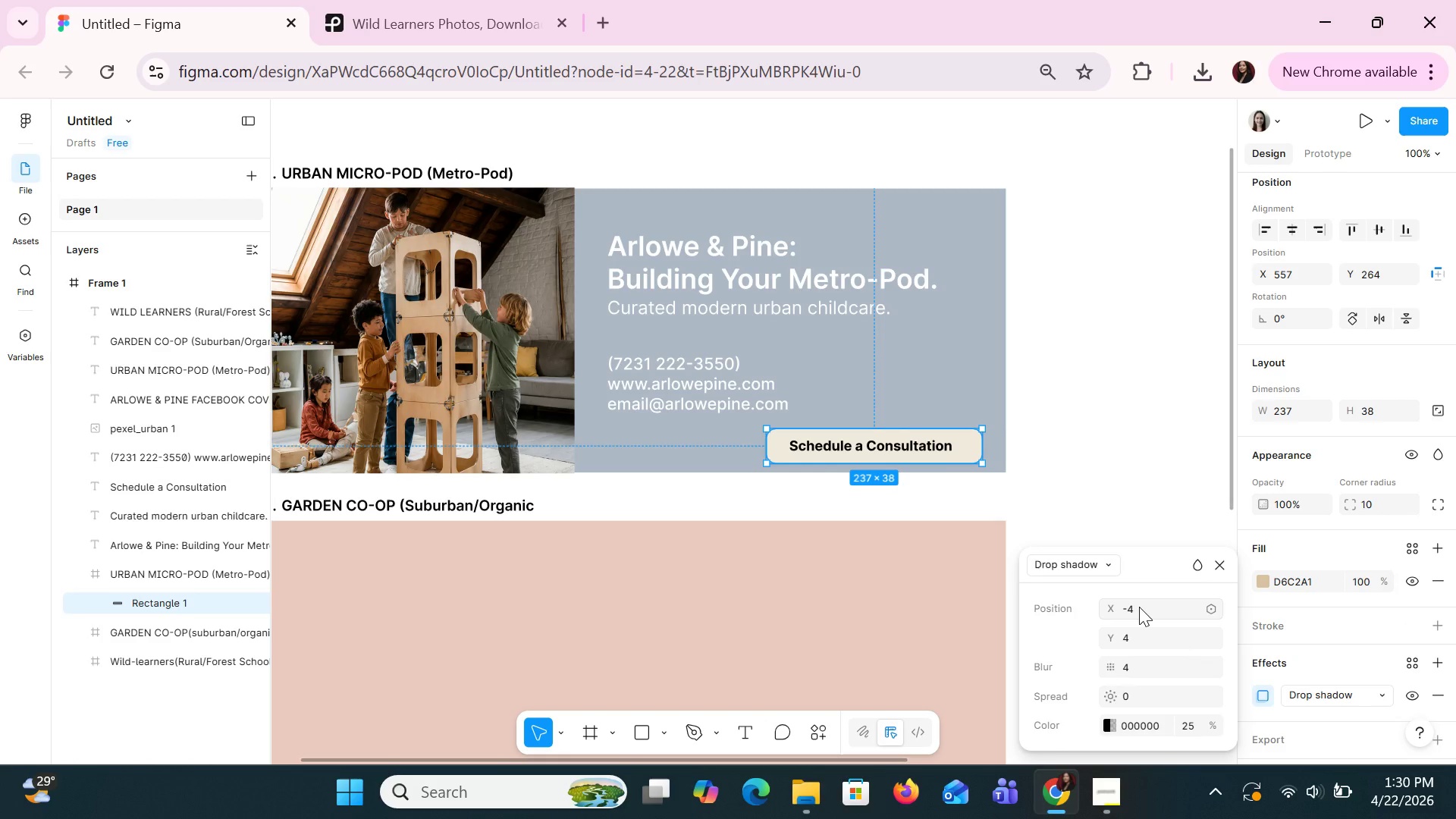 
left_click([1139, 605])
 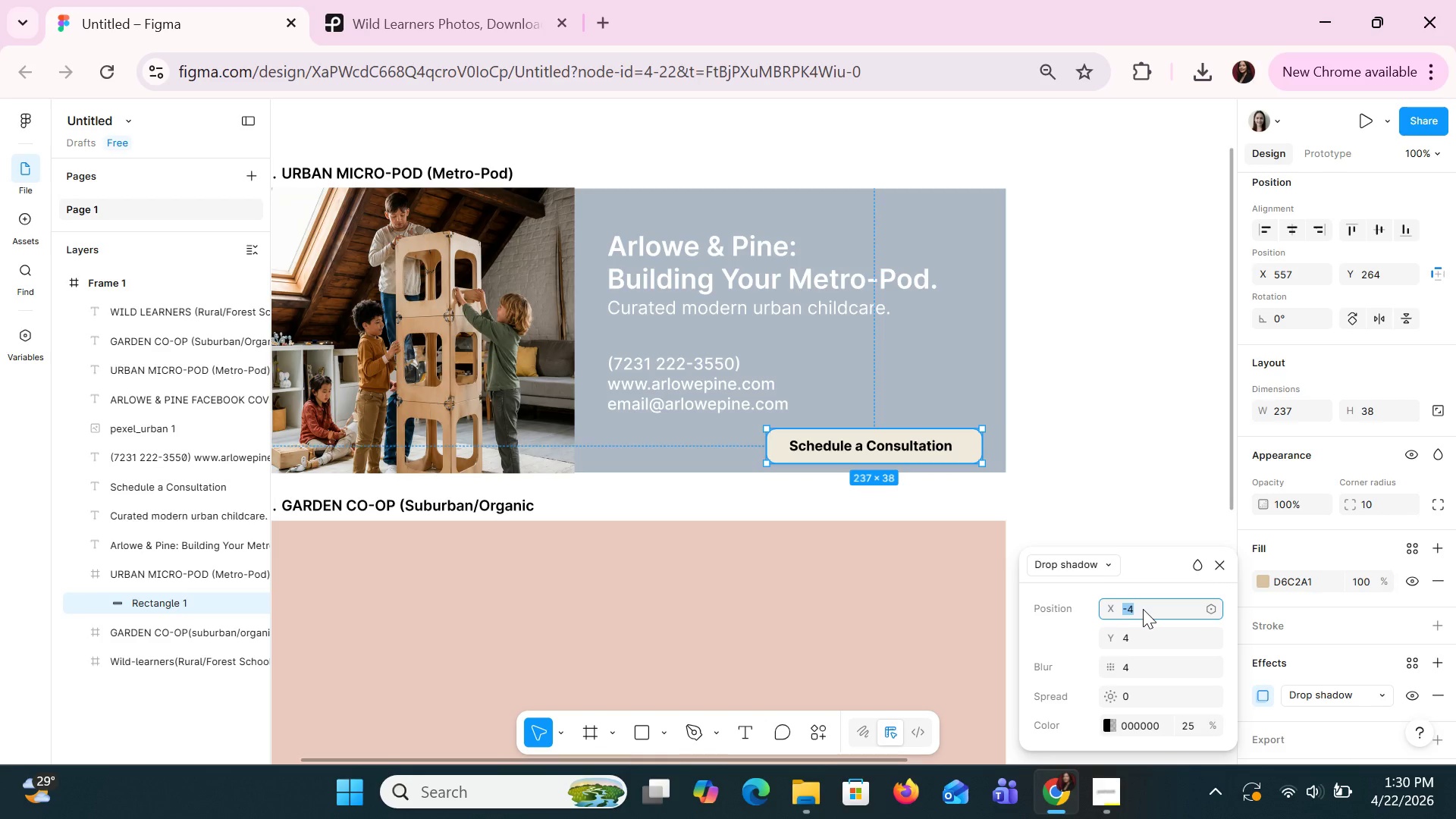 
key(Minus)
 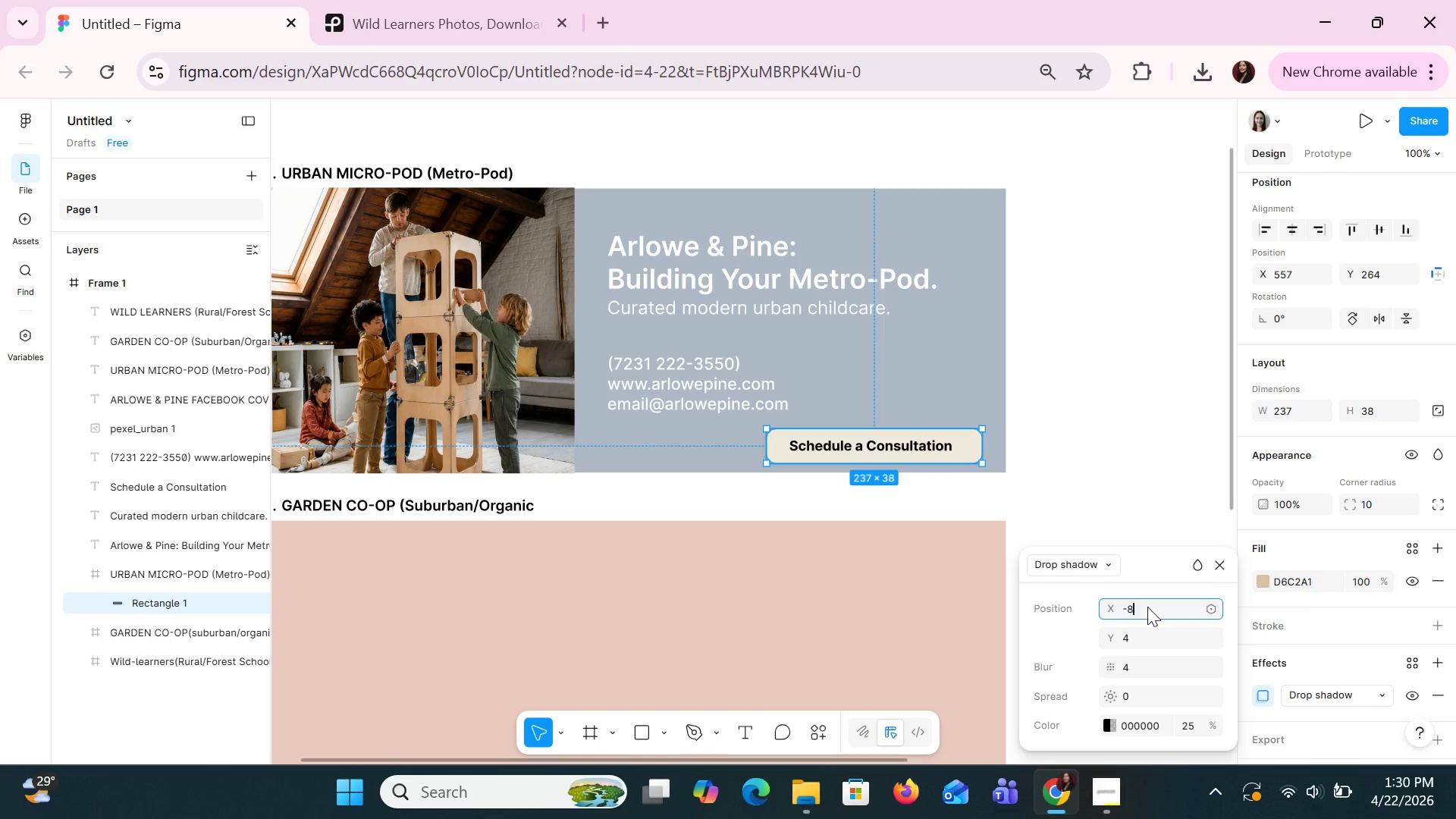 
key(8)
 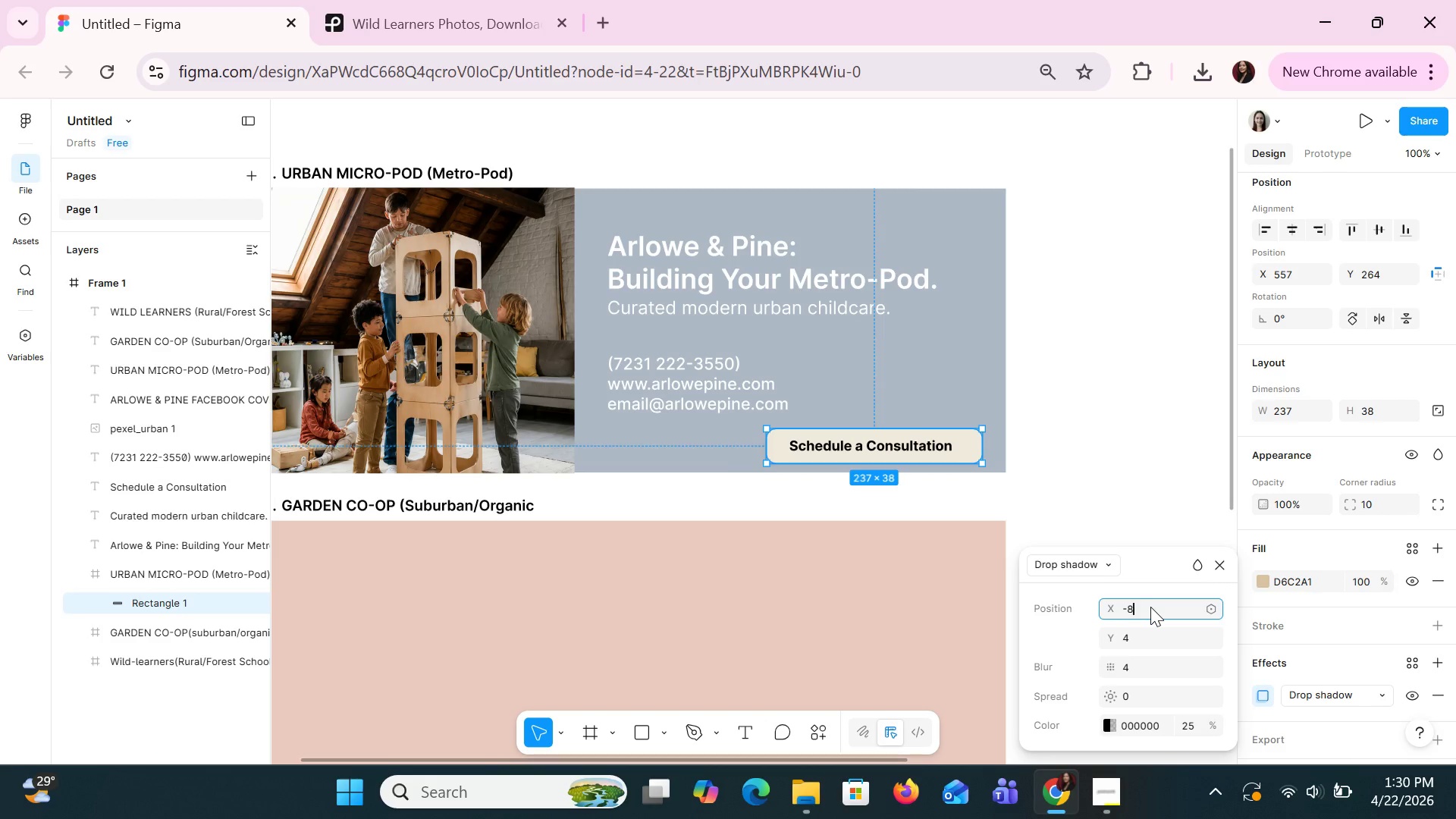 
key(Enter)
 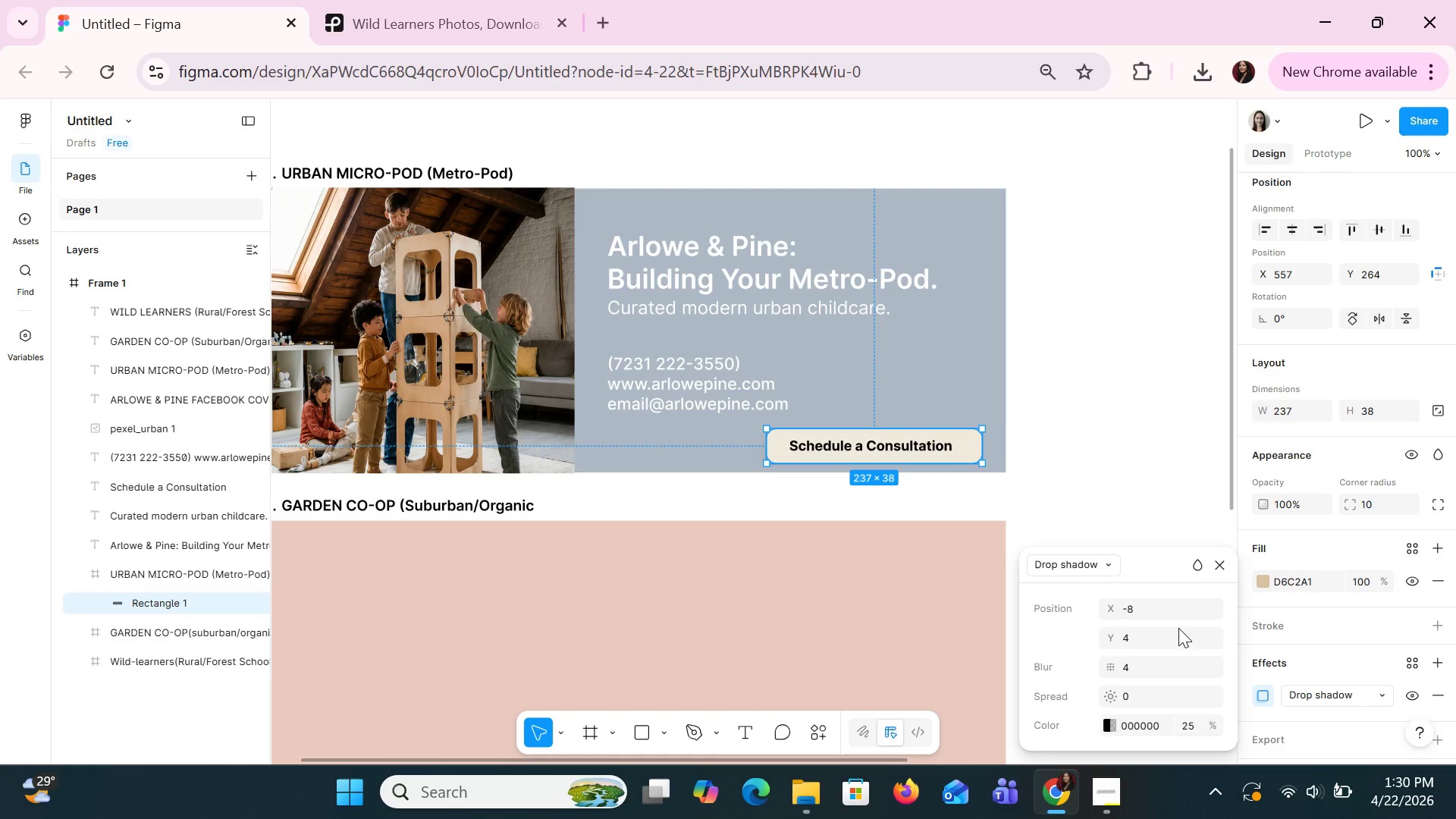 
left_click([1185, 733])
 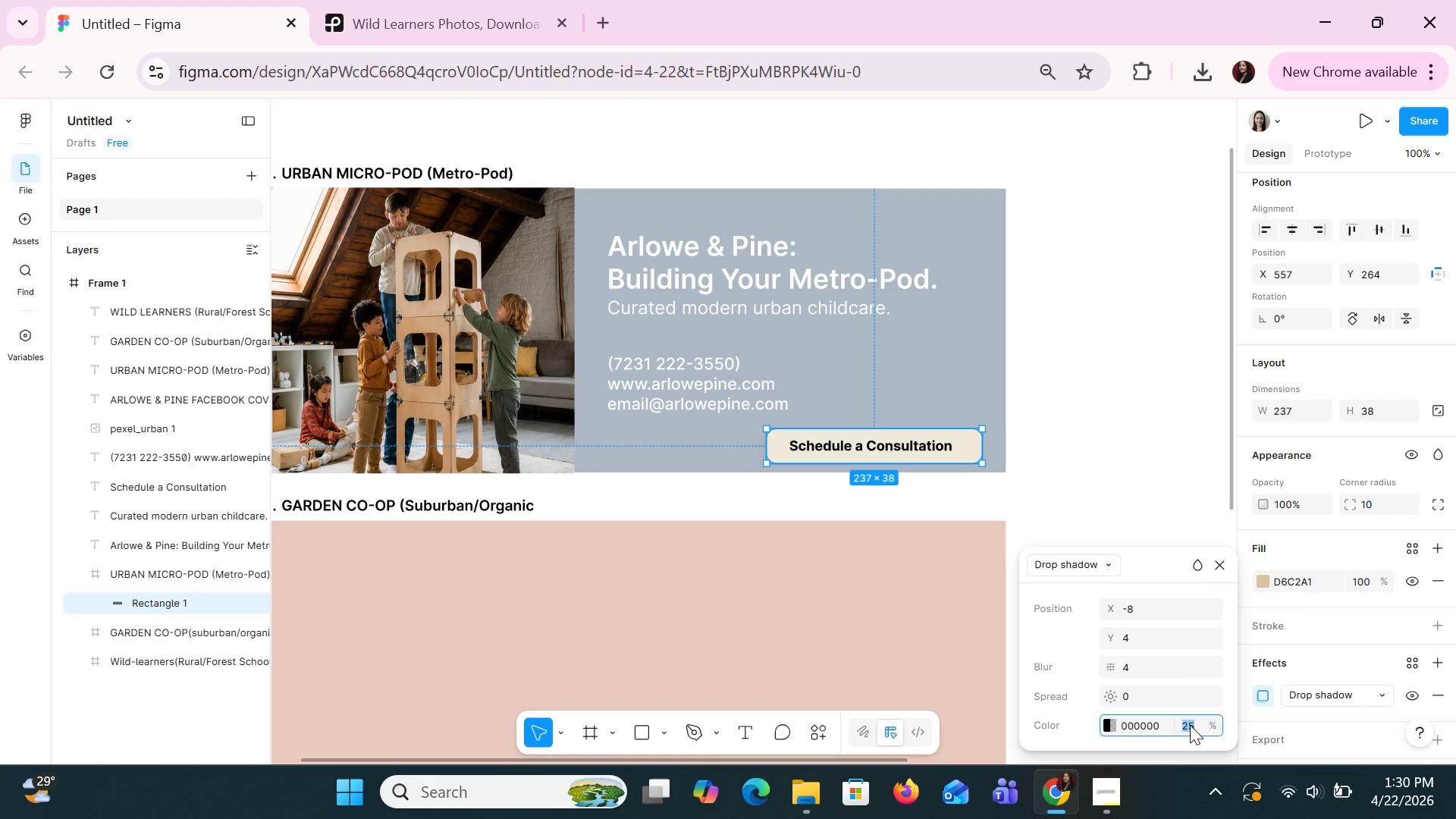 
type(30)
 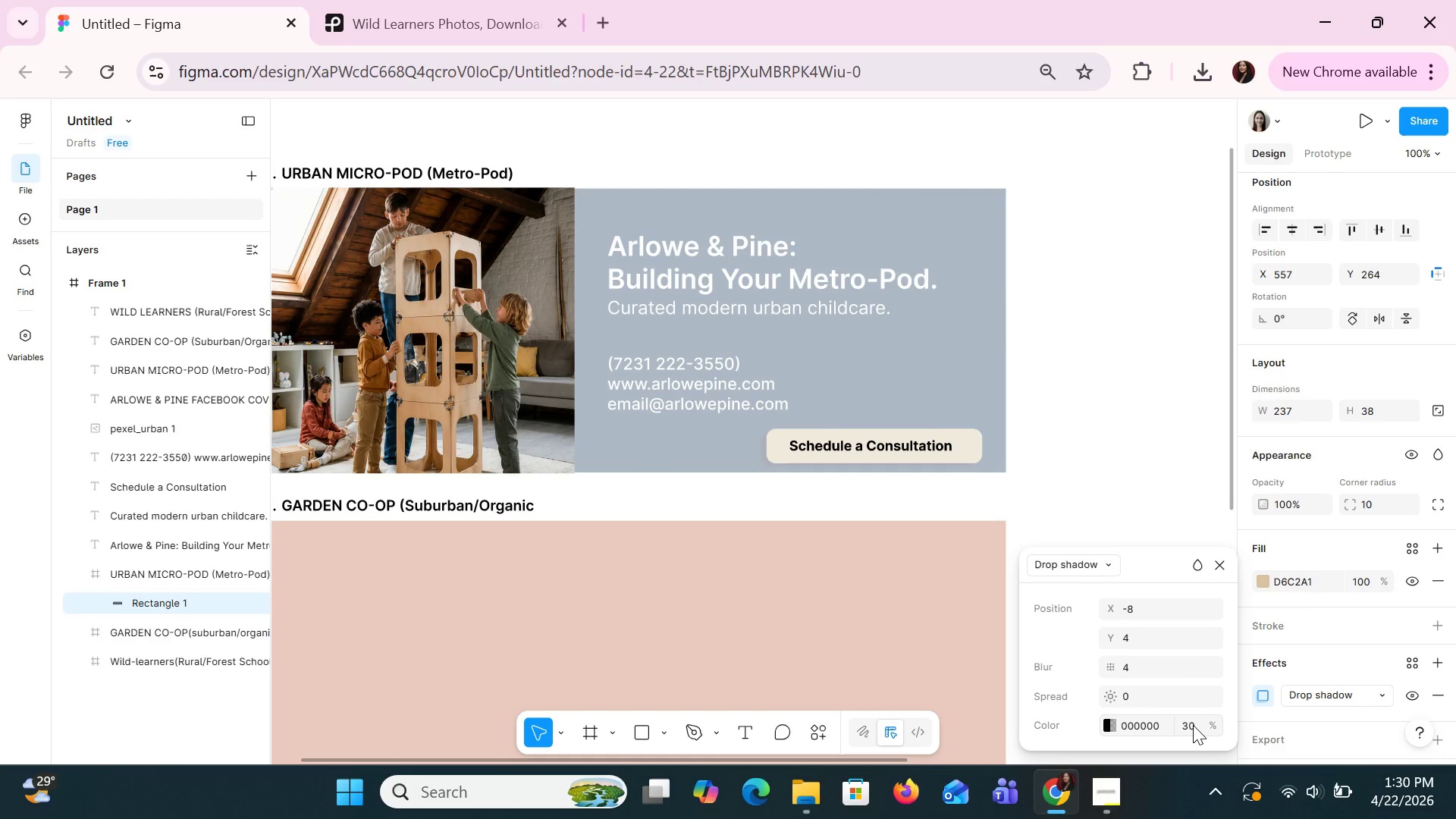 
key(Enter)
 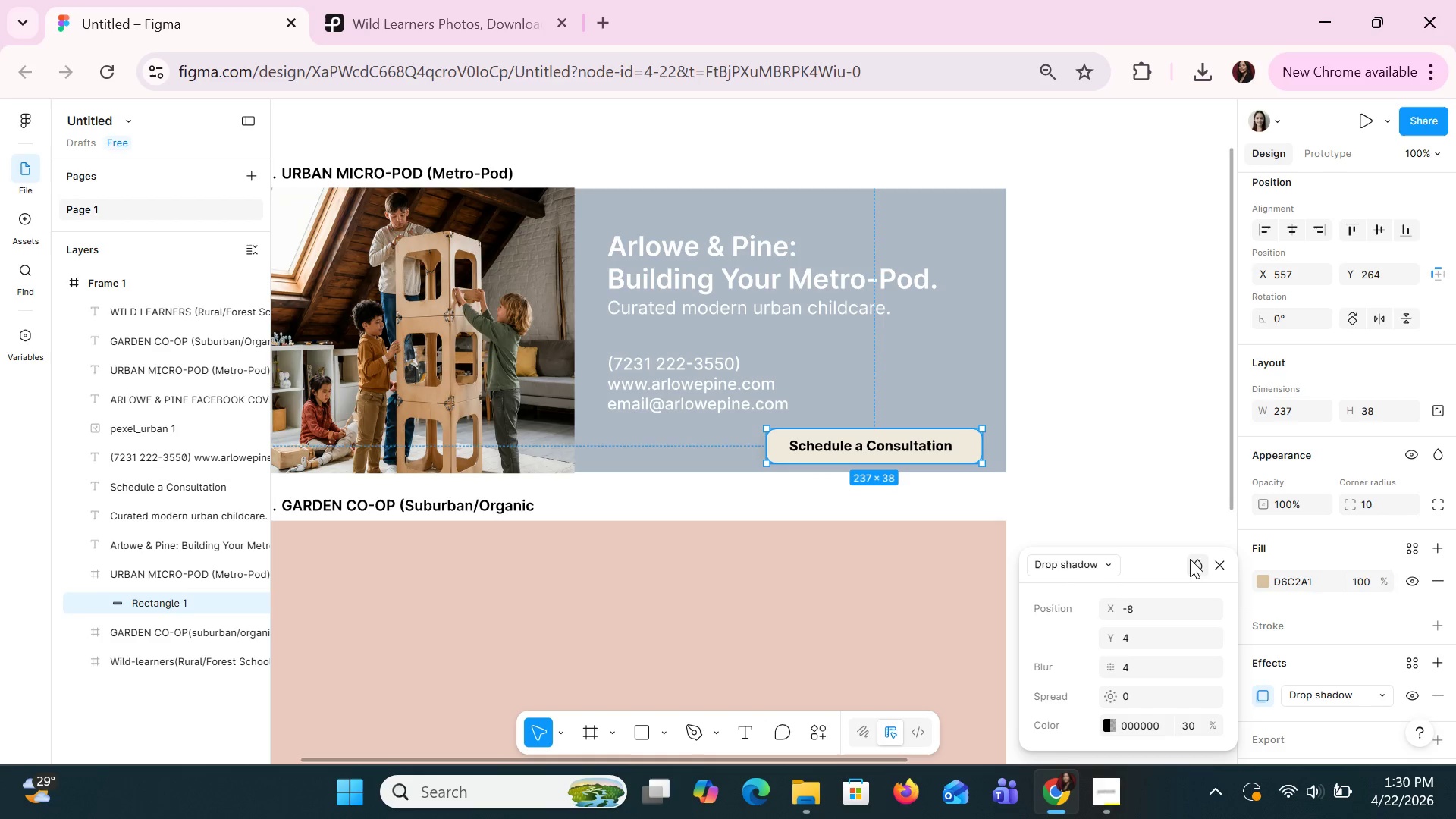 
left_click([1209, 566])
 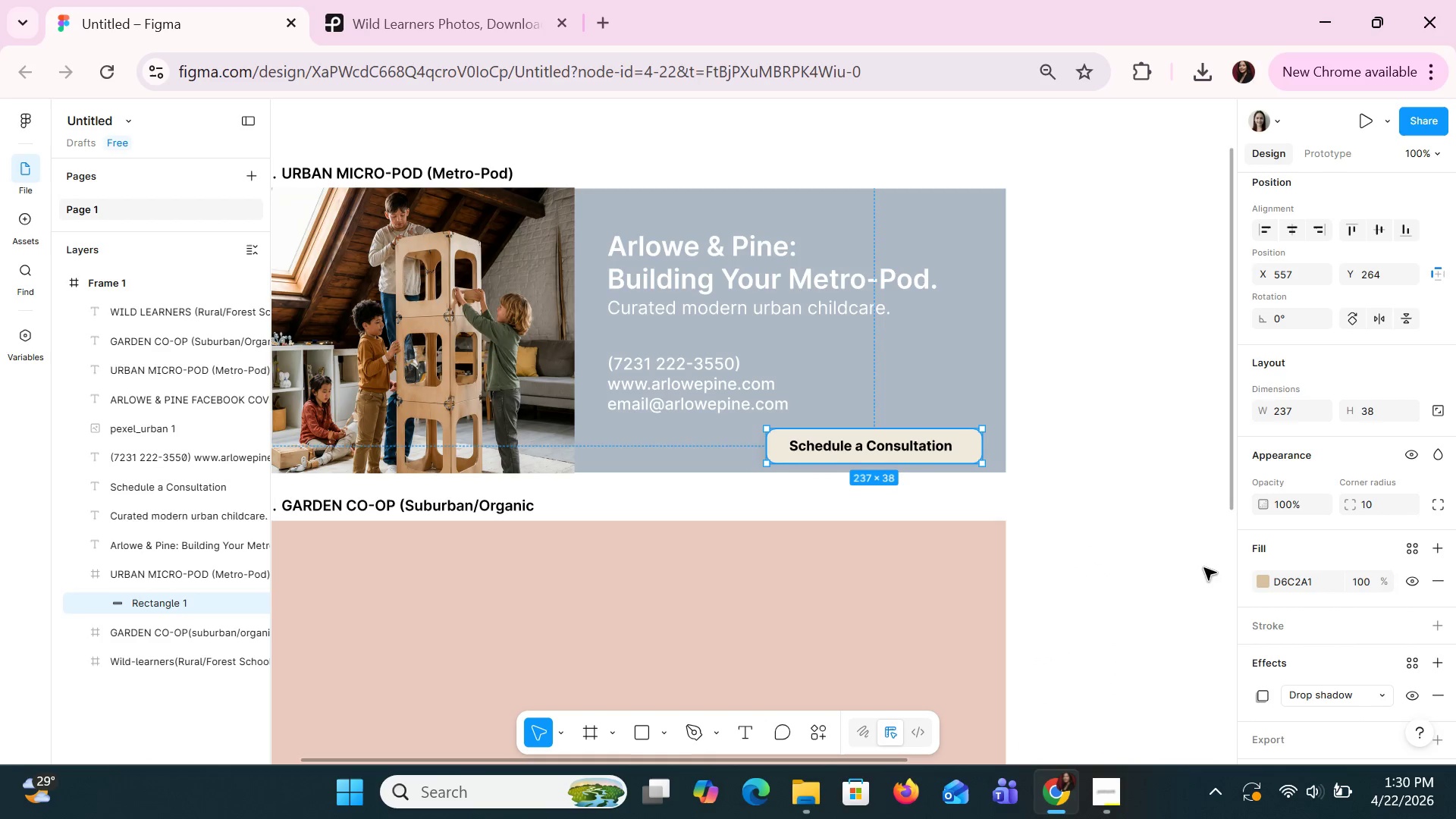 
left_click([1159, 566])
 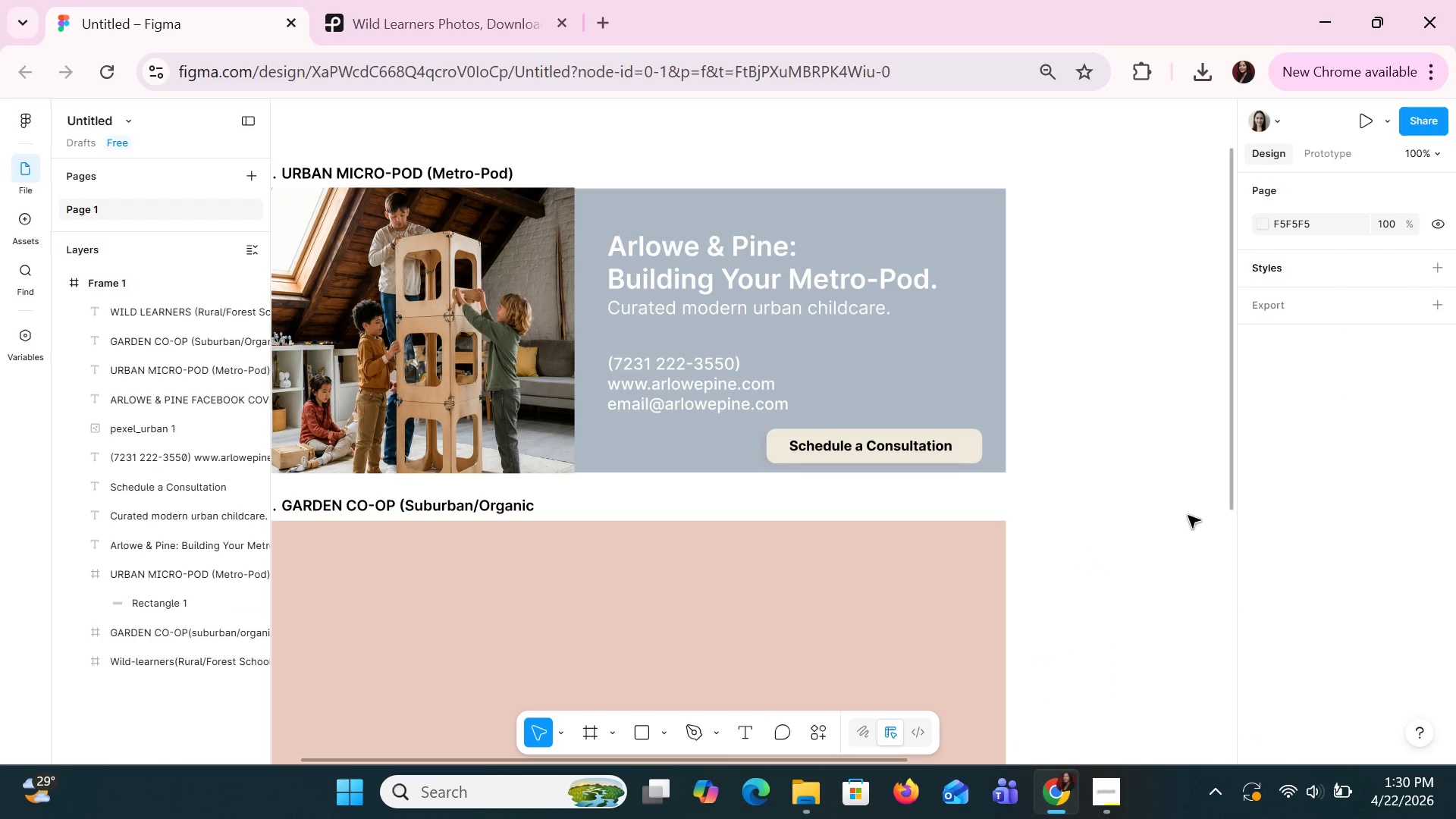 
hold_key(key=ControlLeft, duration=1.5)
scroll: coordinate [1100, 546], scroll_direction: up, amount: 3.0
 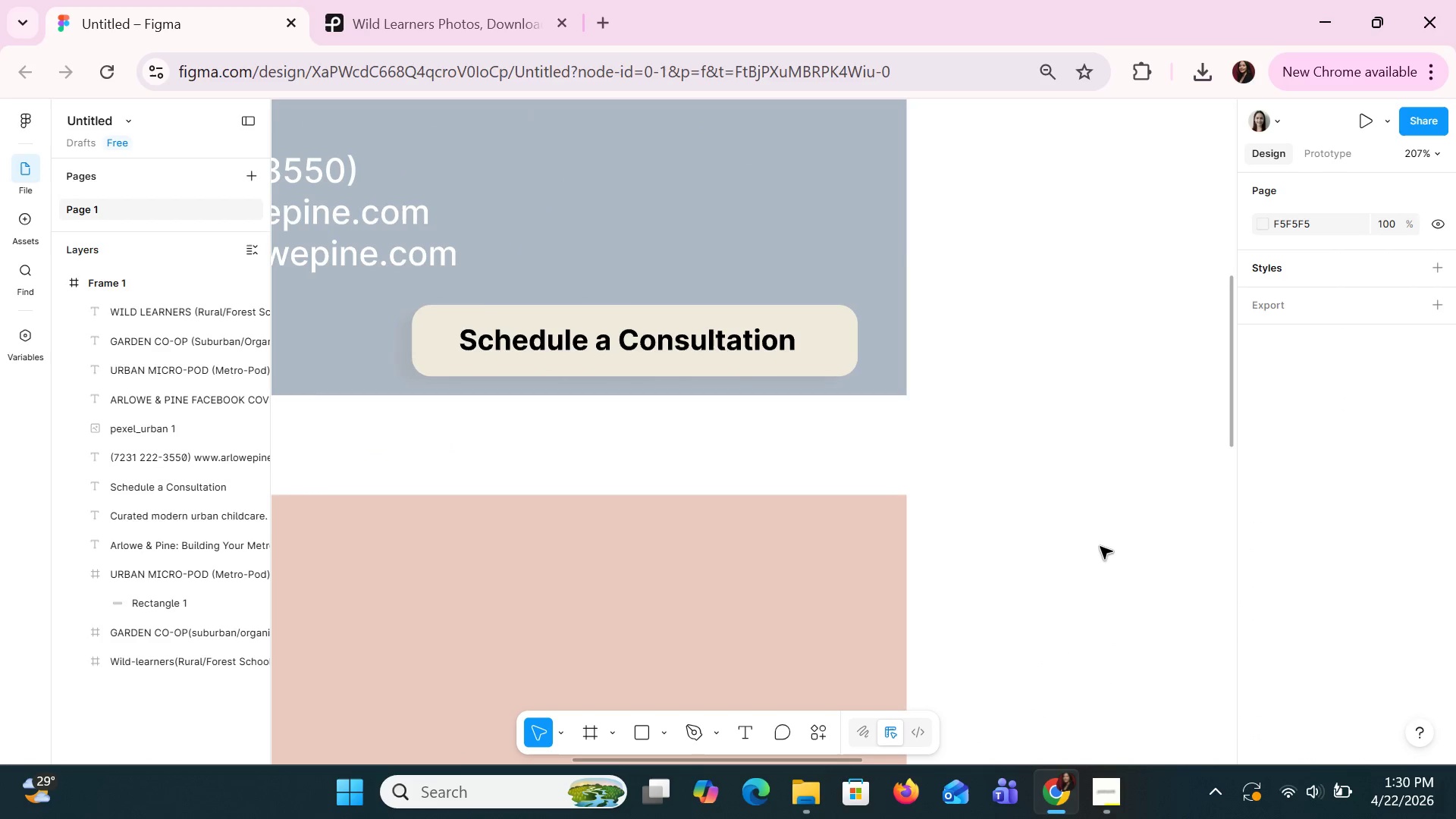 
hold_key(key=ControlLeft, duration=1.5)
 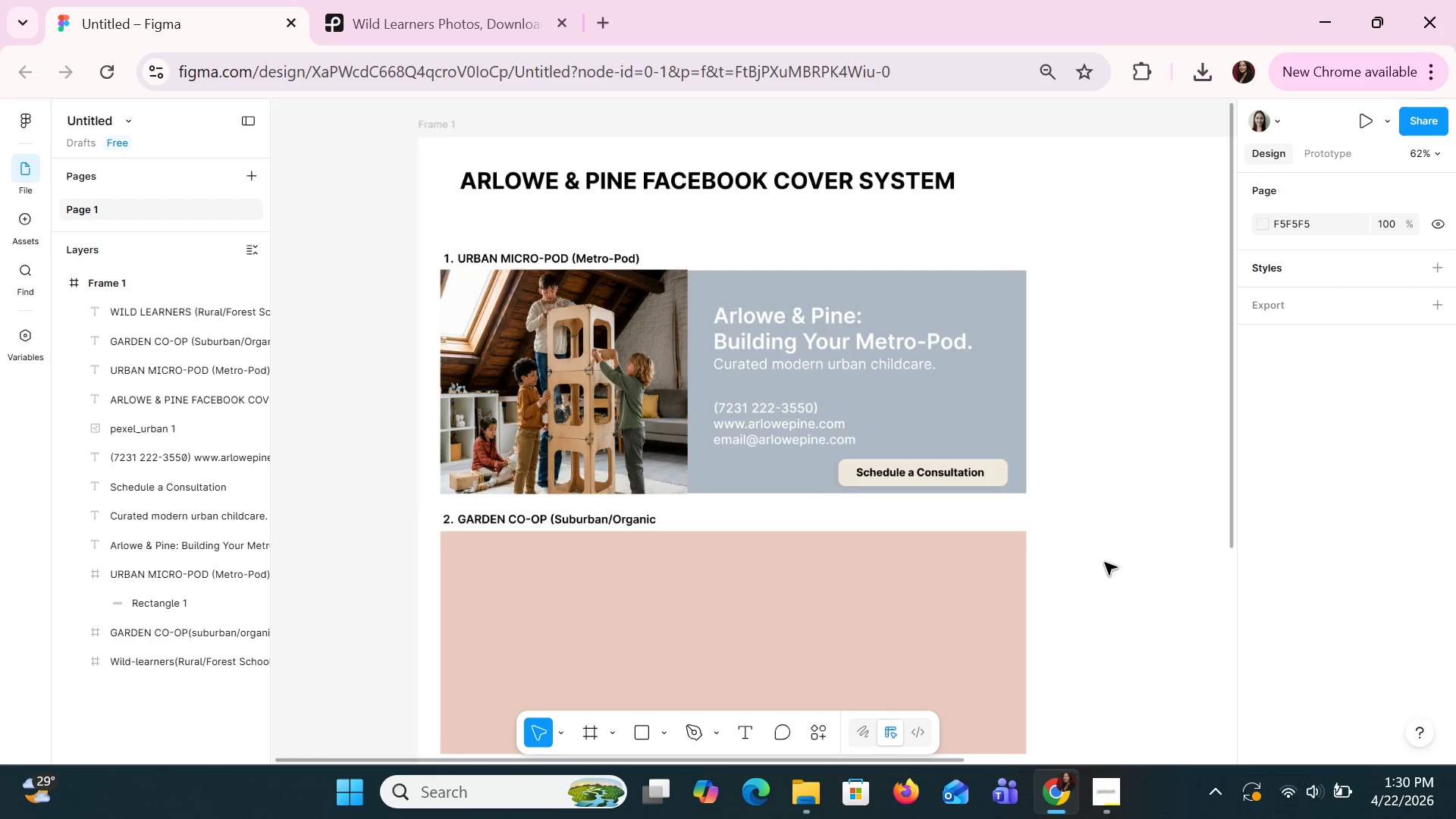 
hold_key(key=ControlLeft, duration=0.86)
 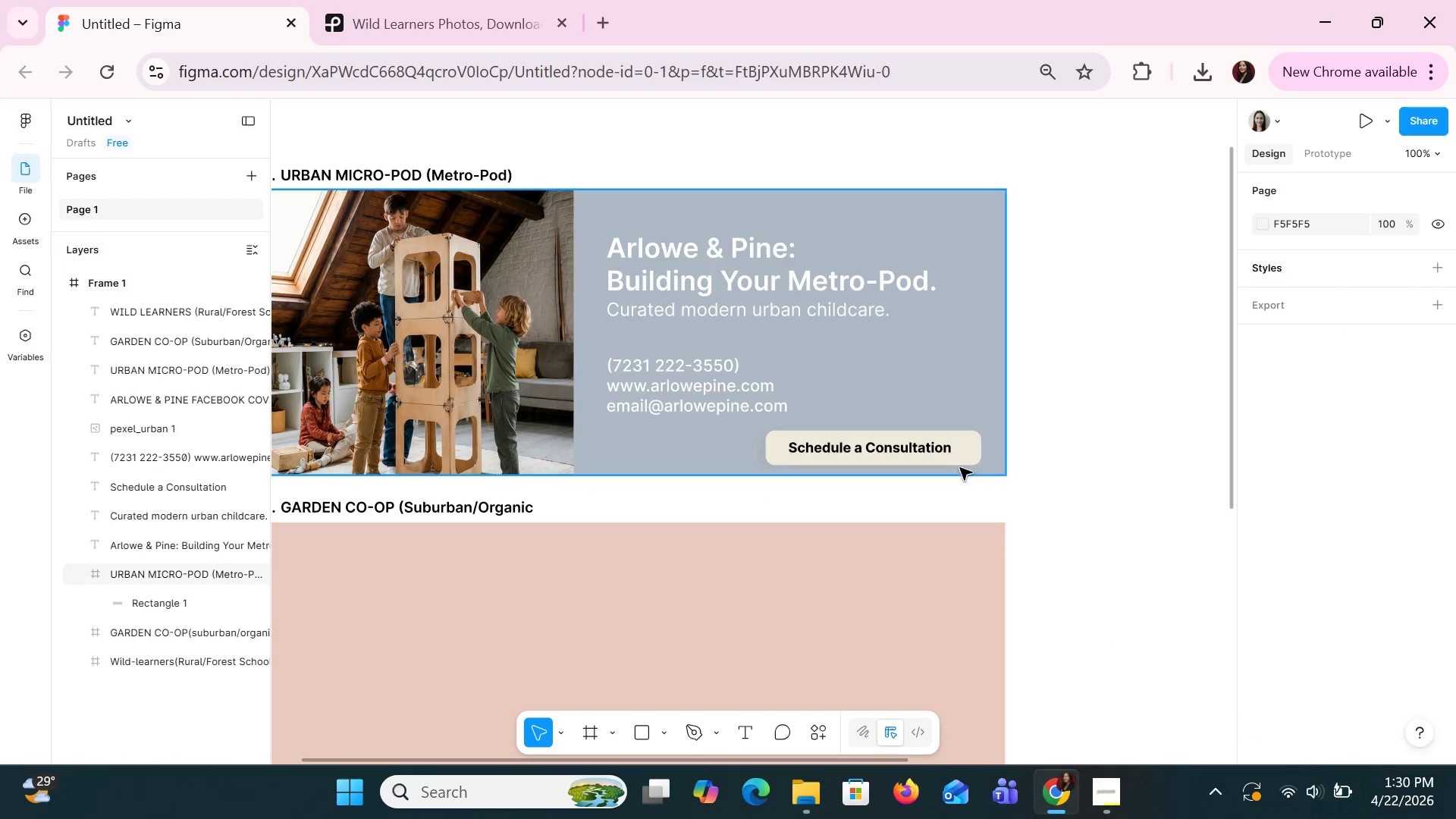 
scroll: coordinate [1102, 560], scroll_direction: down, amount: 5.0
 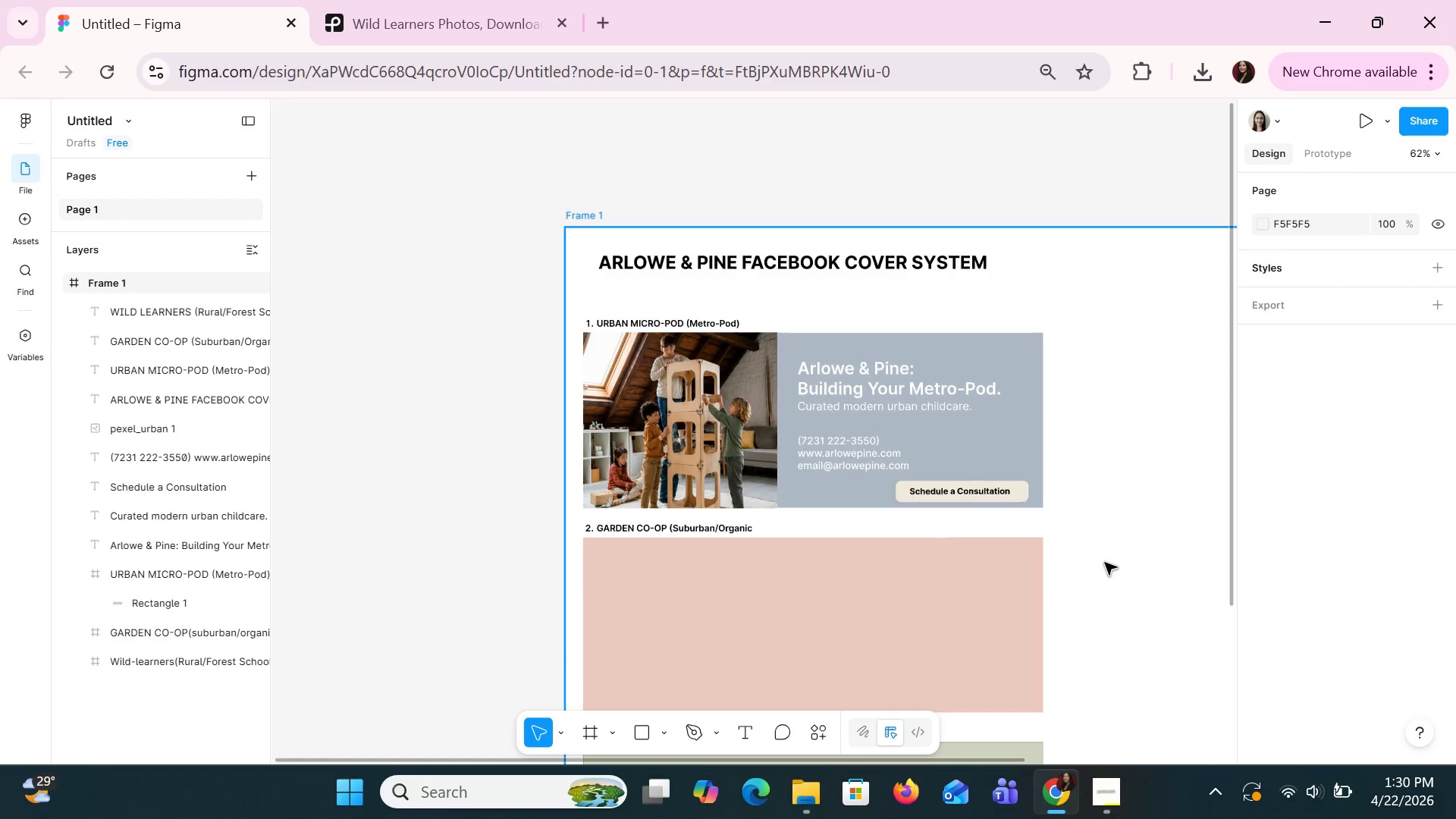 
scroll: coordinate [1104, 562], scroll_direction: up, amount: 2.0
 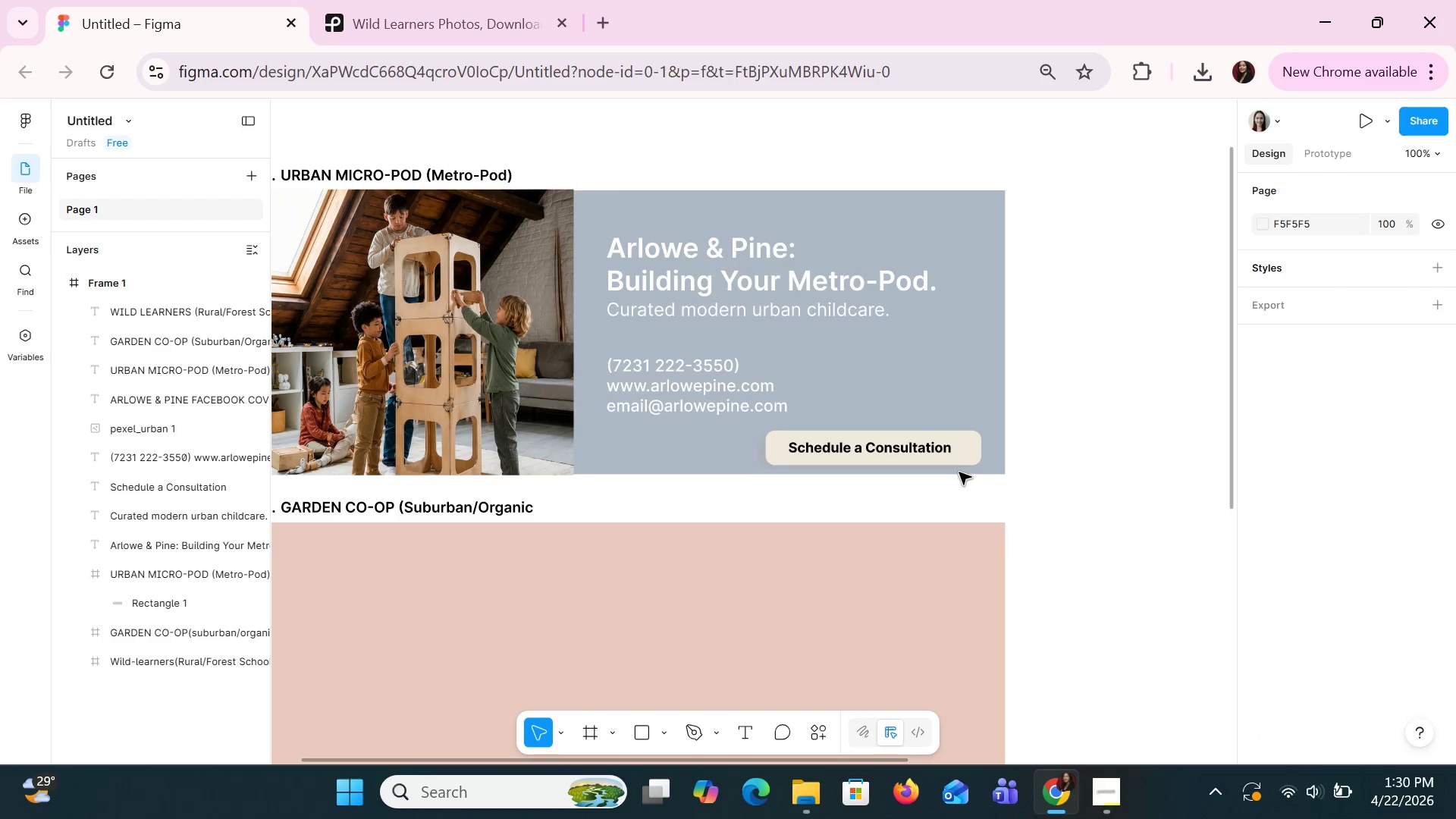 
left_click([968, 447])
 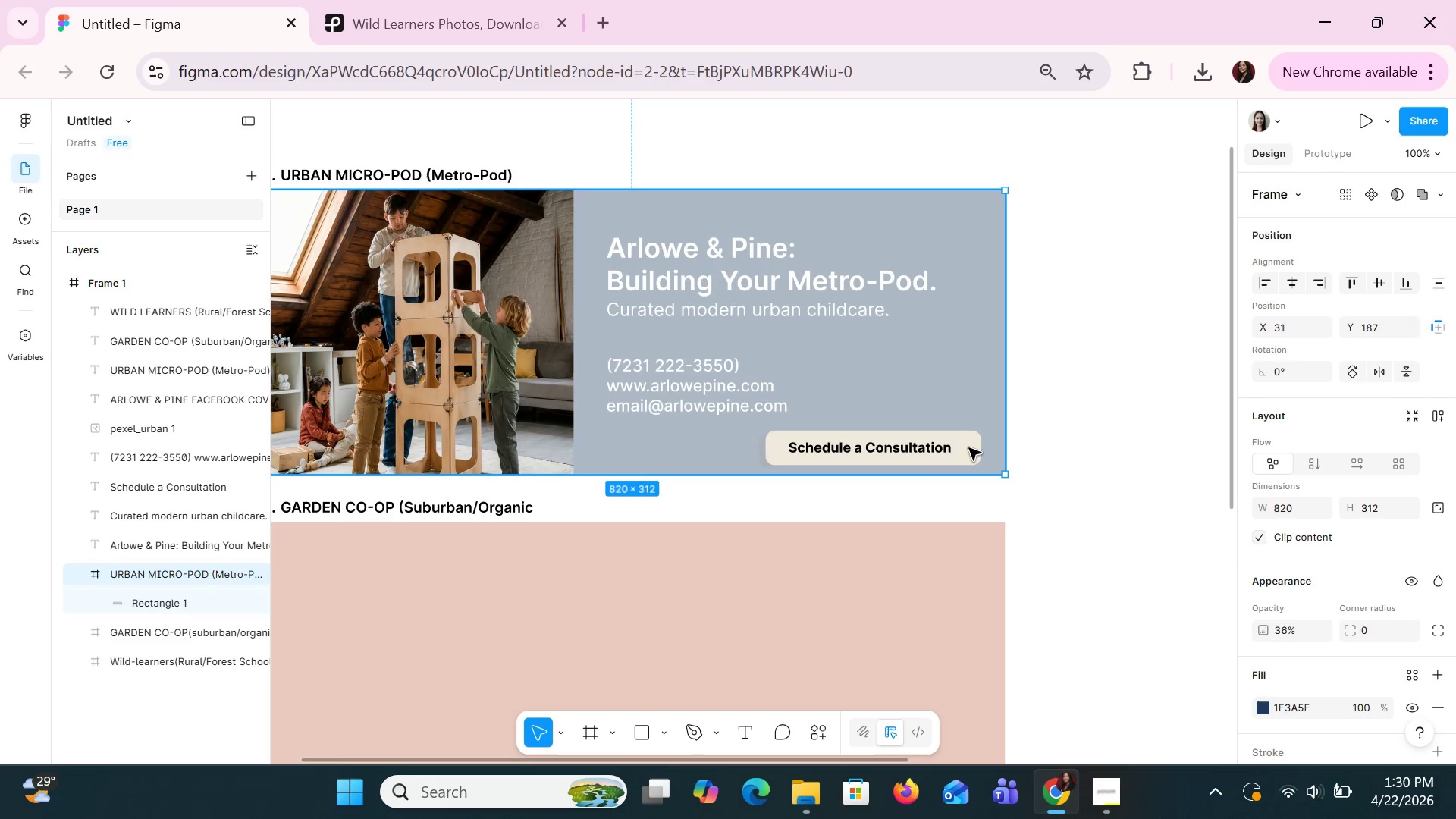 
double_click([968, 447])
 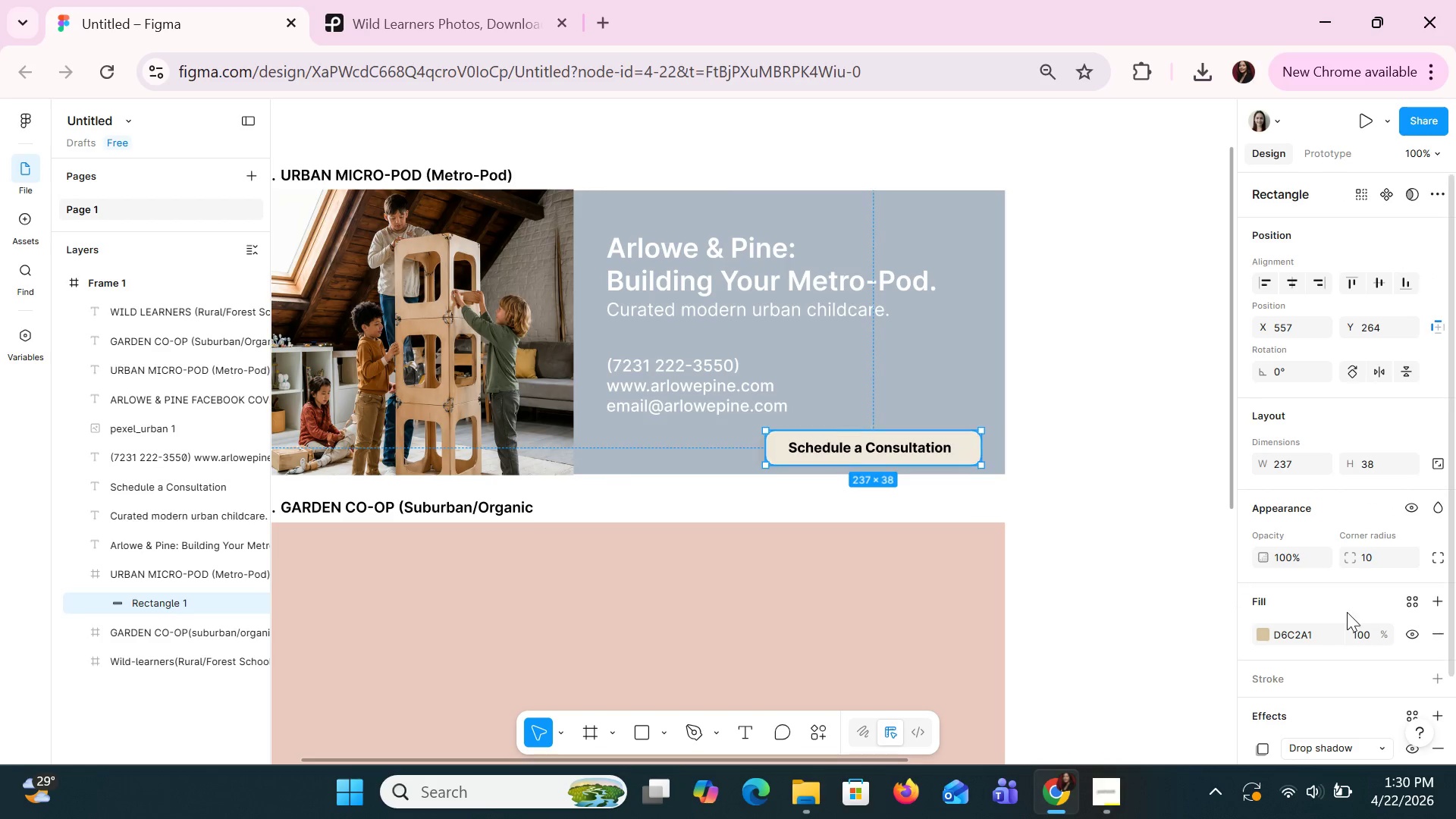 
scroll: coordinate [1374, 614], scroll_direction: down, amount: 3.0
 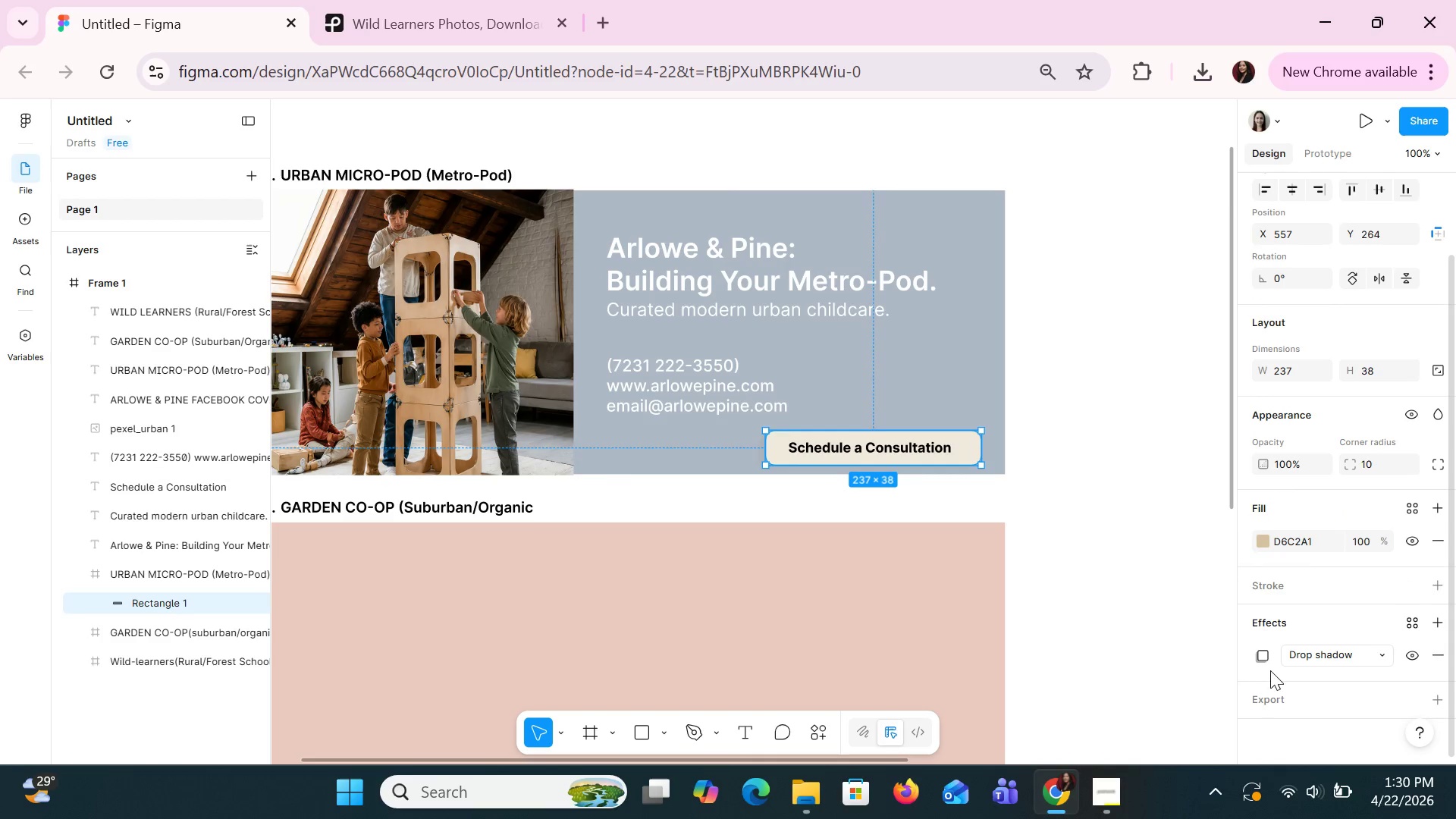 
left_click([1267, 661])
 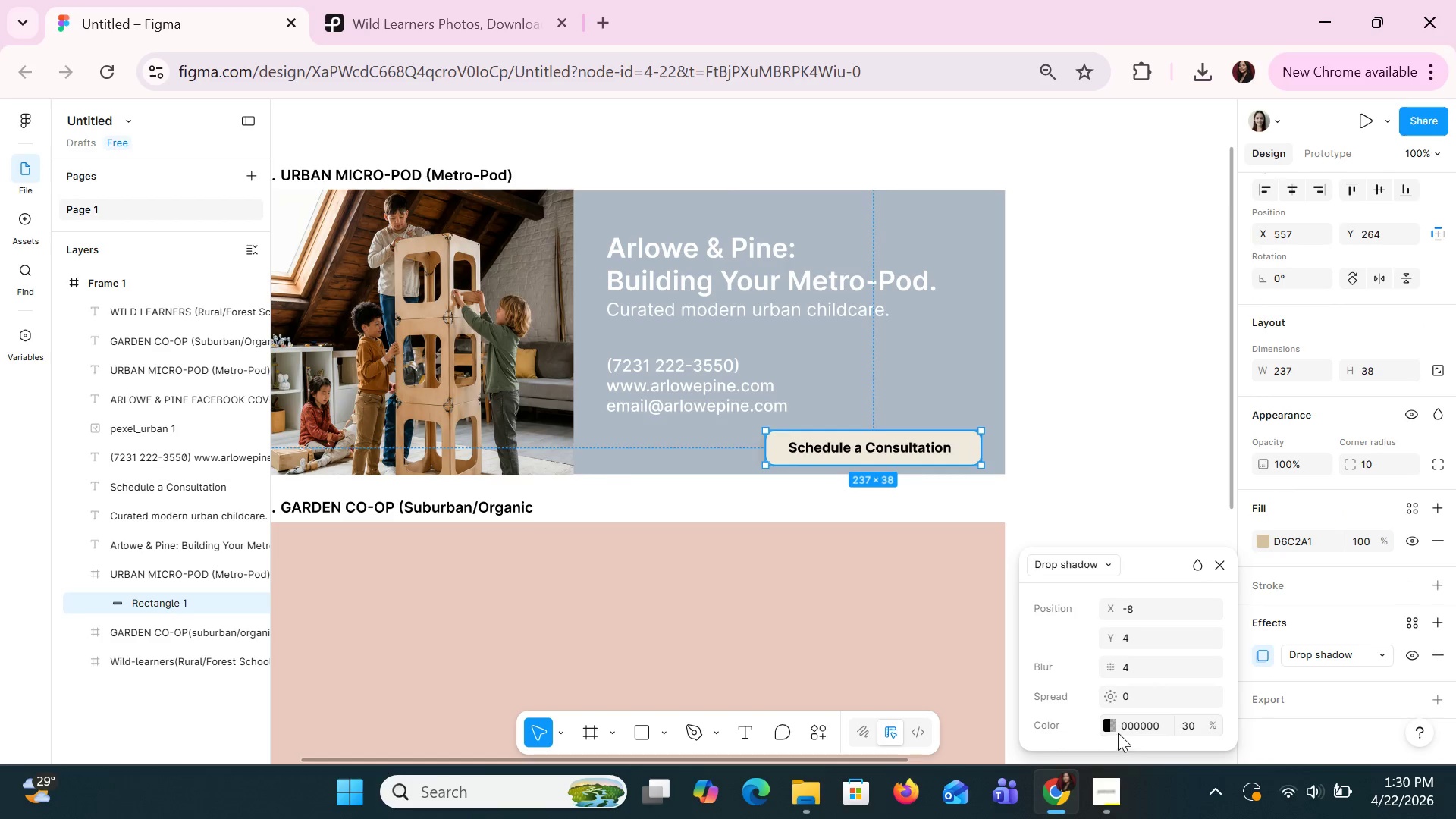 
left_click([1137, 730])
 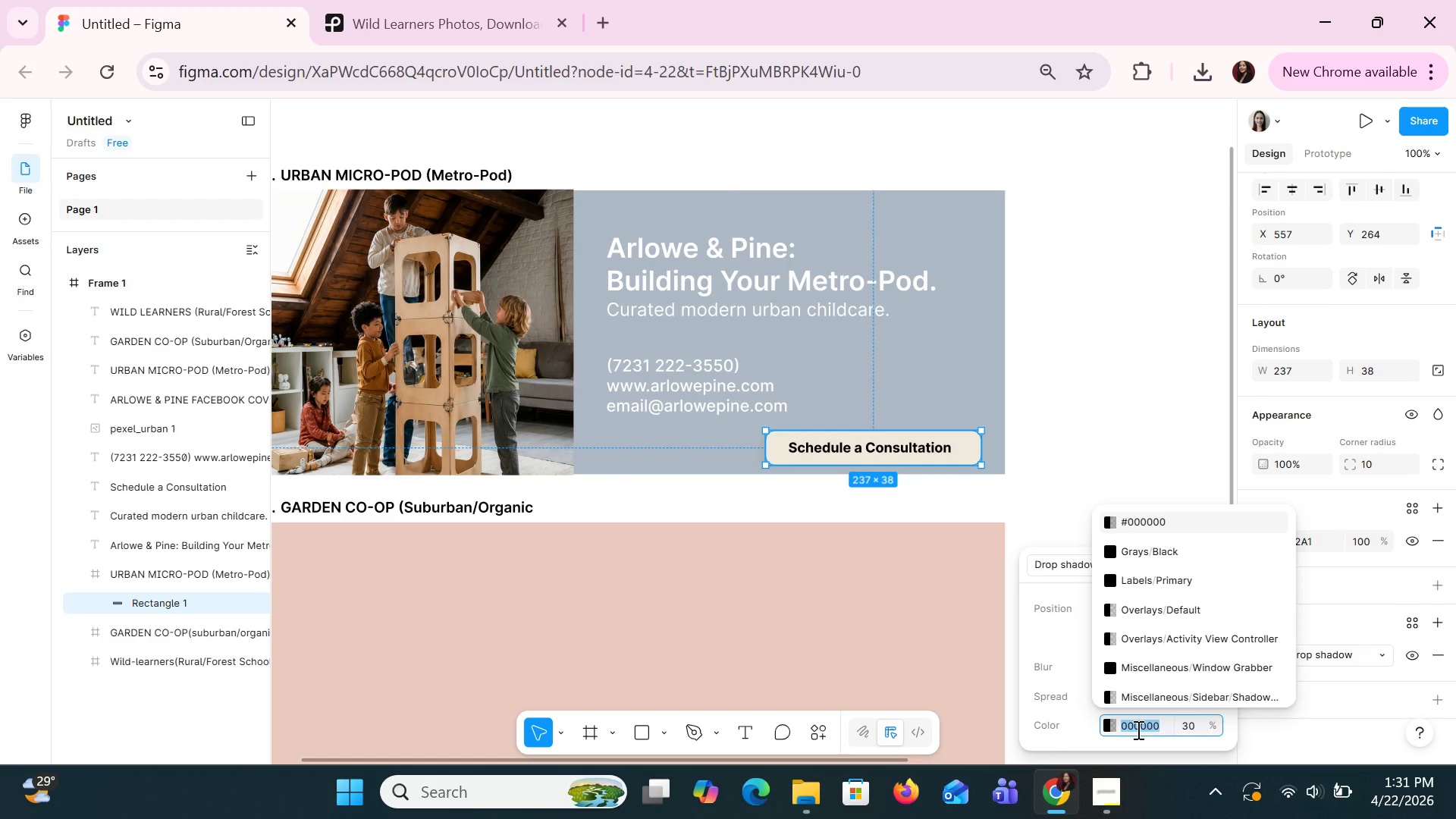 
key(D)
 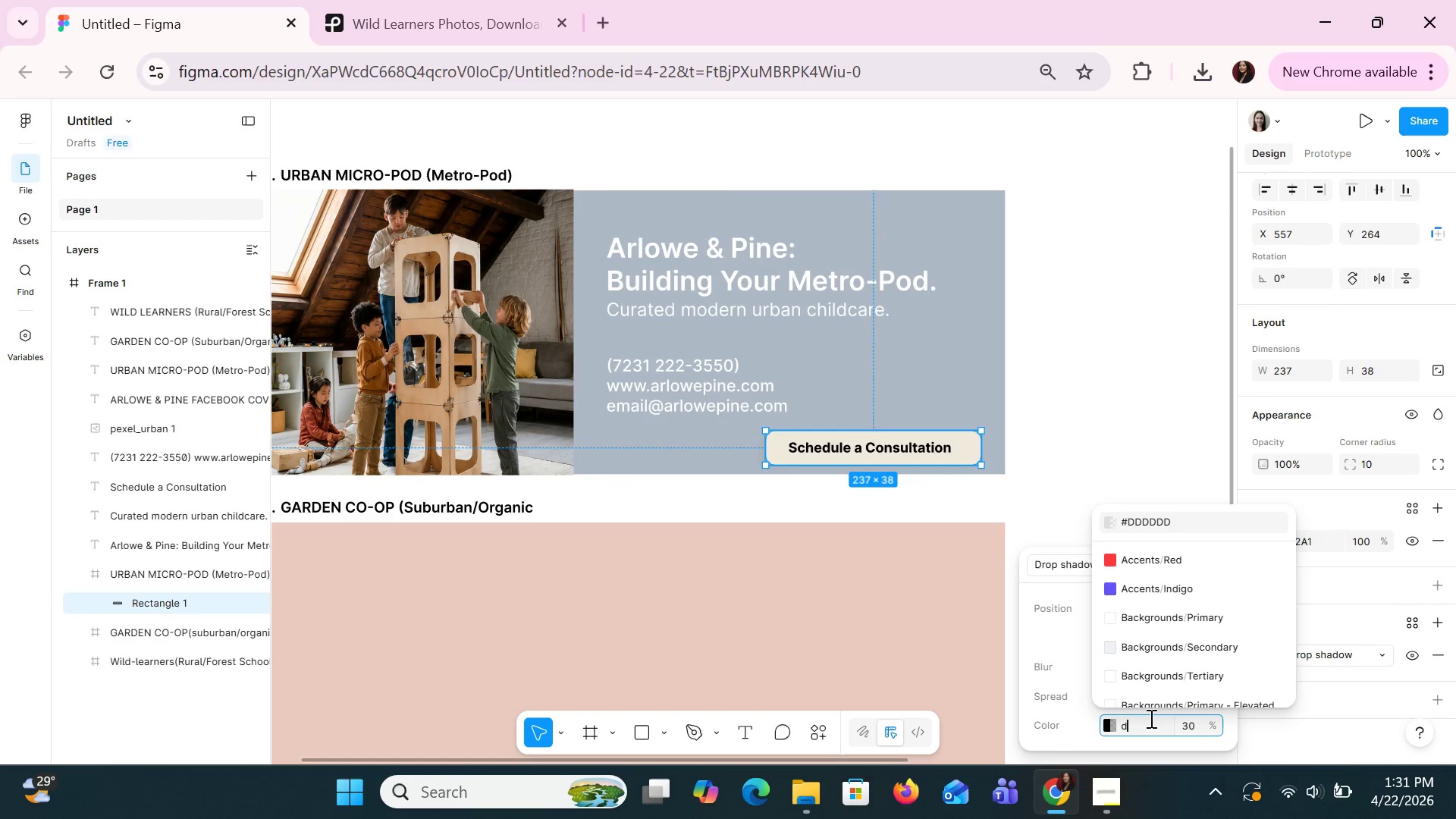 
type(6c211)
key(Backspace)
type(a1)
 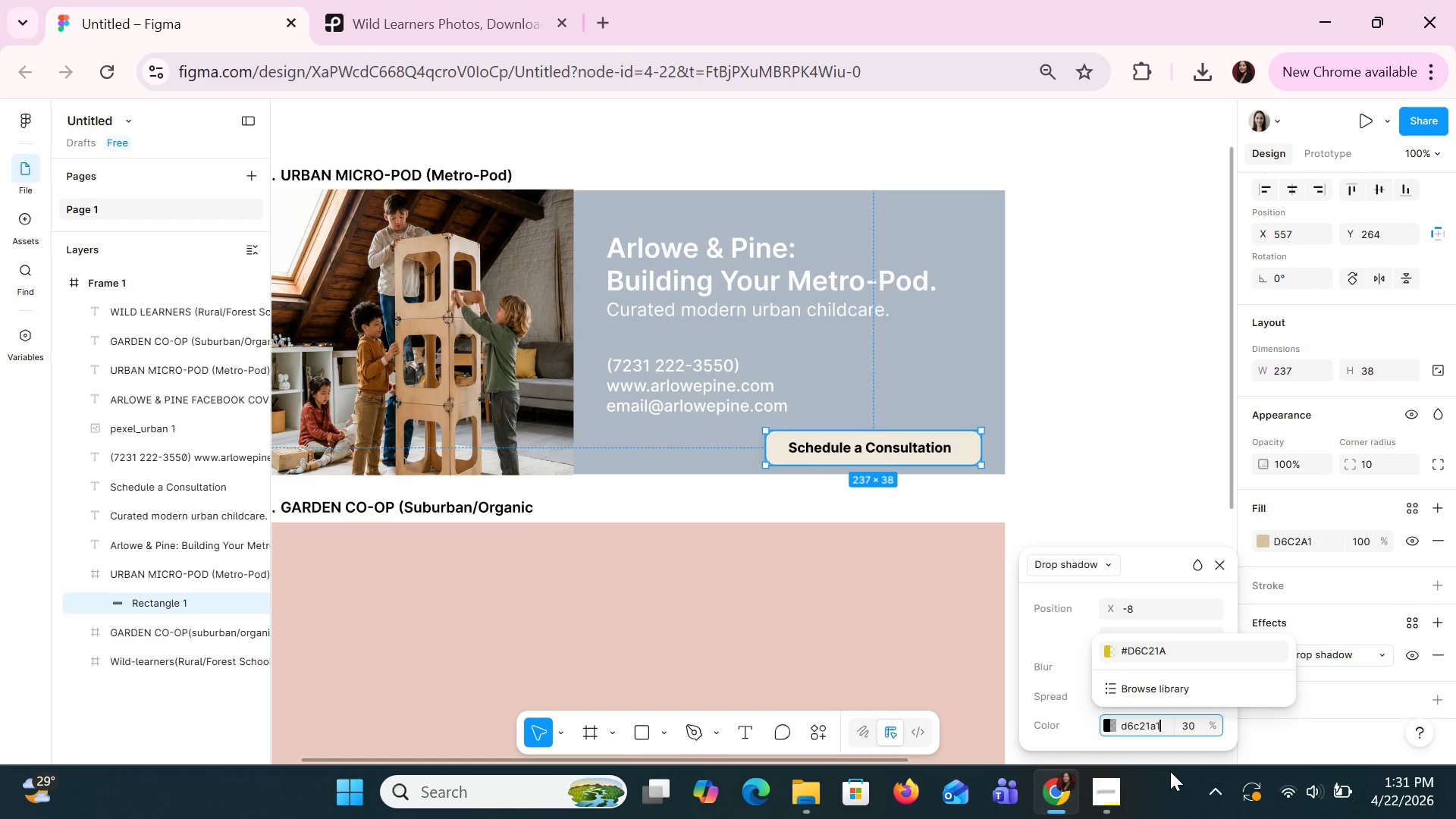 
wait(5.62)
 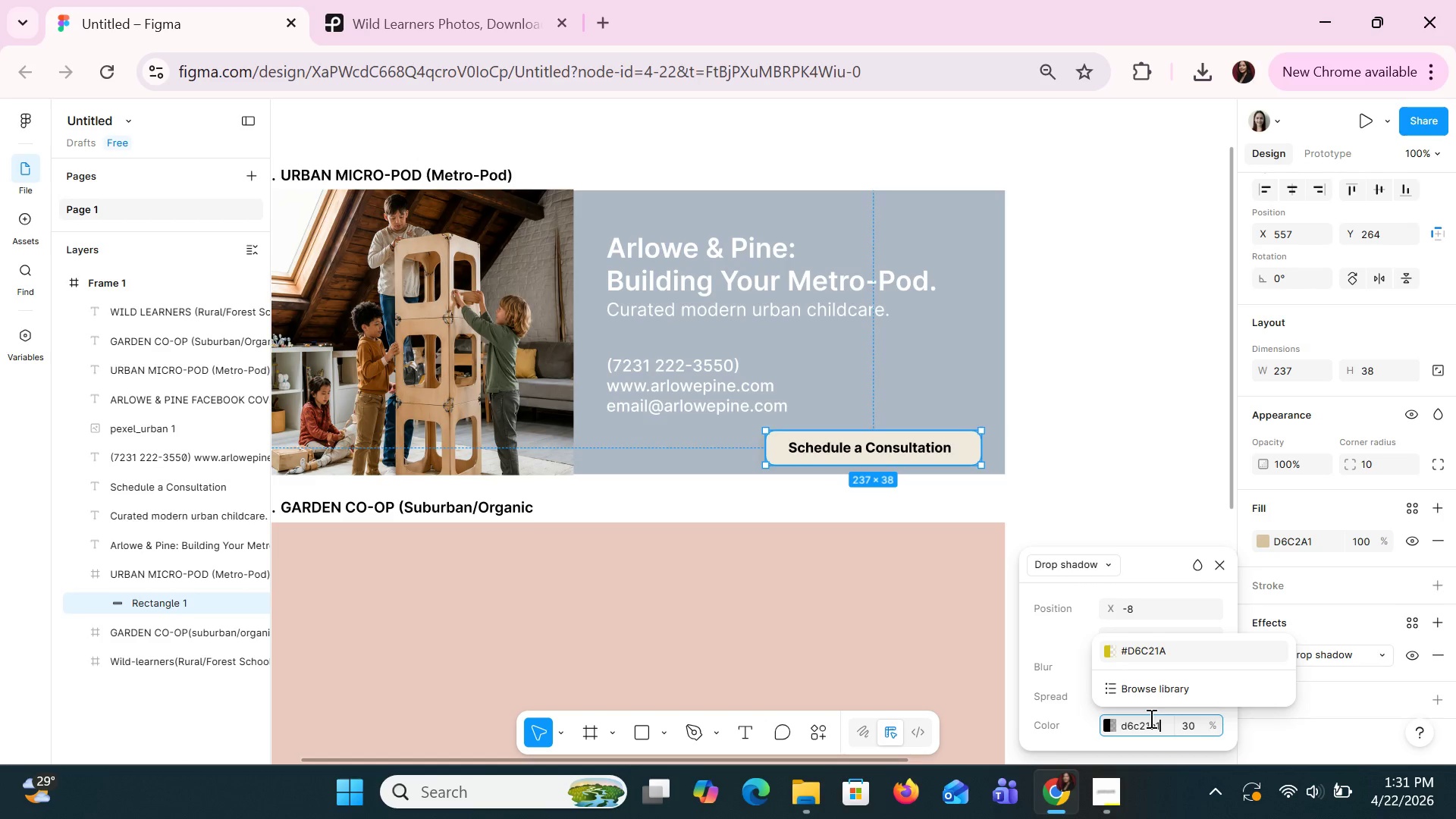 
key(Backspace)
key(Backspace)
key(Backspace)
type(a1)
 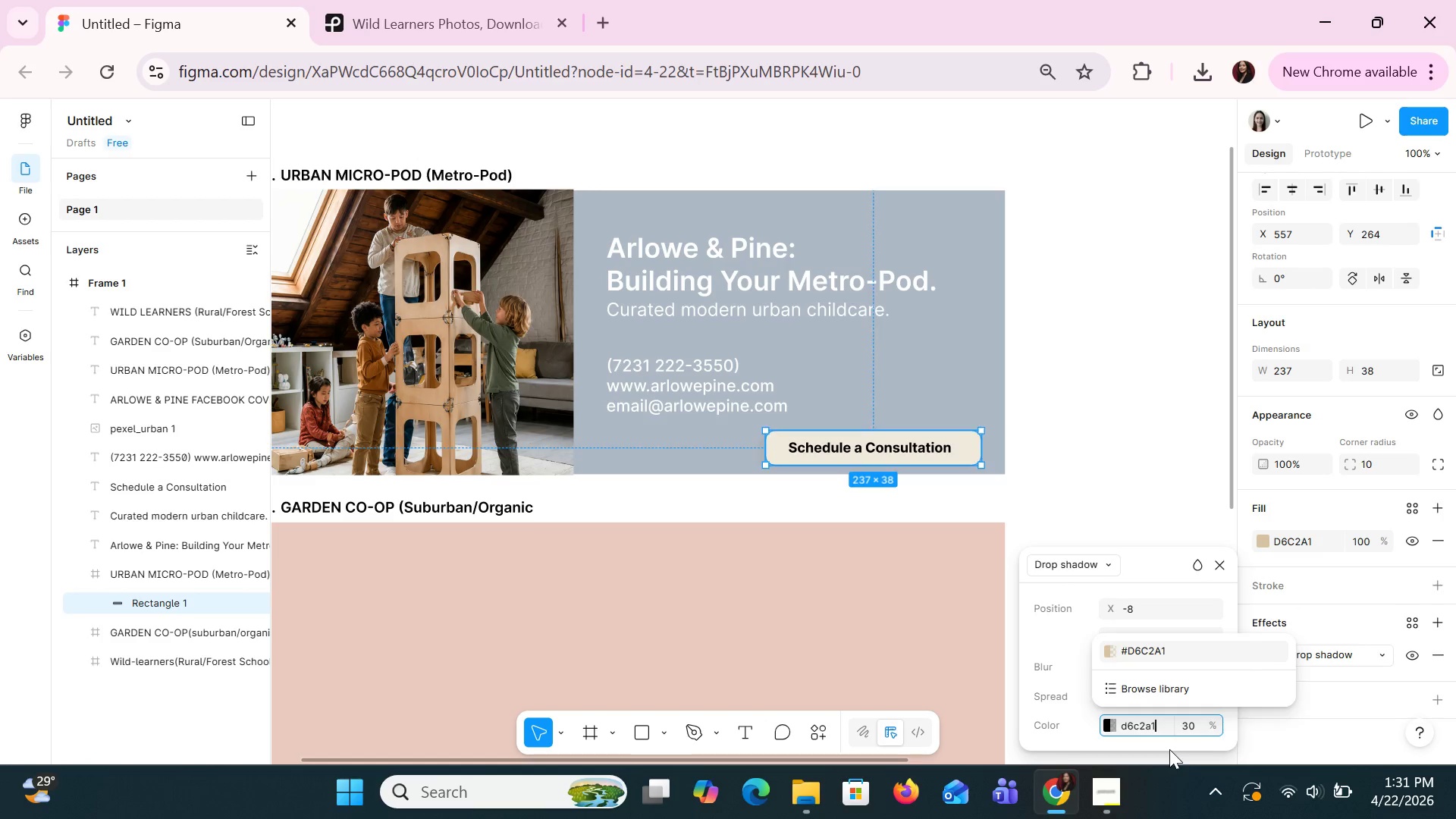 
key(Enter)
 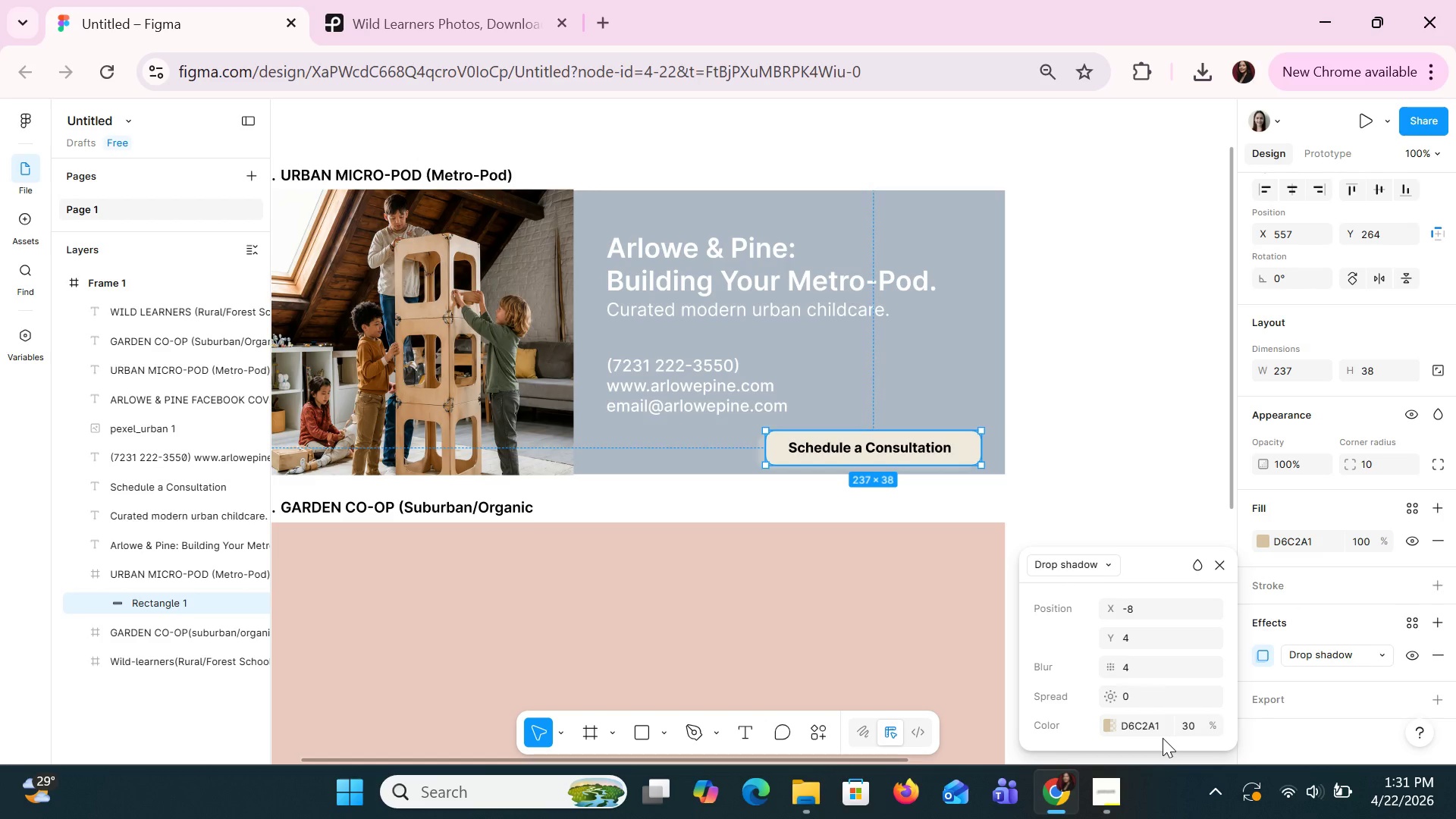 
left_click([1155, 613])
 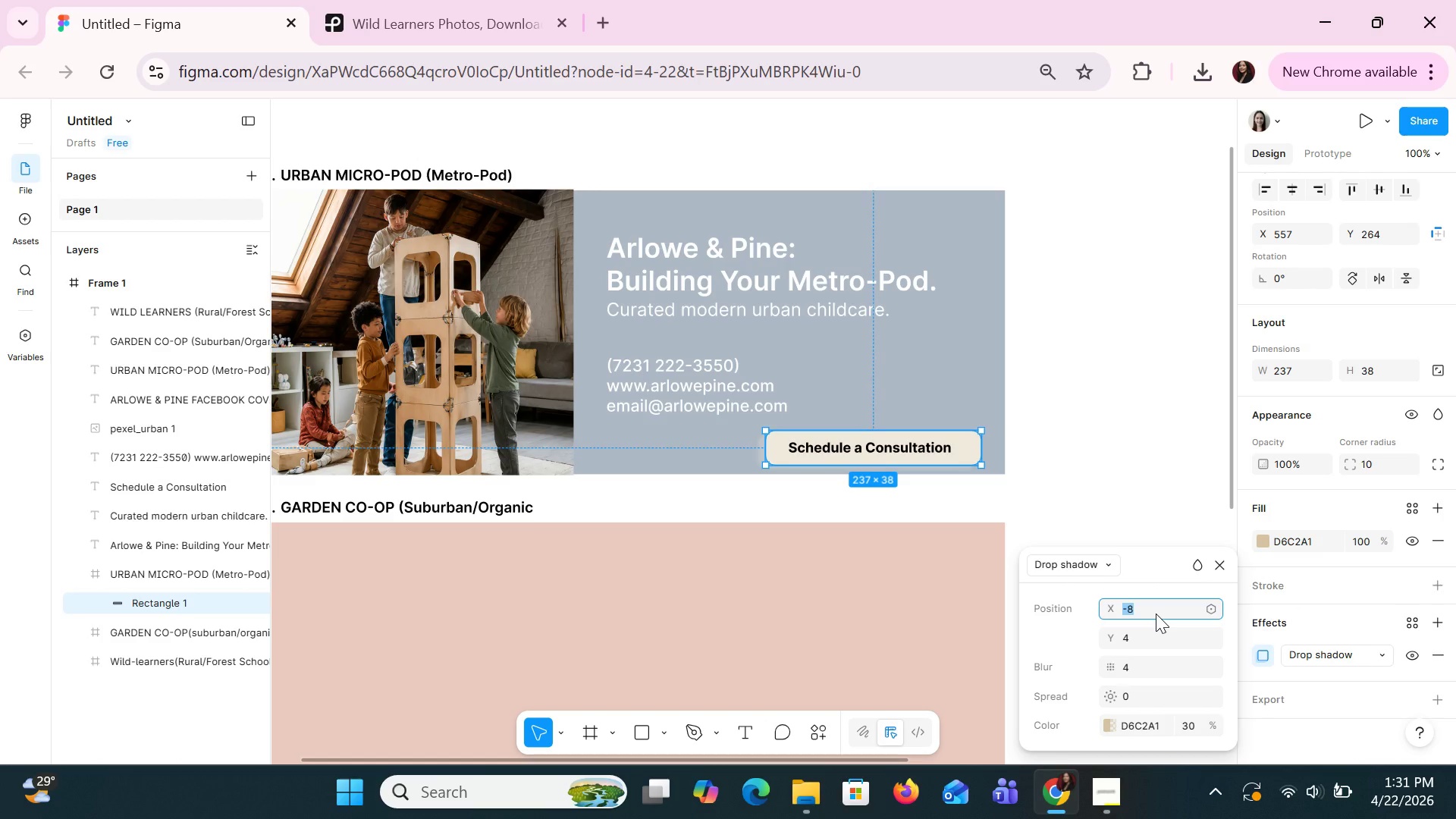 
key(Minus)
 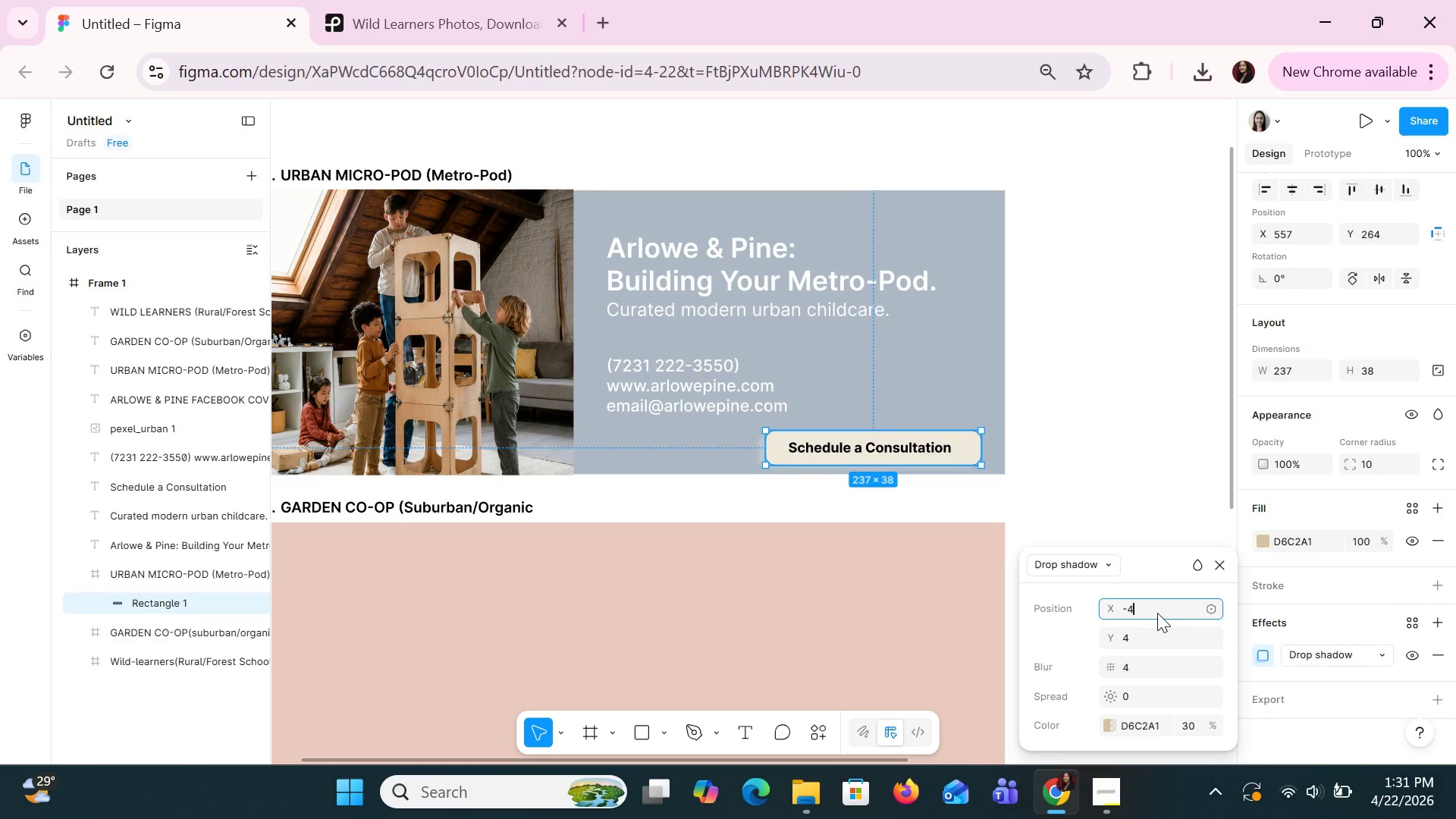 
key(4)
 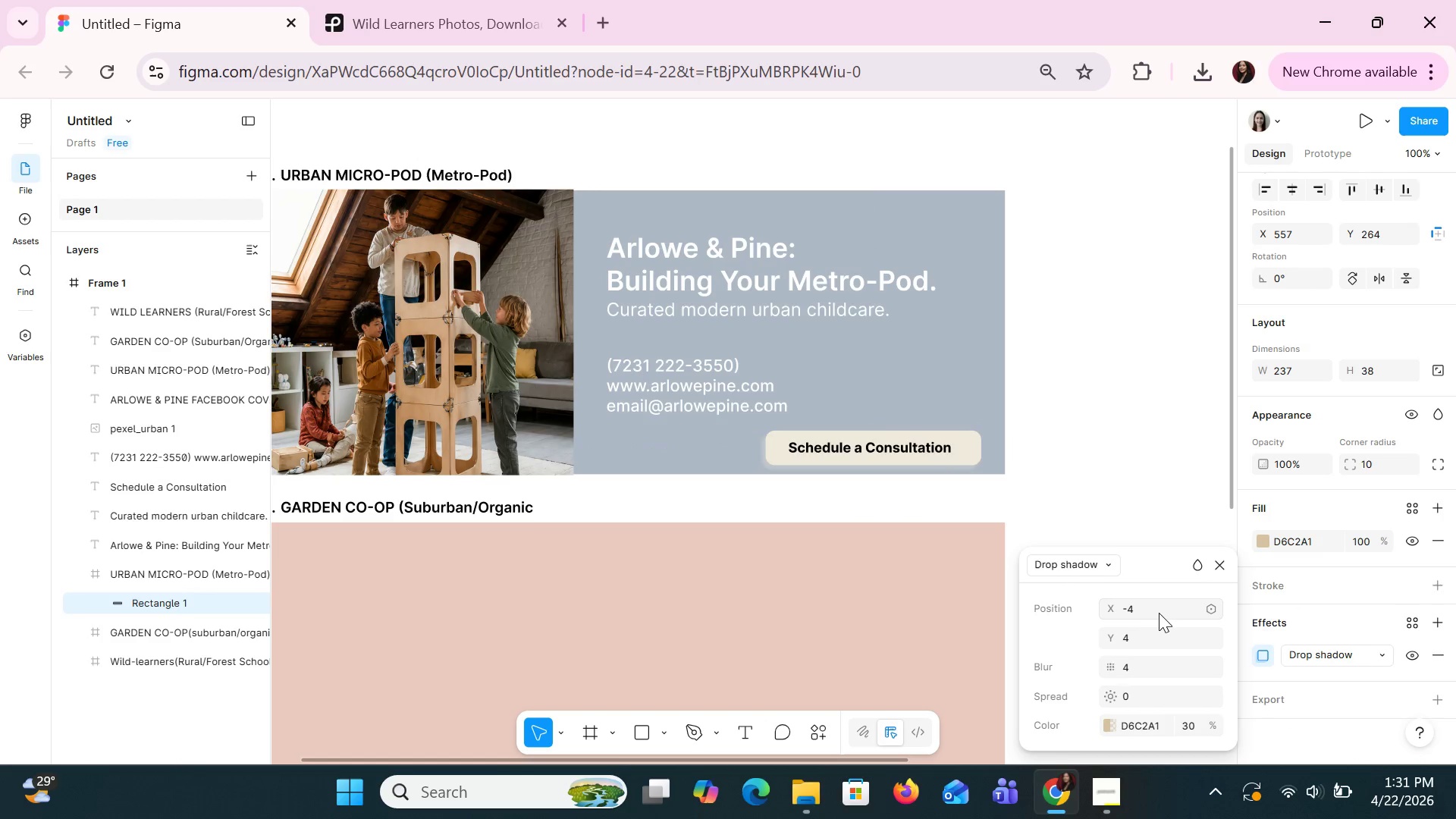 
key(Enter)
 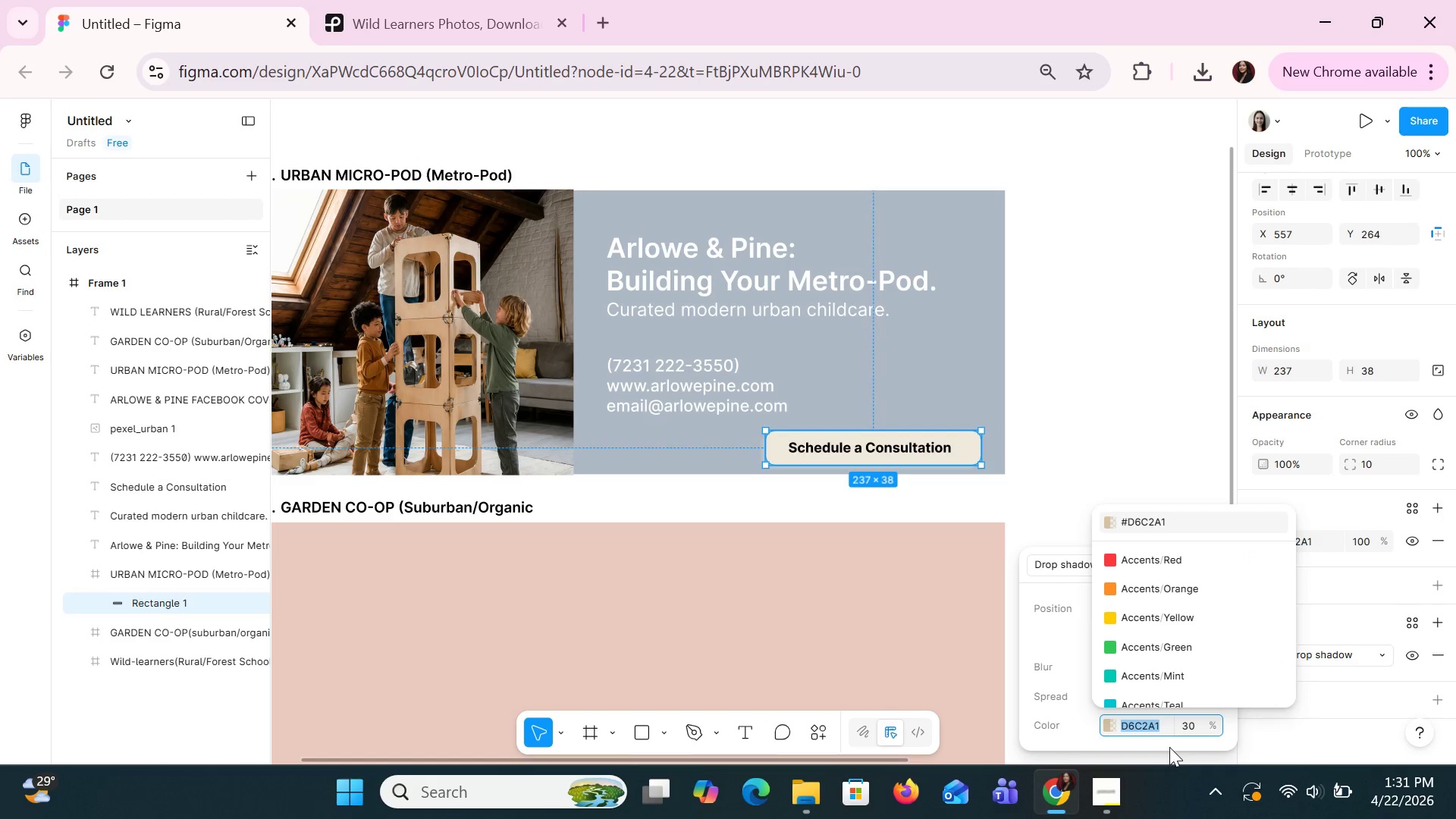 
type(black)
 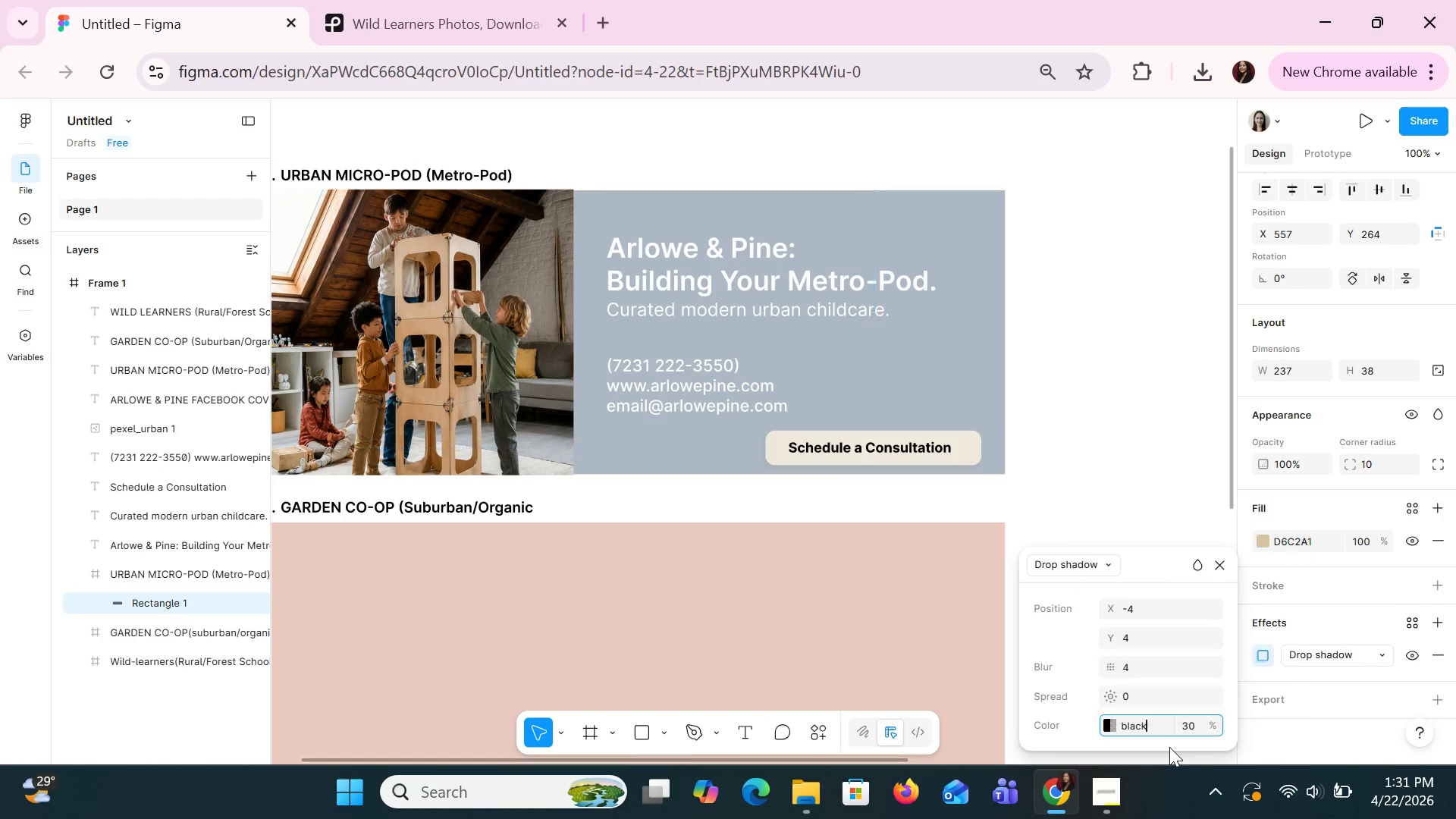 
key(Enter)
 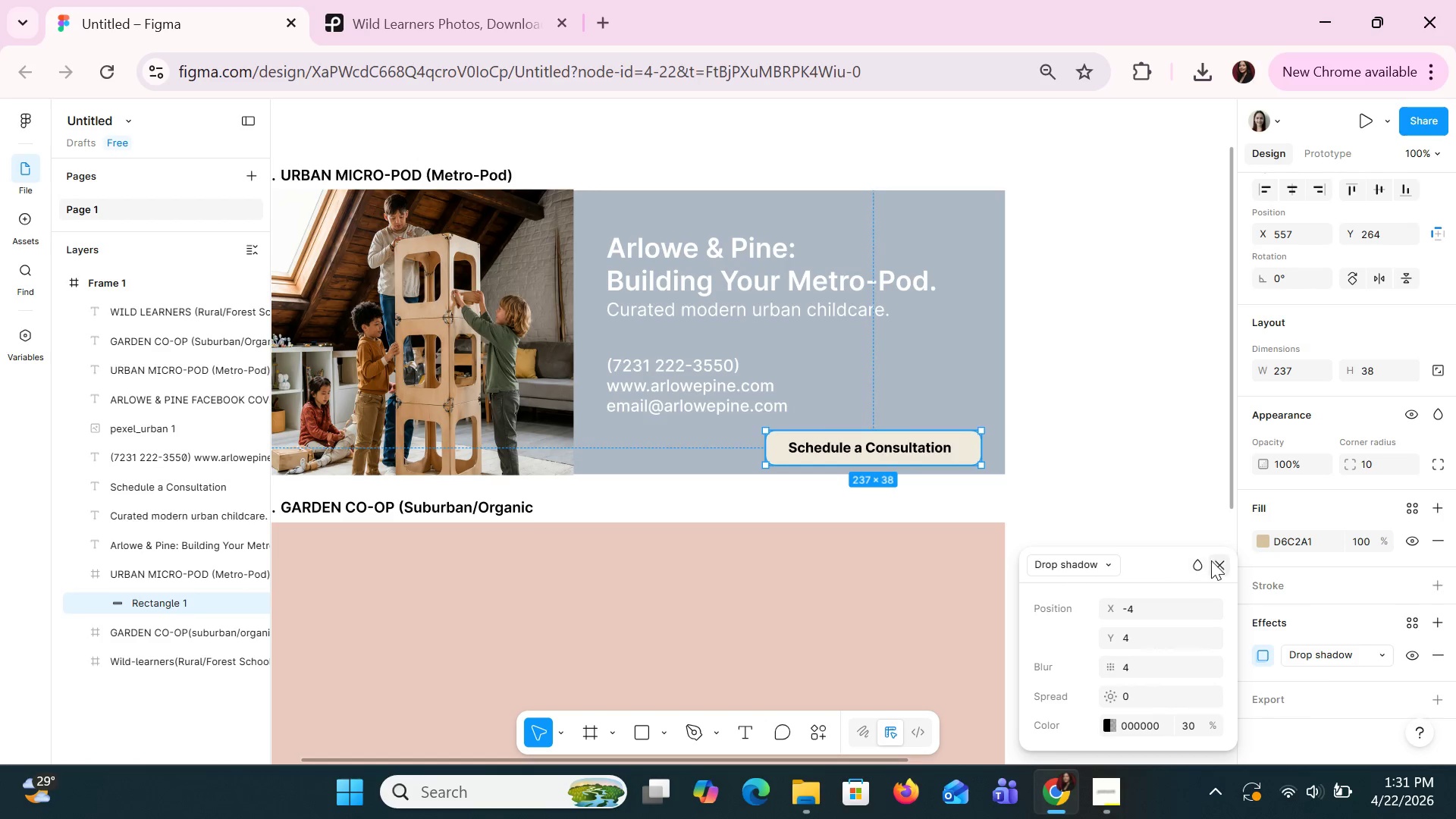 
double_click([1095, 464])
 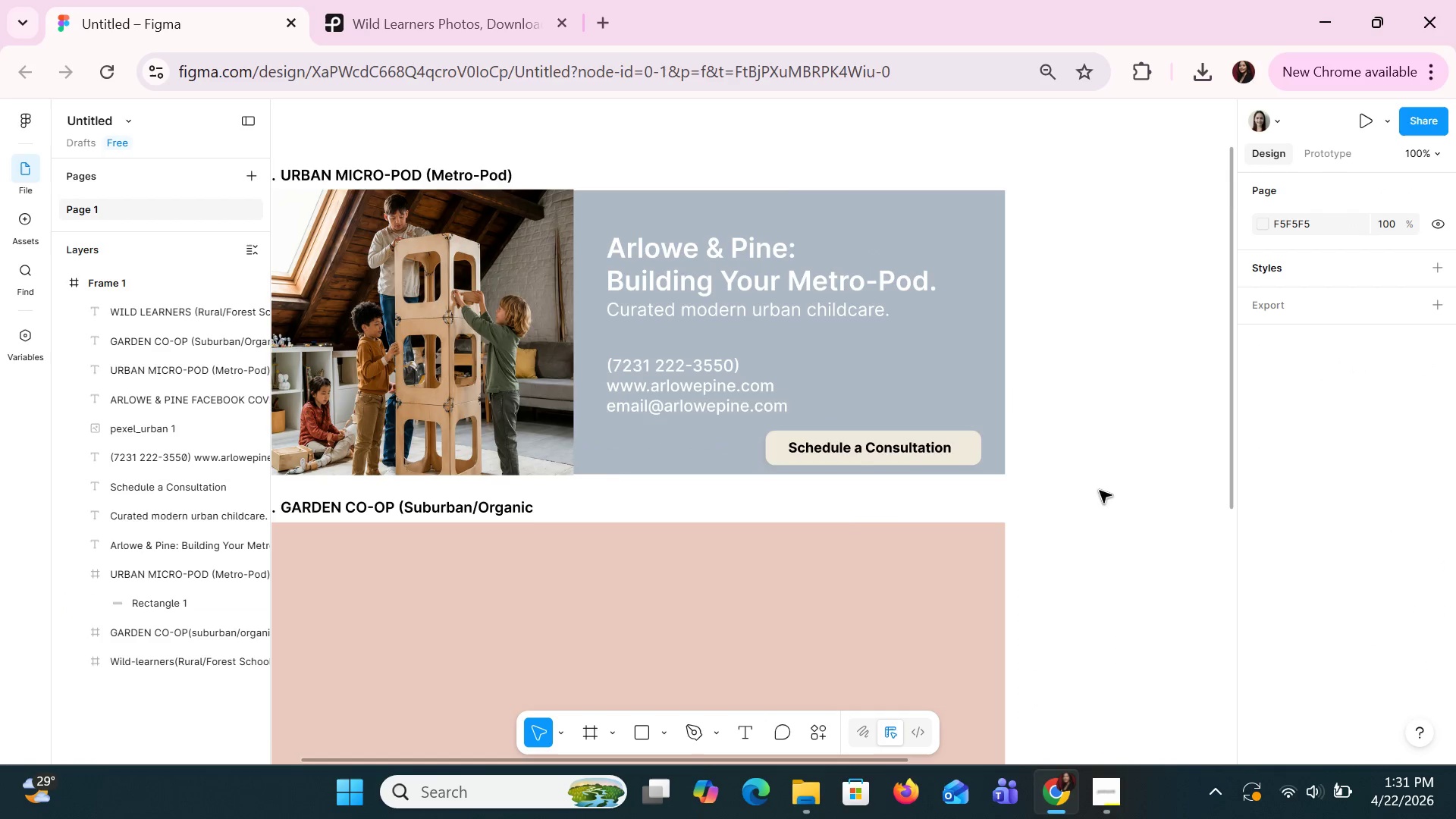 
scroll: coordinate [1097, 510], scroll_direction: down, amount: 2.0
 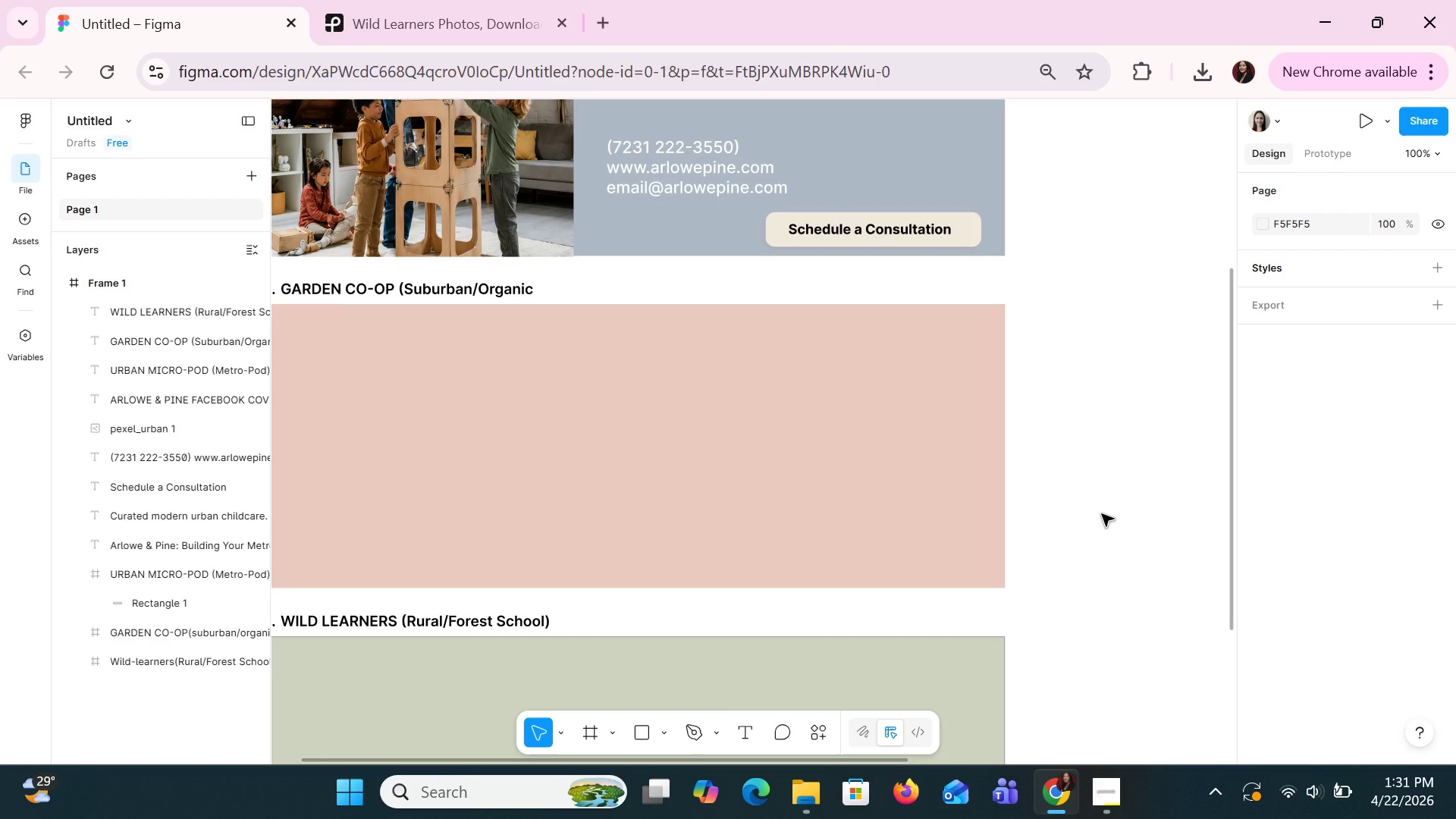 
wait(5.54)
 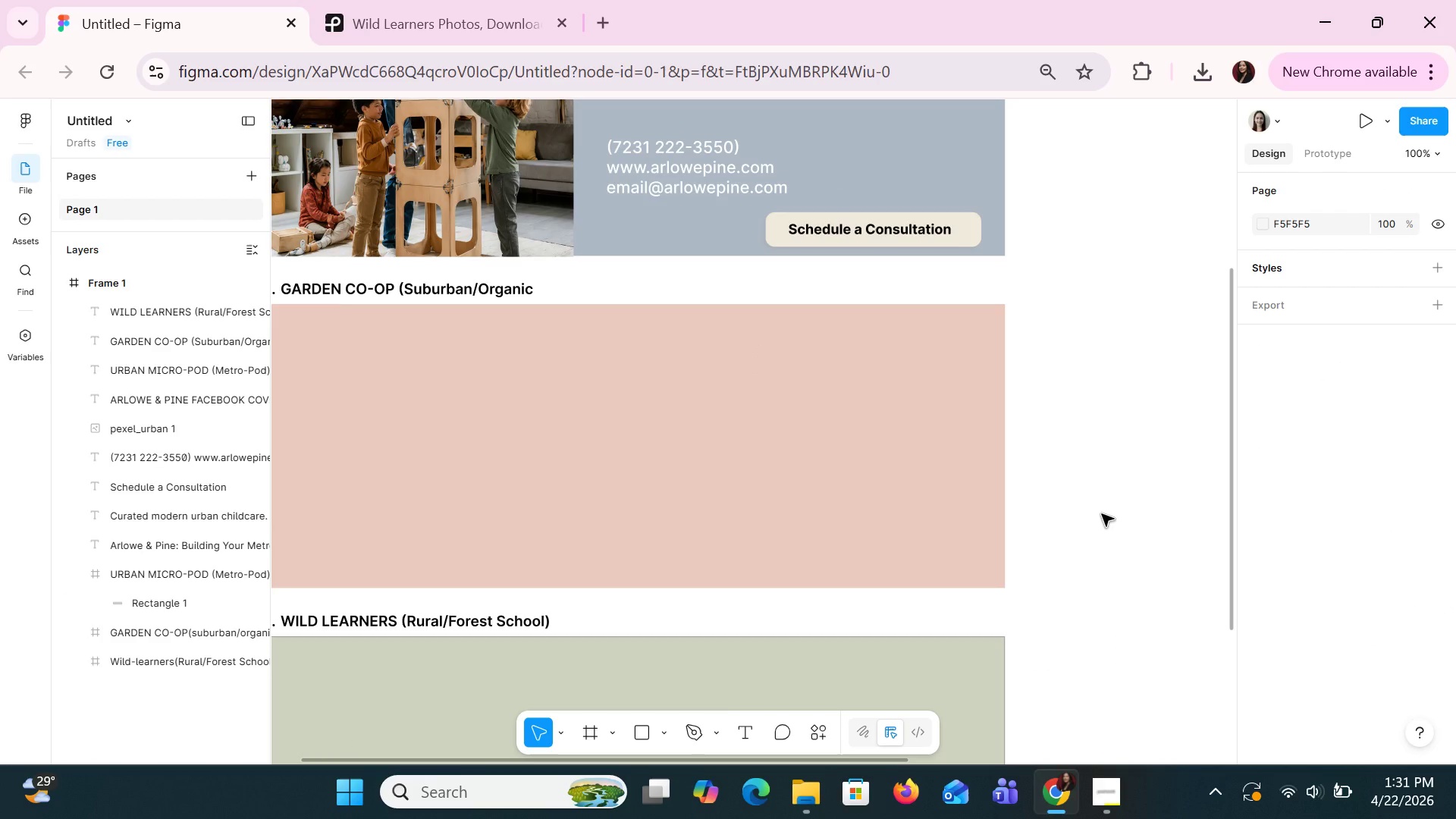 
hold_key(key=ControlLeft, duration=0.7)
scroll: coordinate [1128, 479], scroll_direction: down, amount: 2.0
 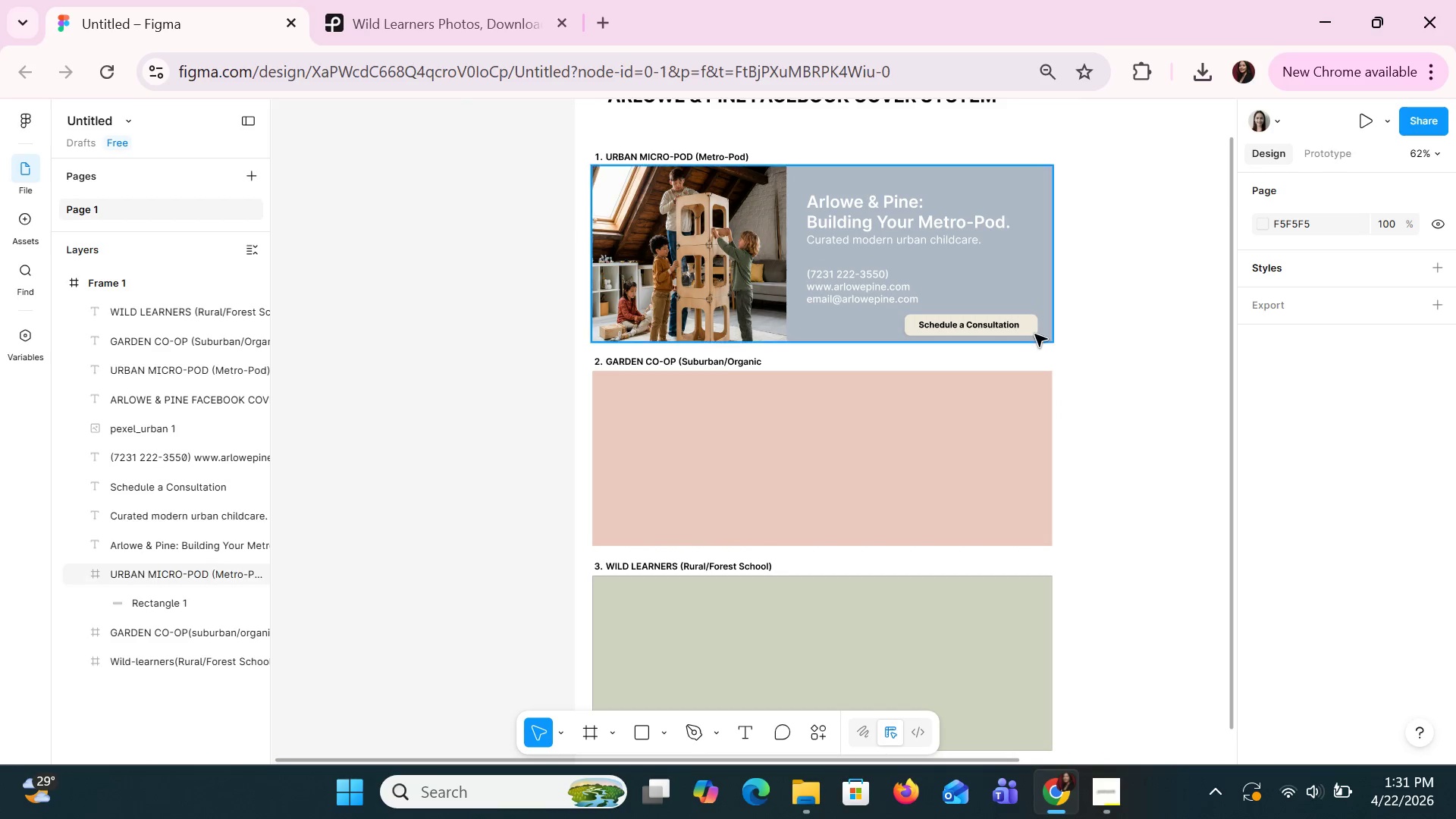 
left_click([1031, 331])
 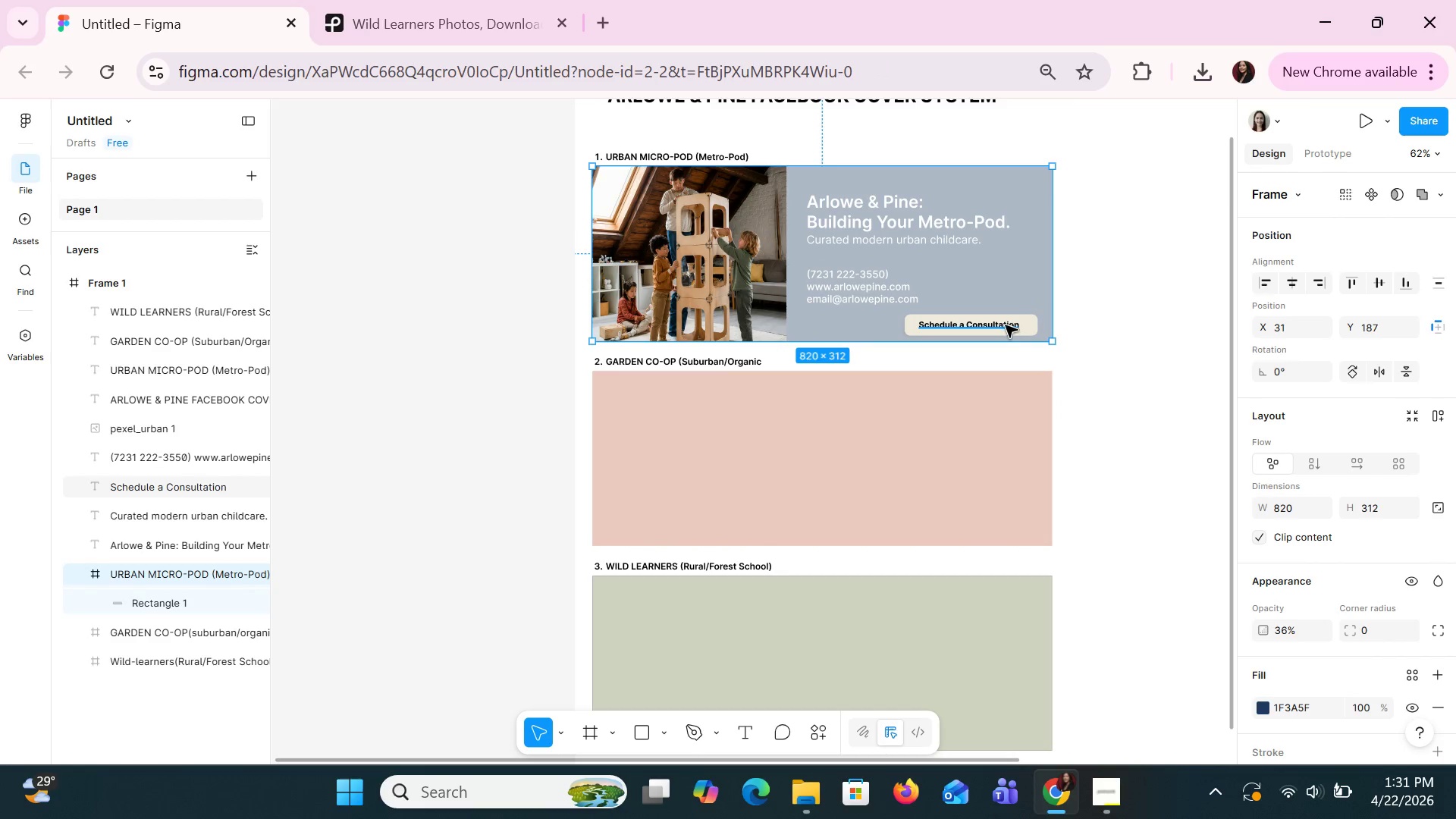 
hold_key(key=ShiftLeft, duration=1.5)
 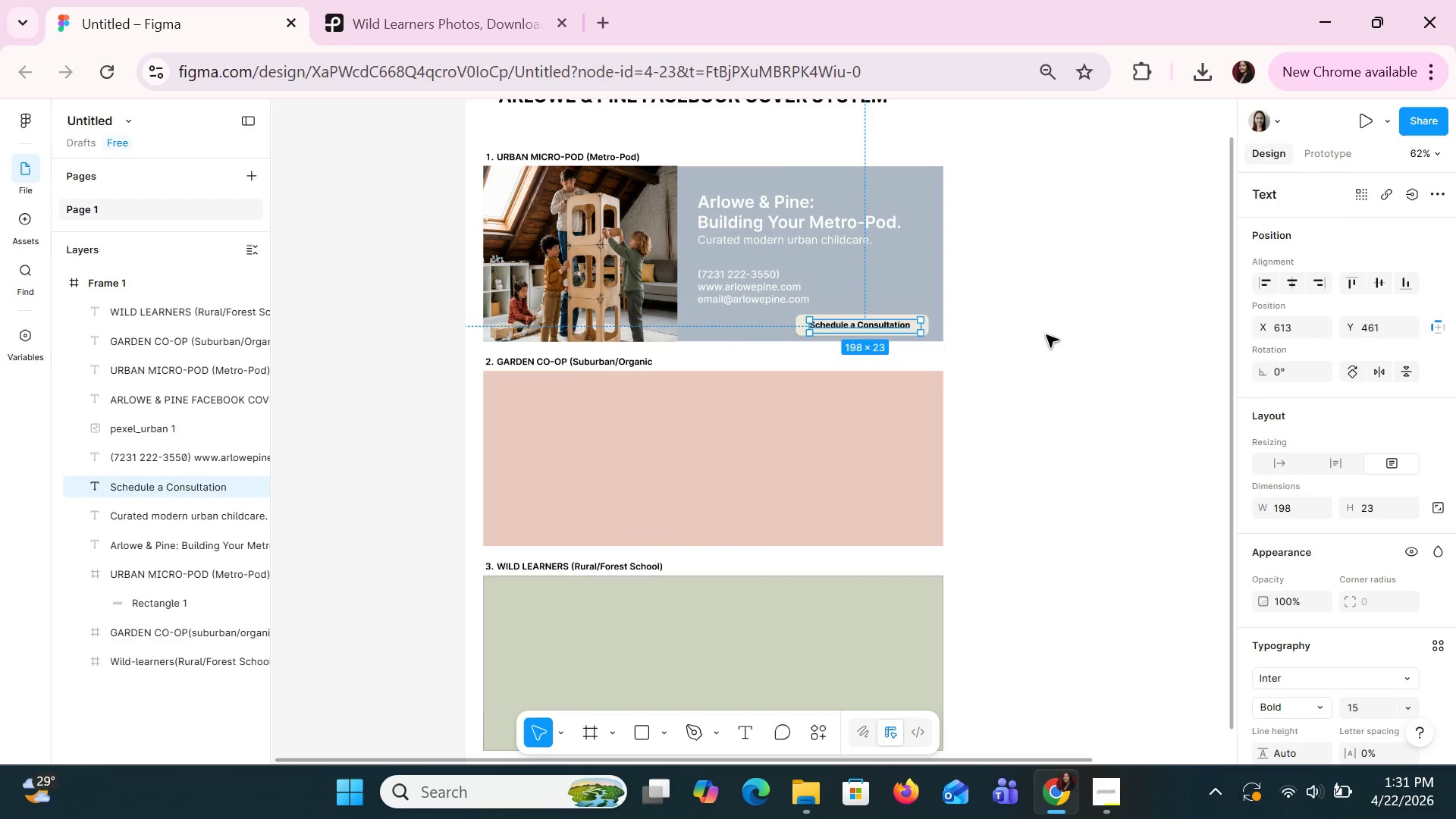 
hold_key(key=ShiftLeft, duration=0.67)
 